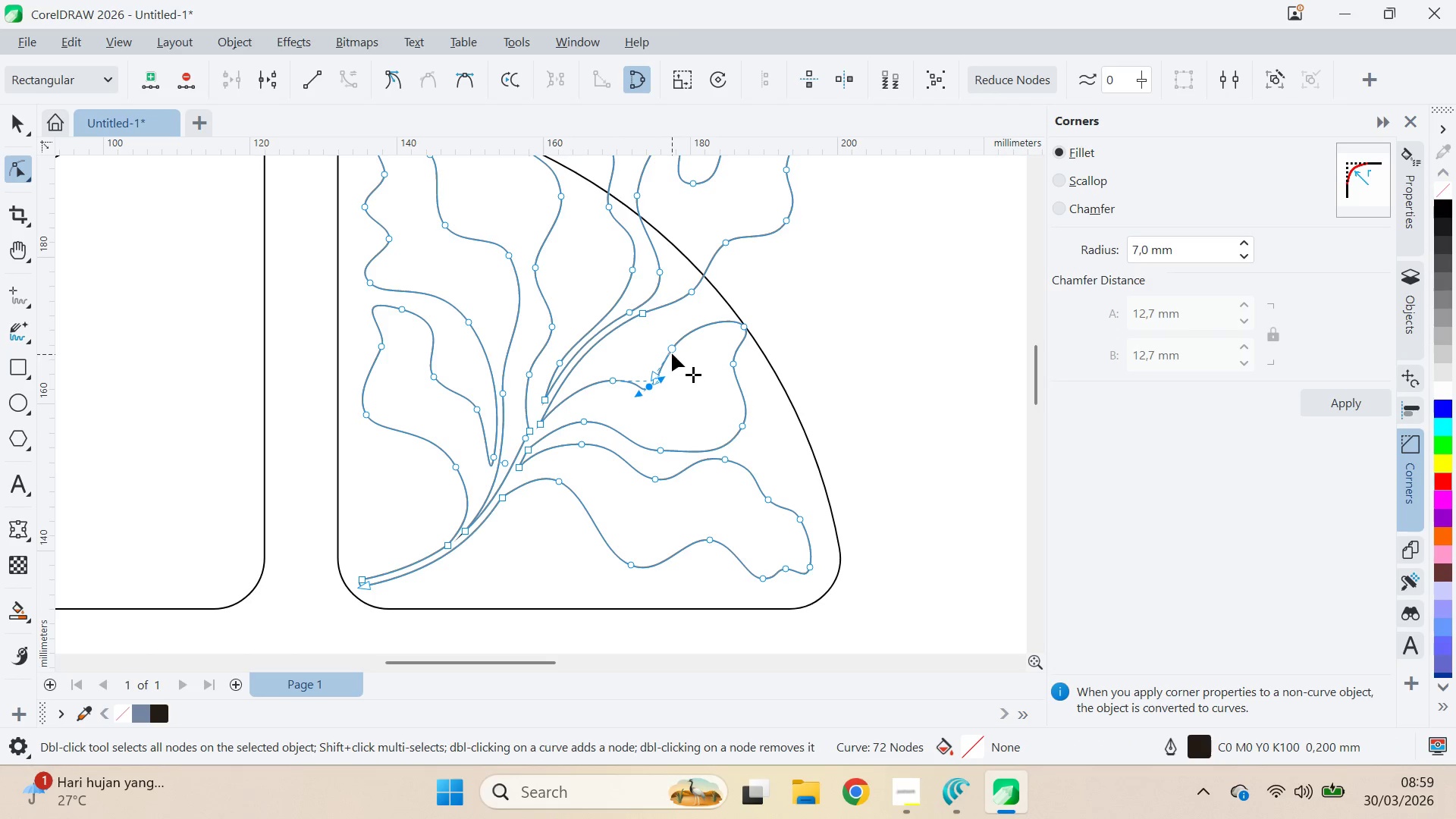 
left_click_drag(start_coordinate=[672, 353], to_coordinate=[676, 354])
 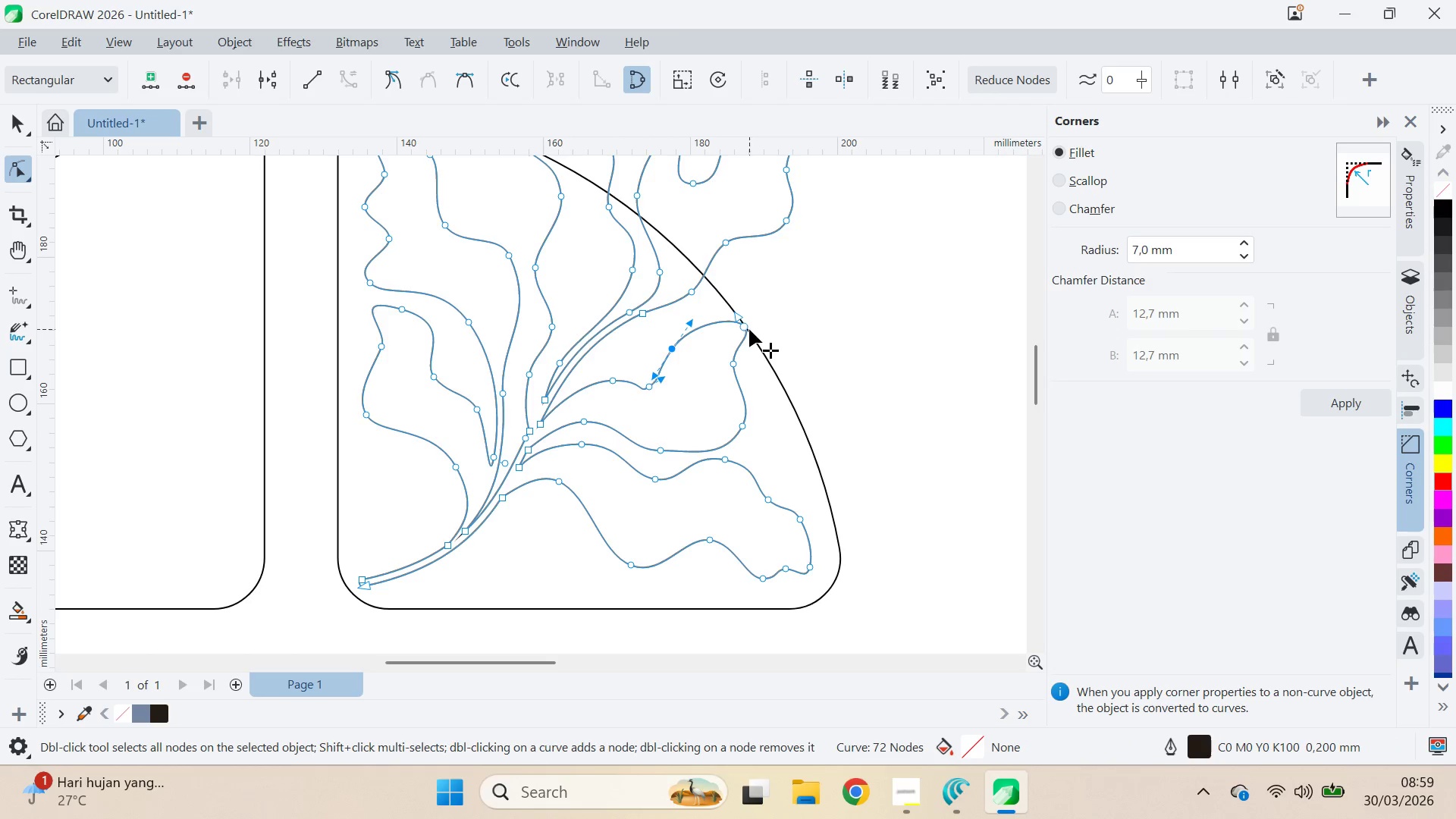 
left_click_drag(start_coordinate=[749, 329], to_coordinate=[734, 332])
 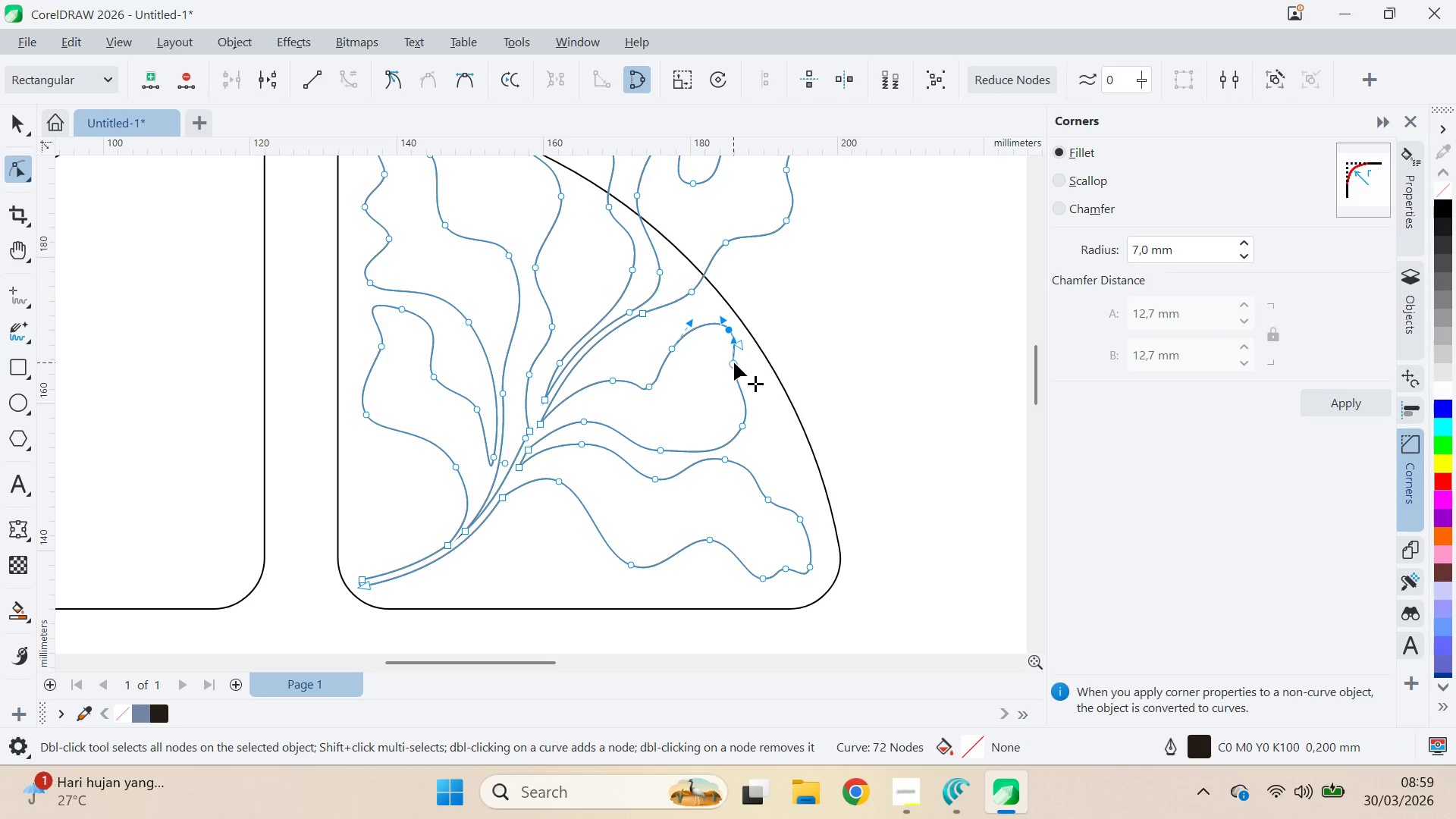 
left_click_drag(start_coordinate=[734, 362], to_coordinate=[722, 371])
 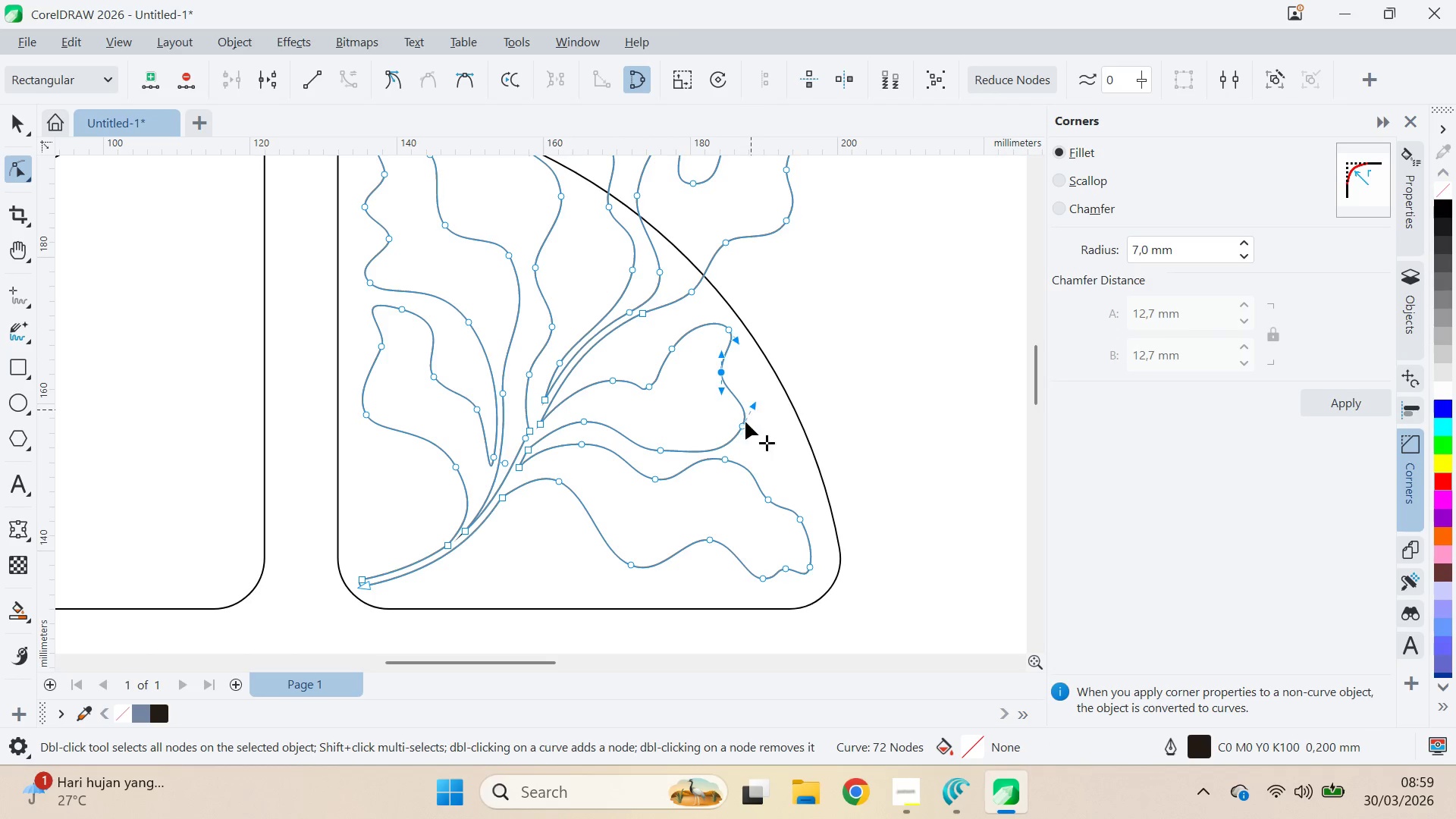 
left_click_drag(start_coordinate=[742, 428], to_coordinate=[743, 415])
 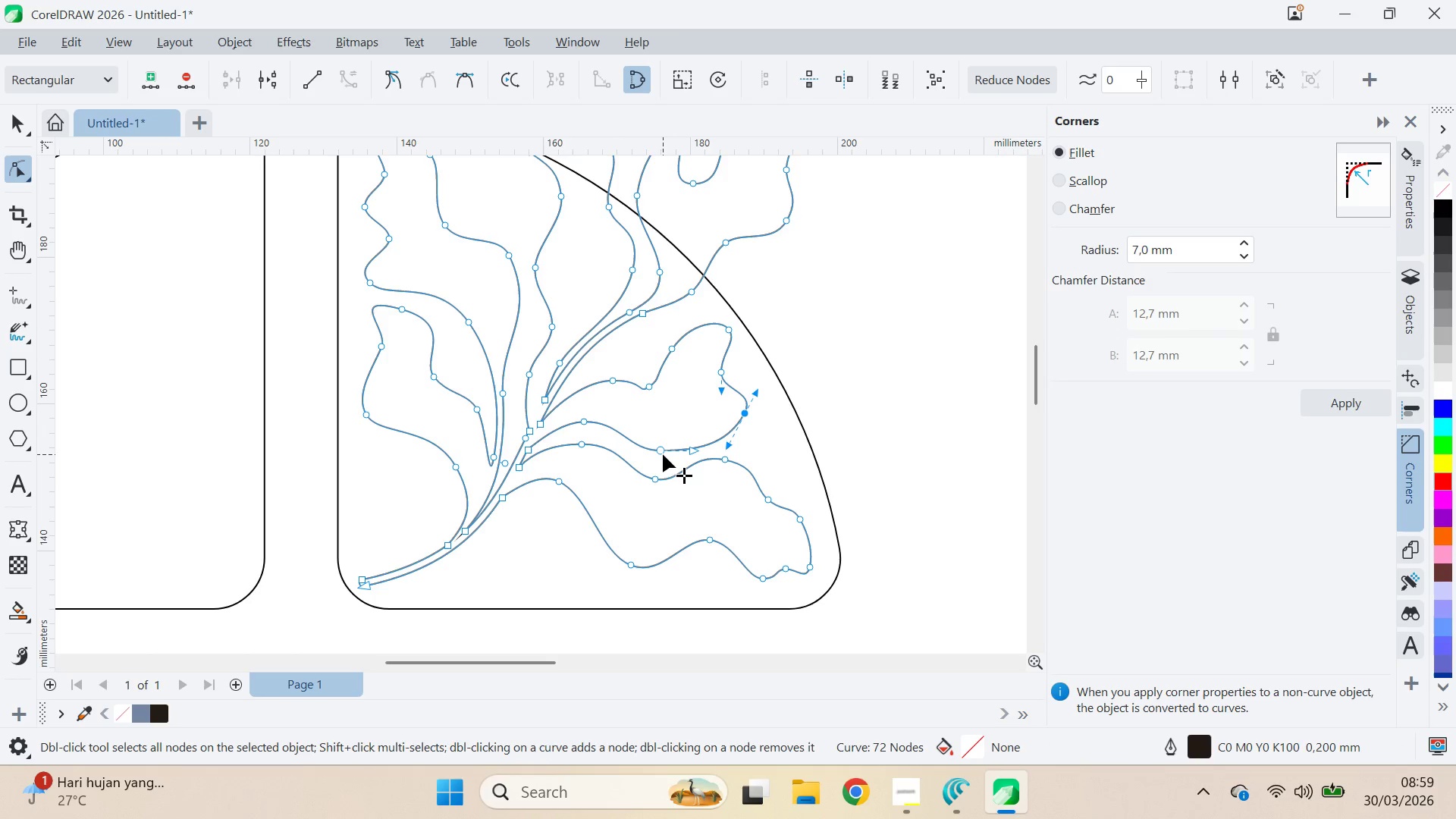 
left_click_drag(start_coordinate=[662, 453], to_coordinate=[664, 441])
 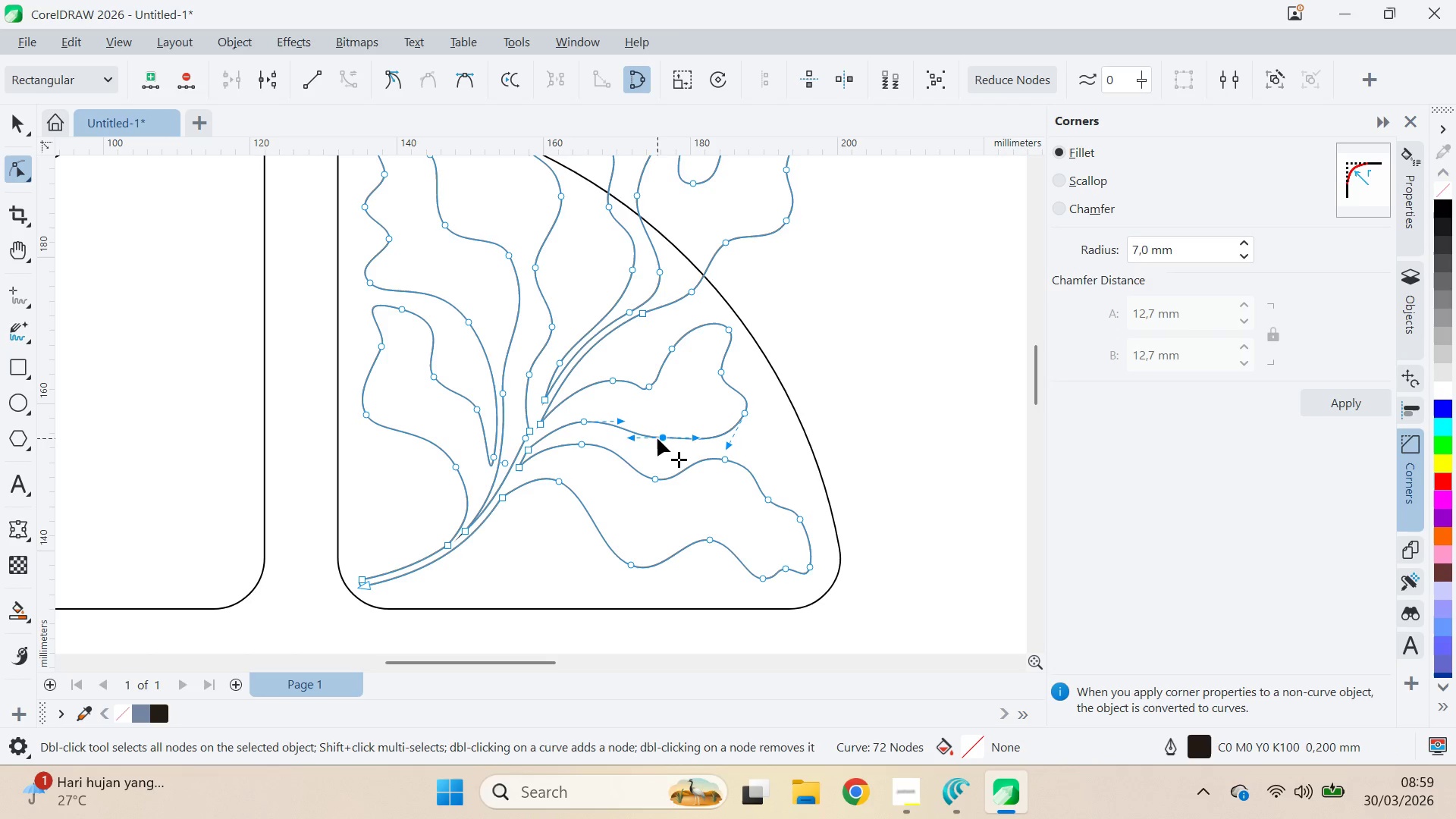 
left_click_drag(start_coordinate=[668, 440], to_coordinate=[662, 450])
 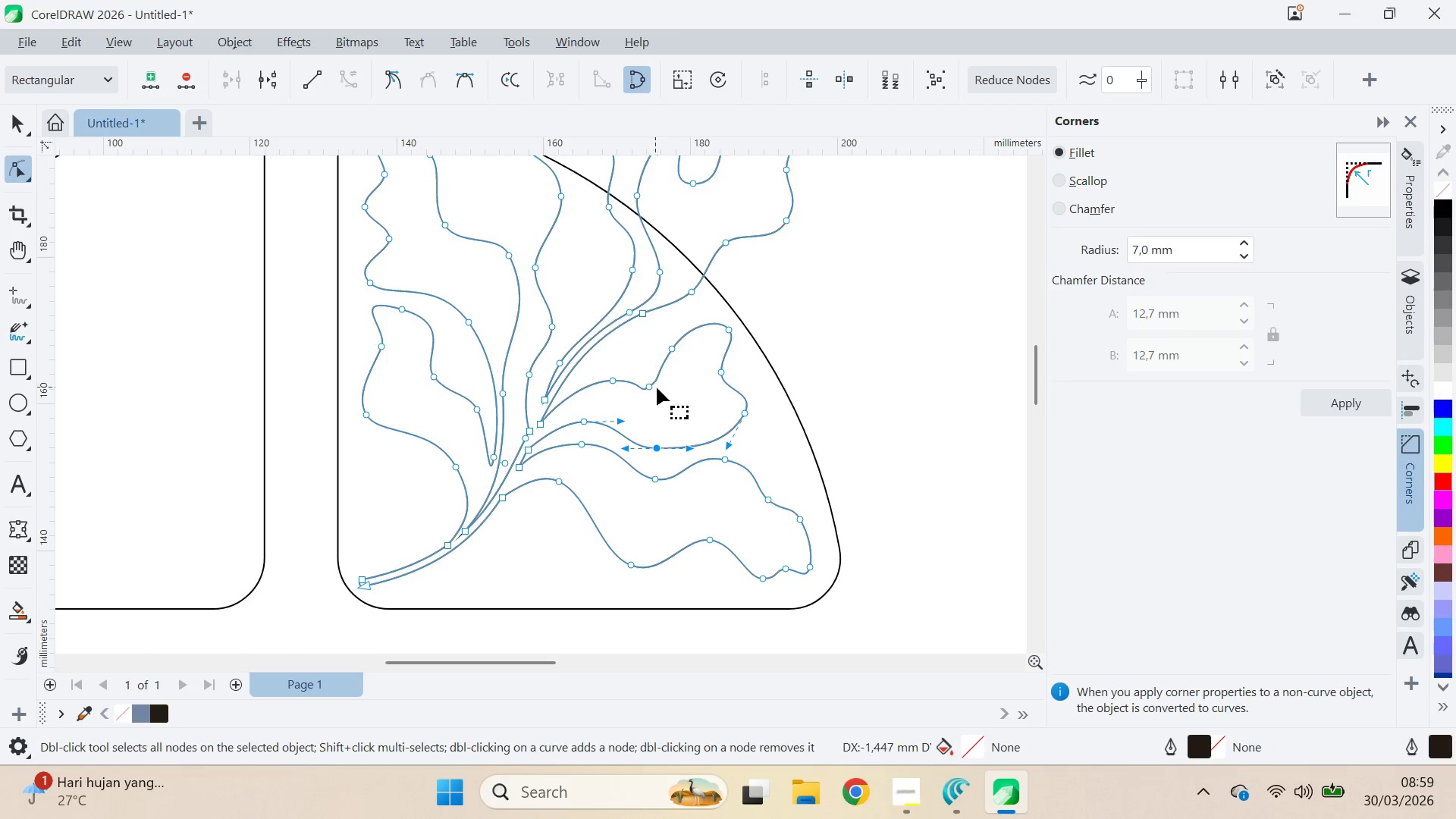 
left_click([655, 388])
 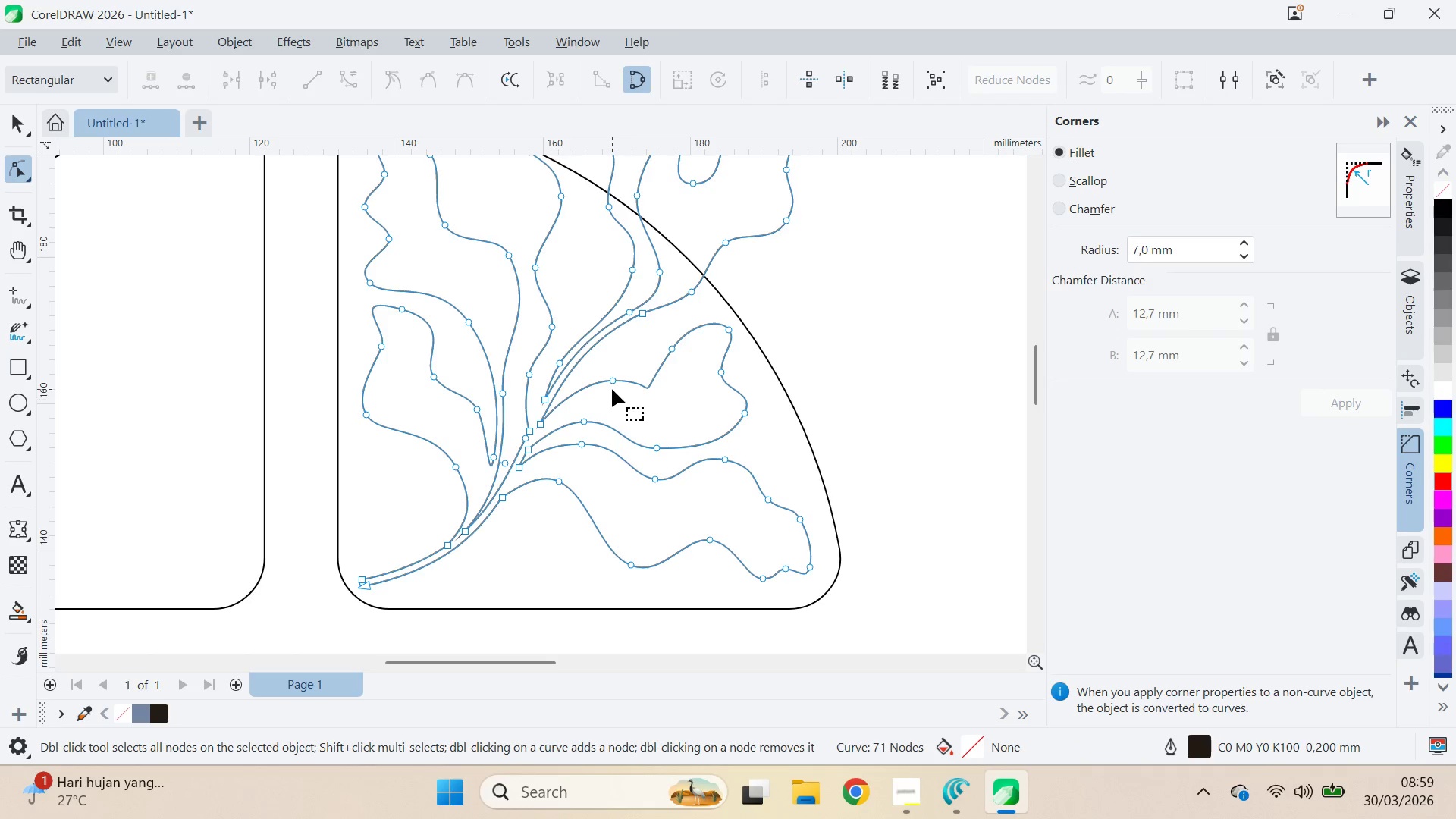 
left_click([610, 385])
 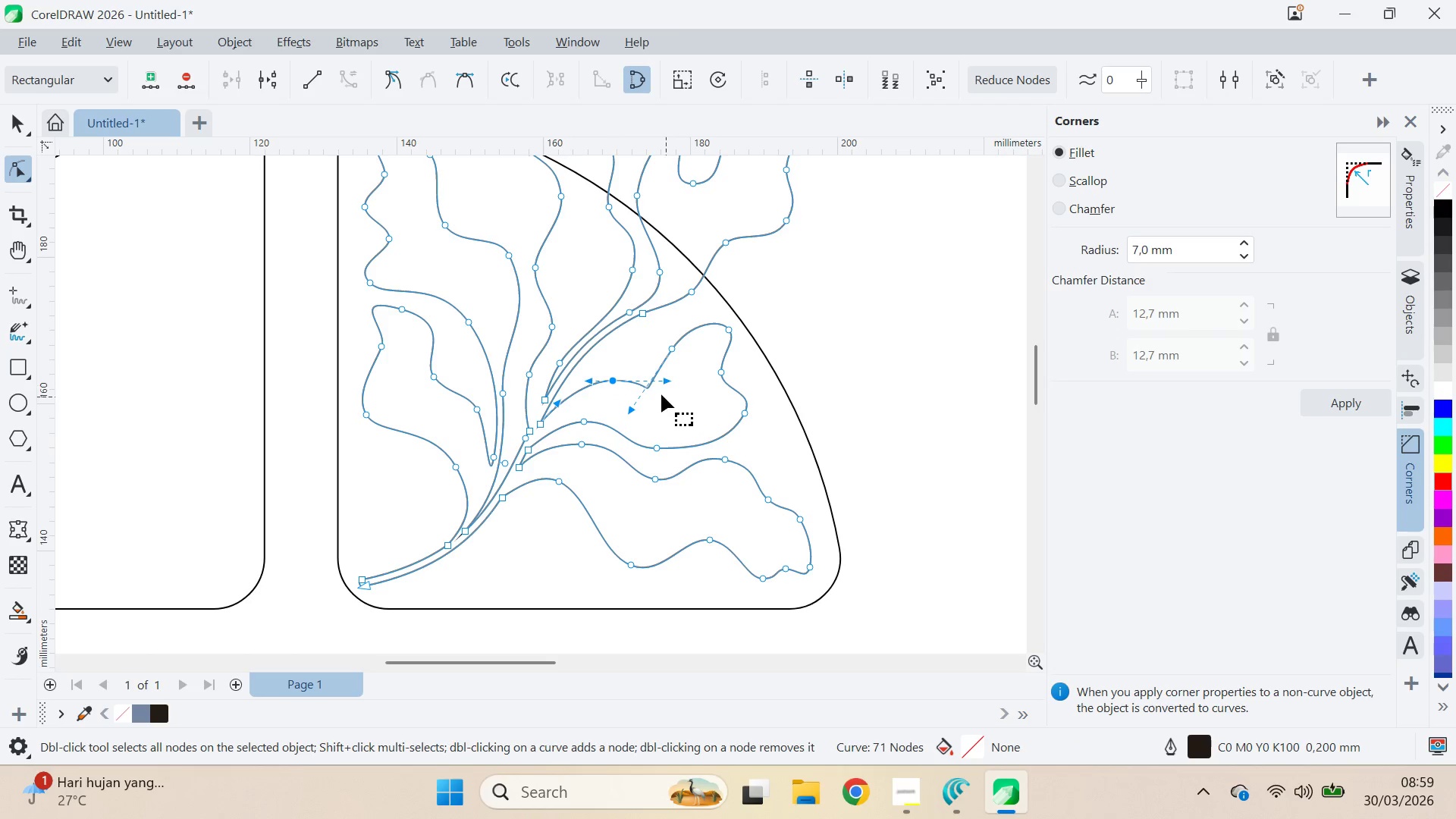 
key(Control+Z)
 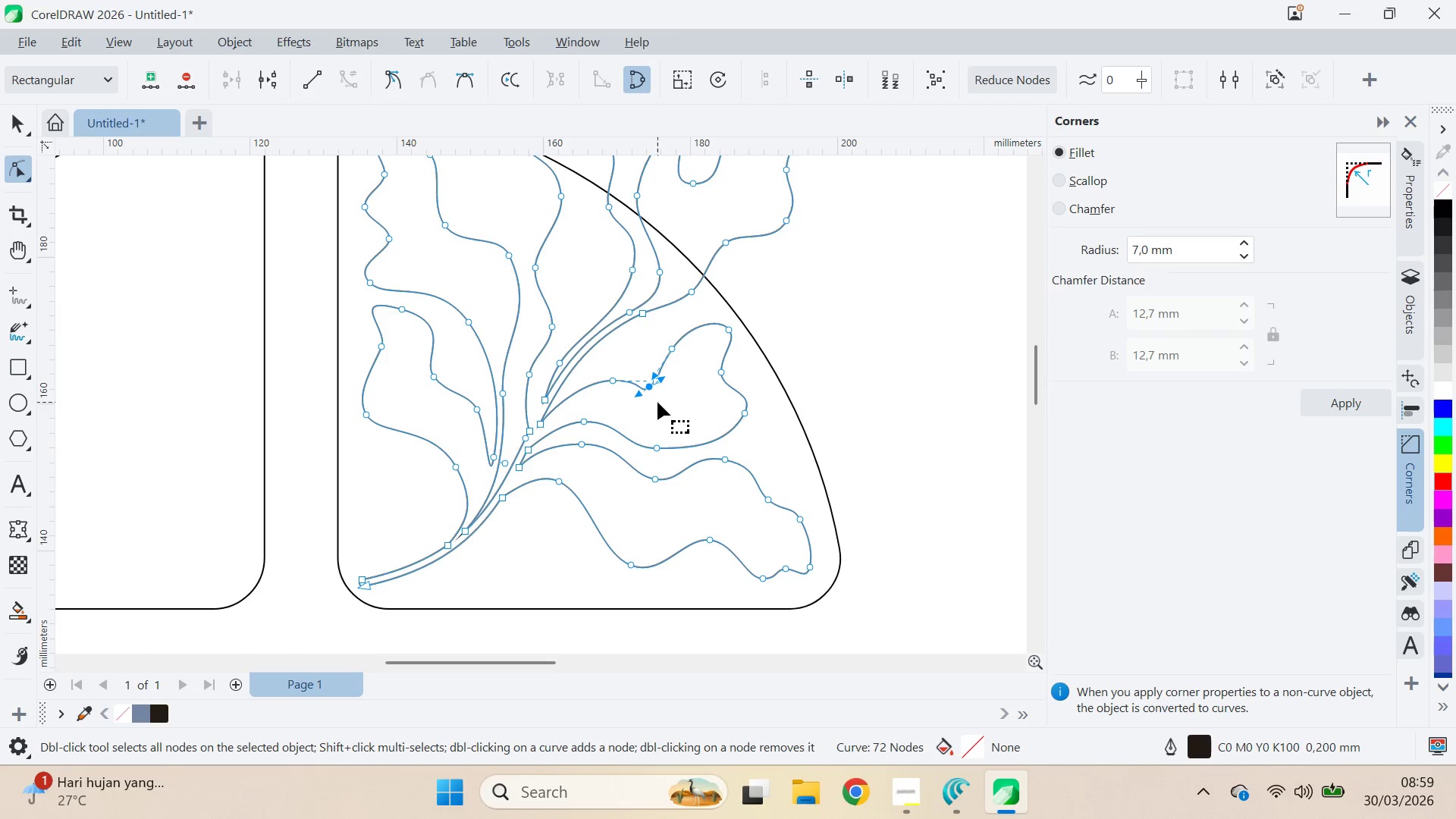 
key(Control+Z)
 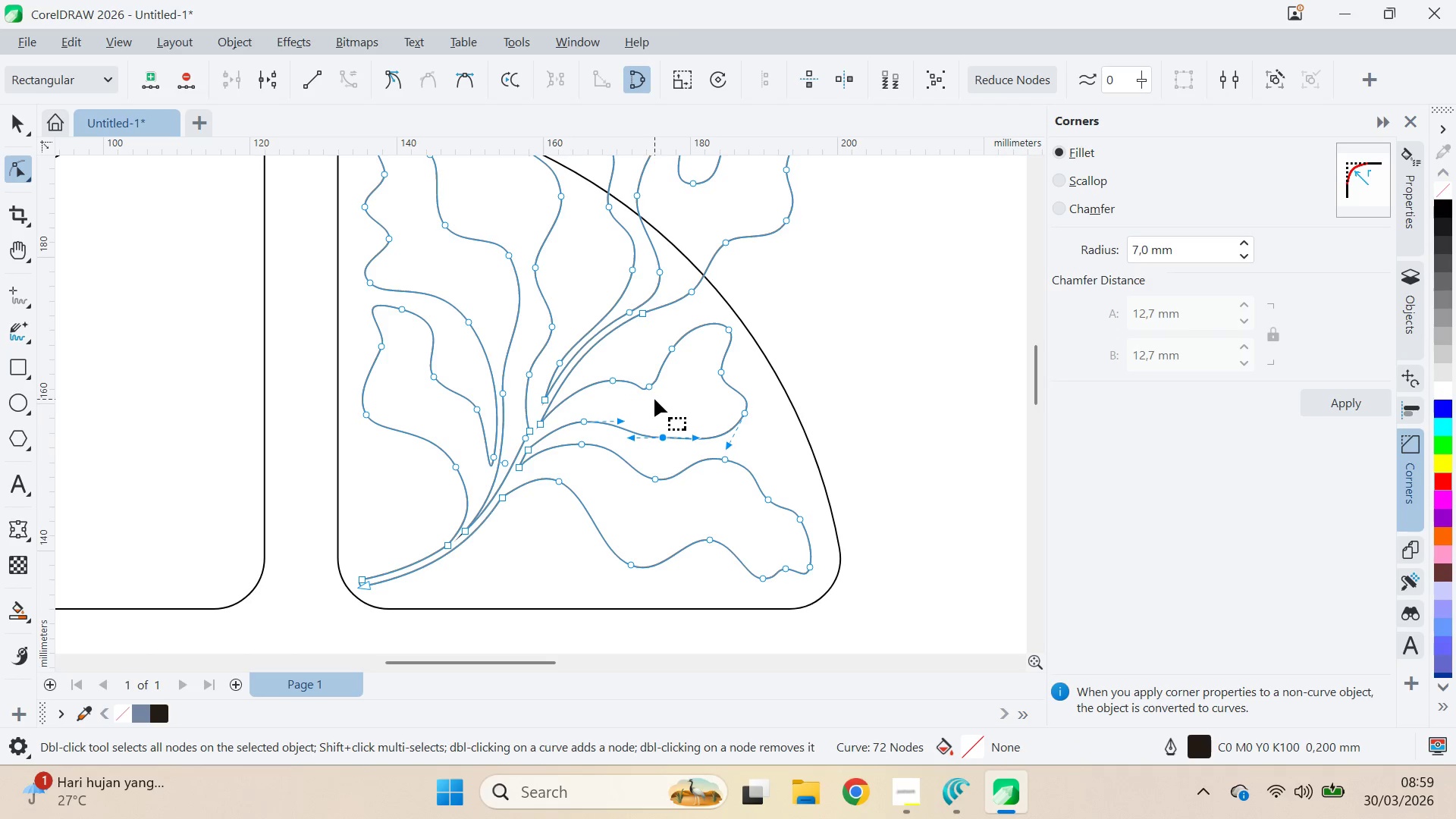 
key(Control+Shift+Z)
 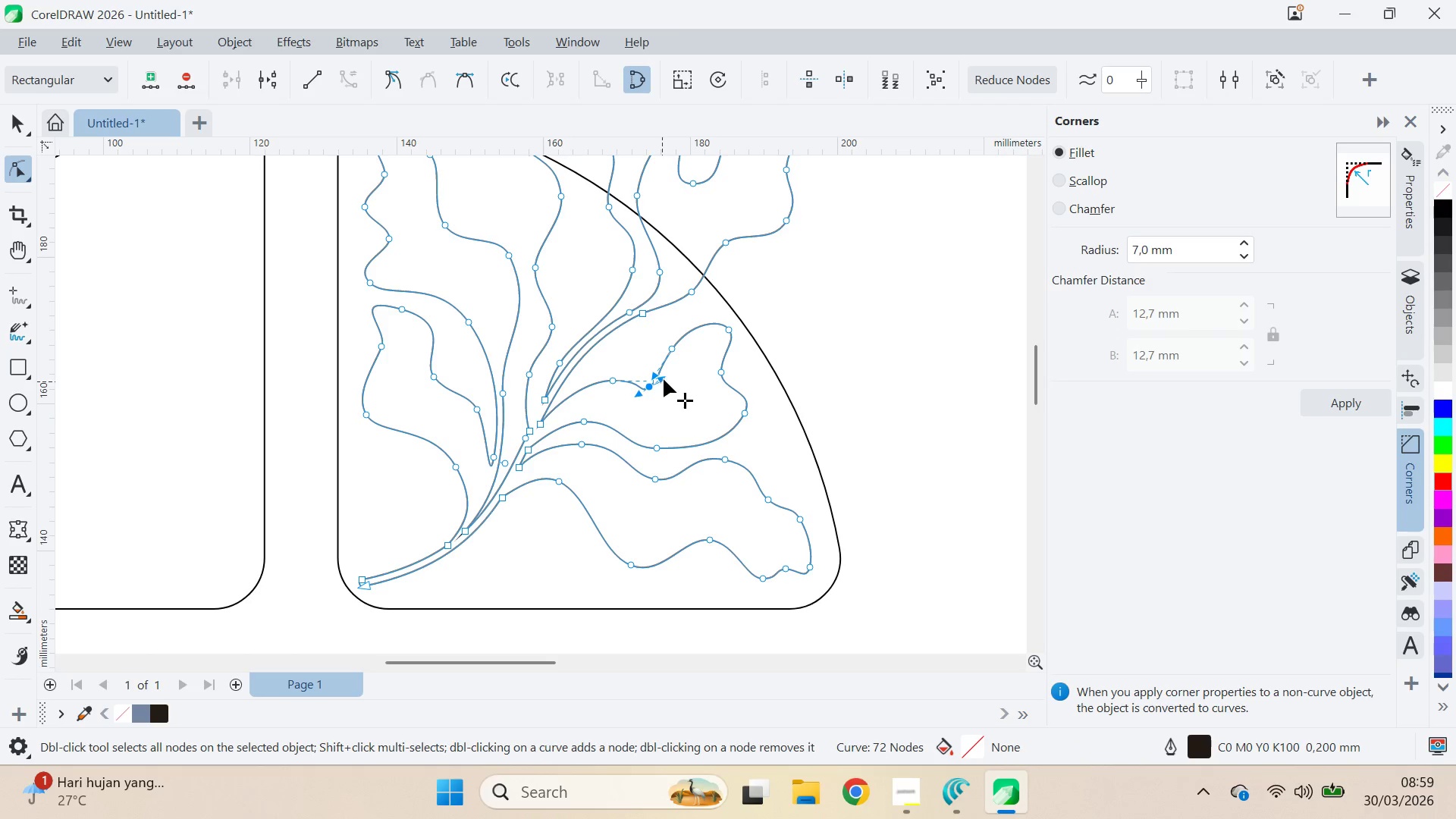 
left_click([673, 346])
 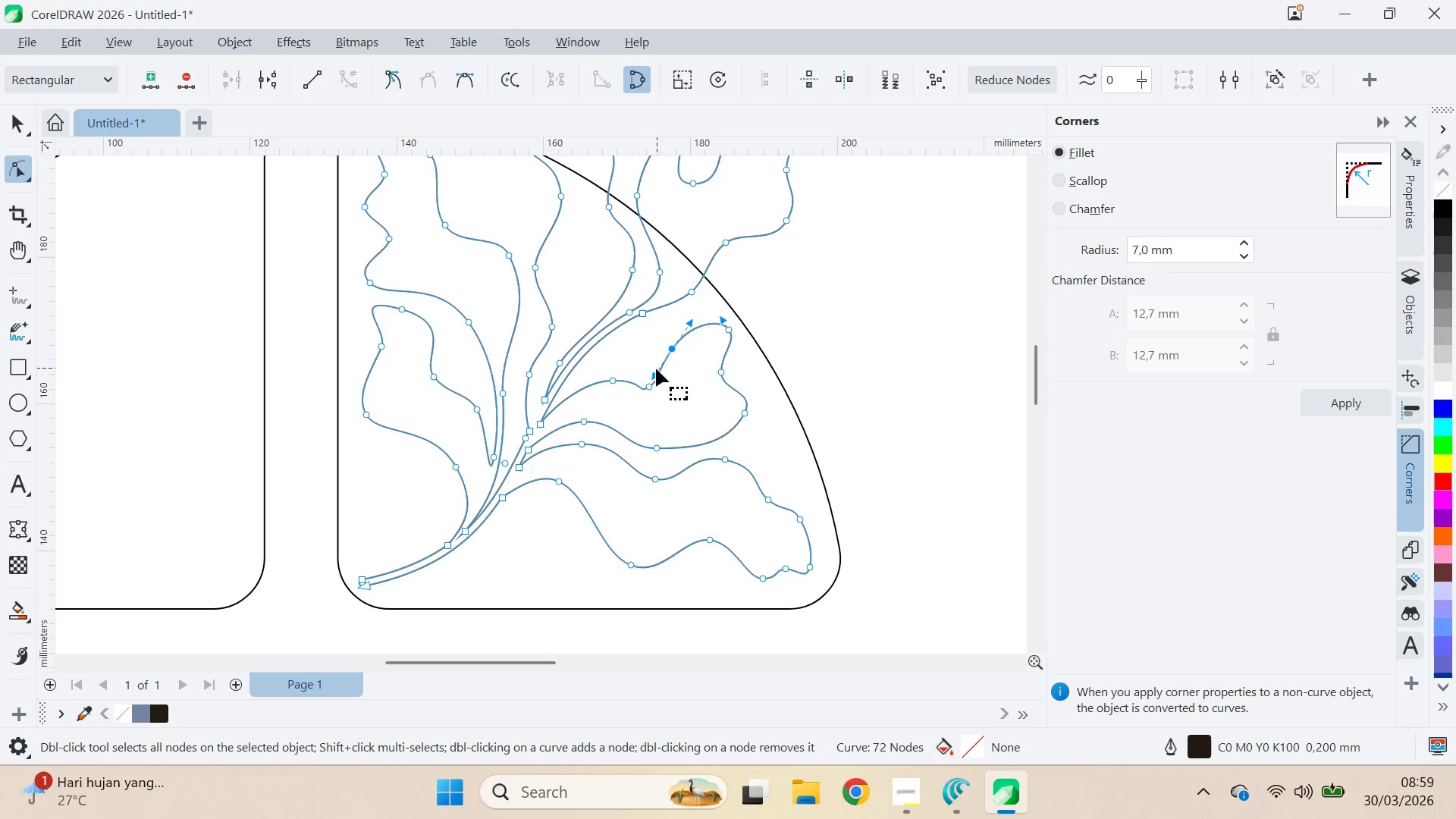 
left_click_drag(start_coordinate=[651, 375], to_coordinate=[658, 366])
 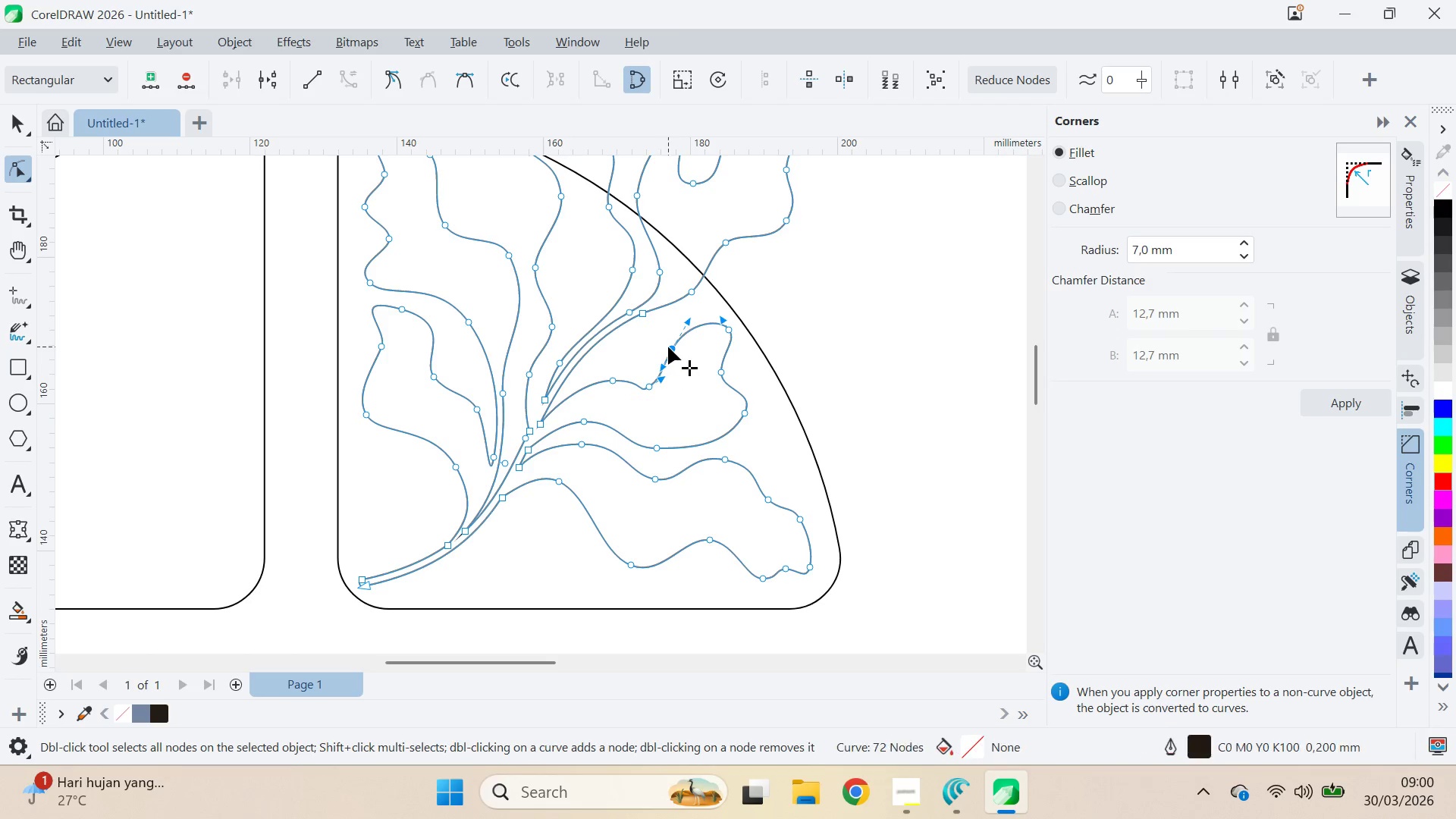 
left_click_drag(start_coordinate=[670, 346], to_coordinate=[671, 341])
 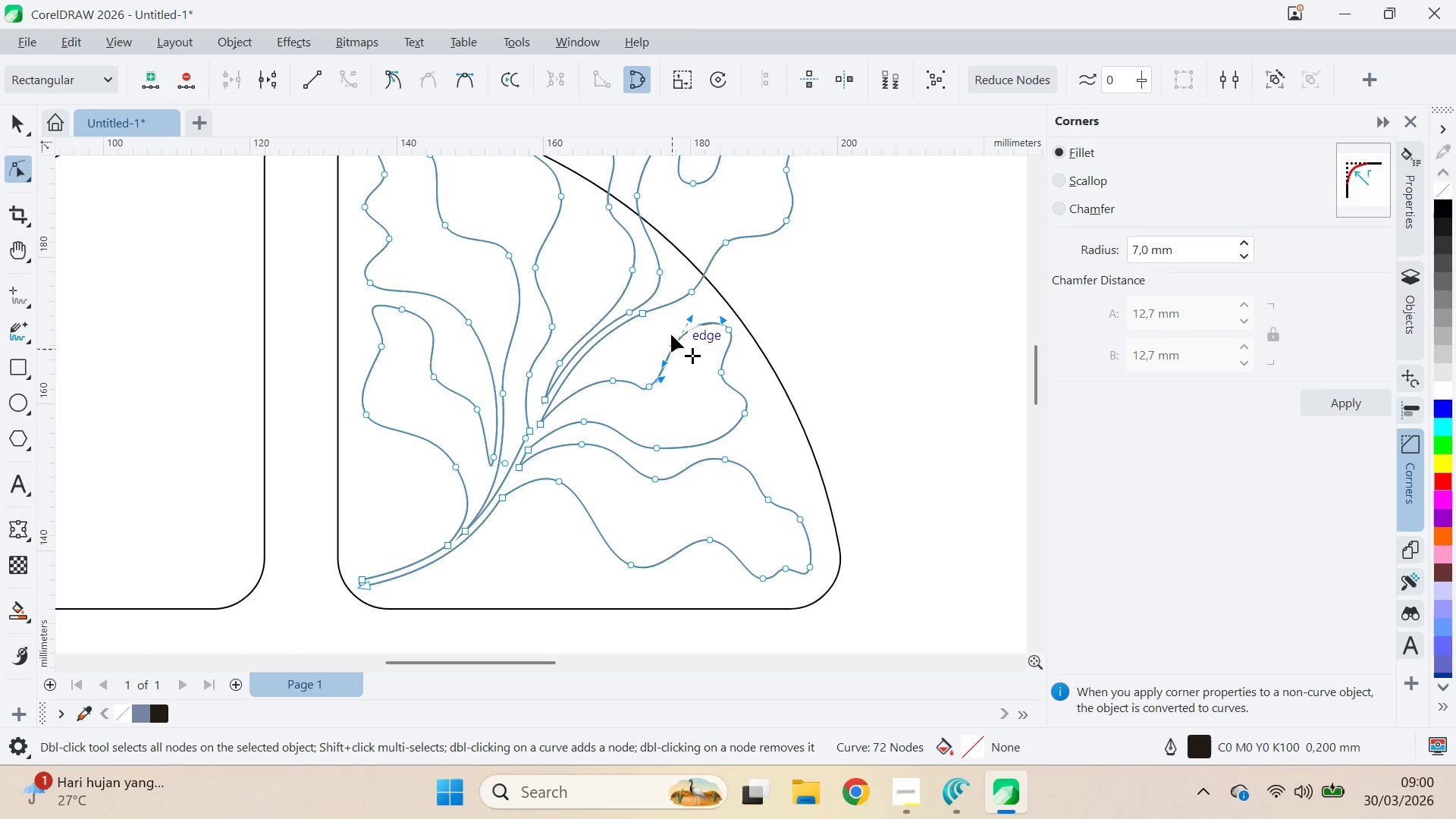 
left_click_drag(start_coordinate=[671, 338], to_coordinate=[671, 334])
 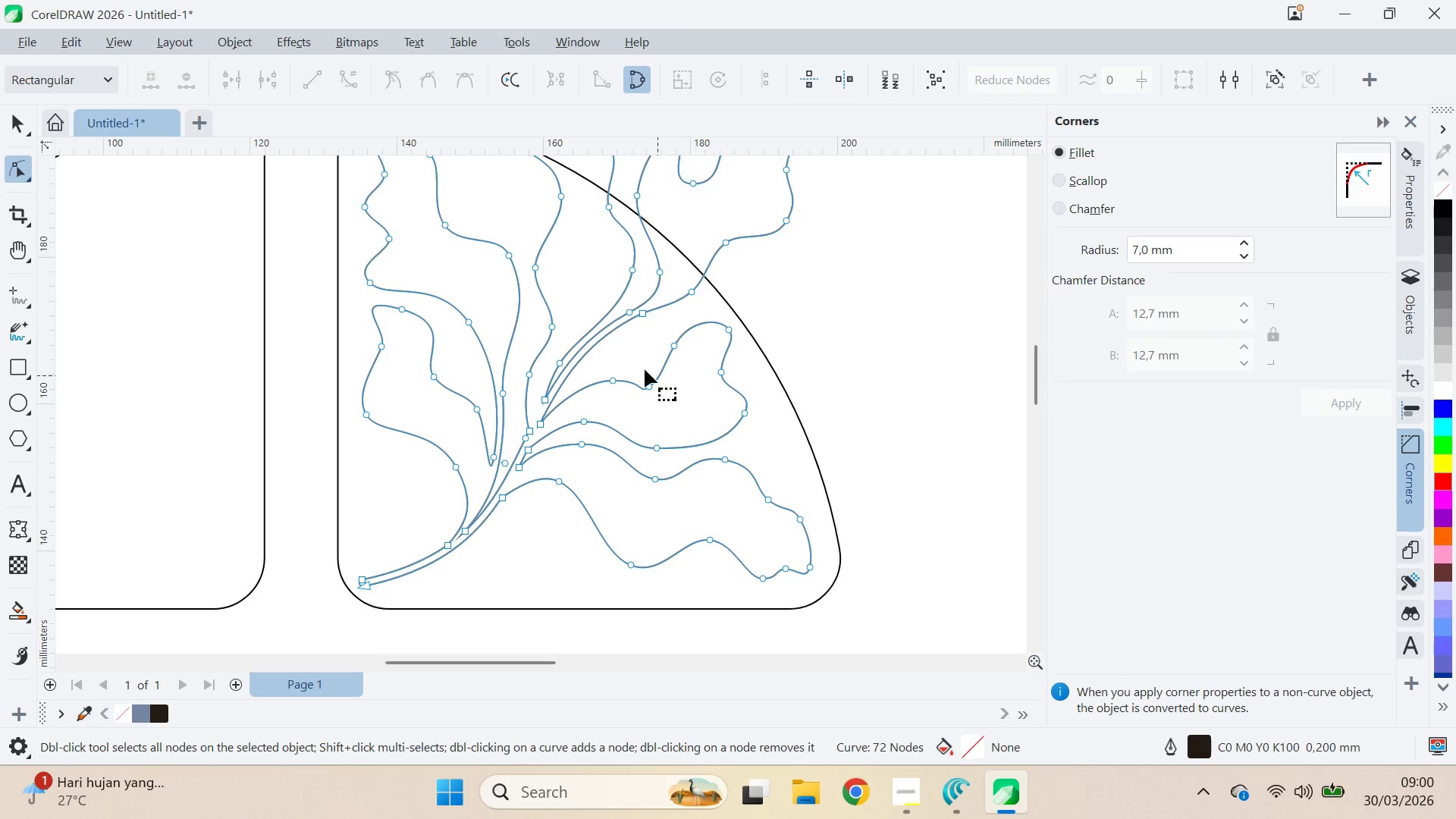 
left_click_drag(start_coordinate=[645, 362], to_coordinate=[622, 362])
 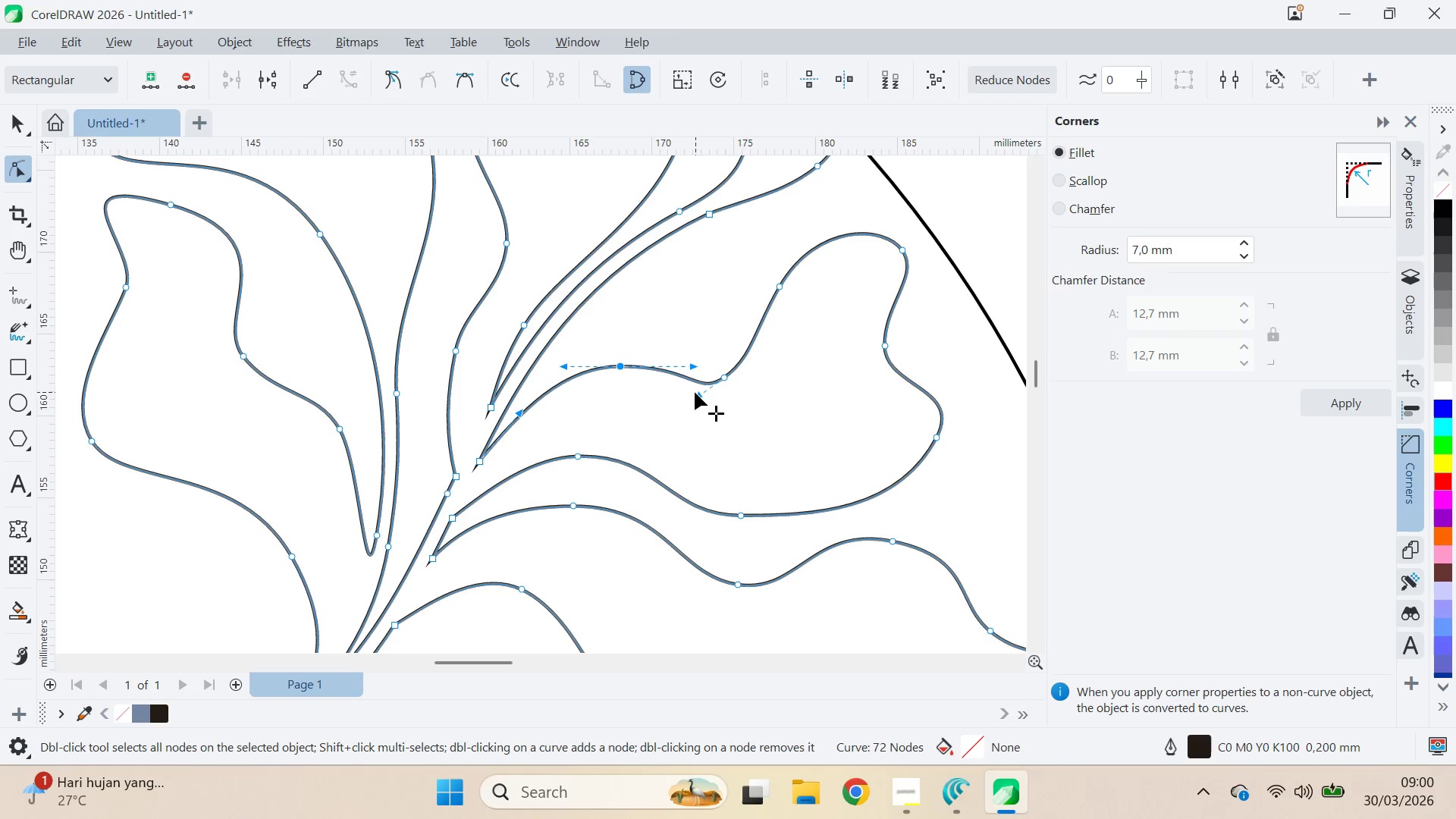 
scroll: coordinate [593, 388], scroll_direction: up, amount: 6.0
 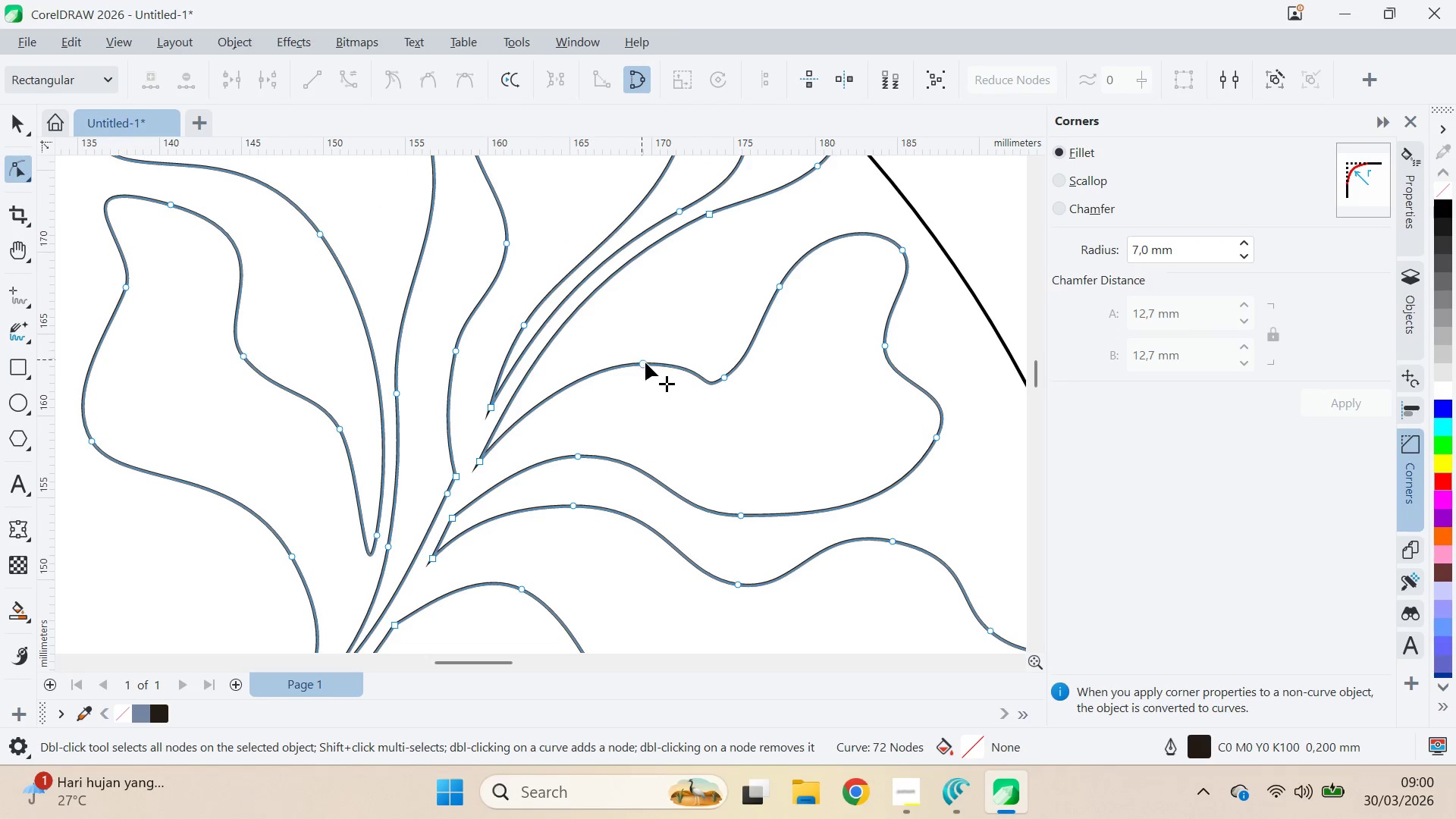 
left_click_drag(start_coordinate=[695, 392], to_coordinate=[680, 395])
 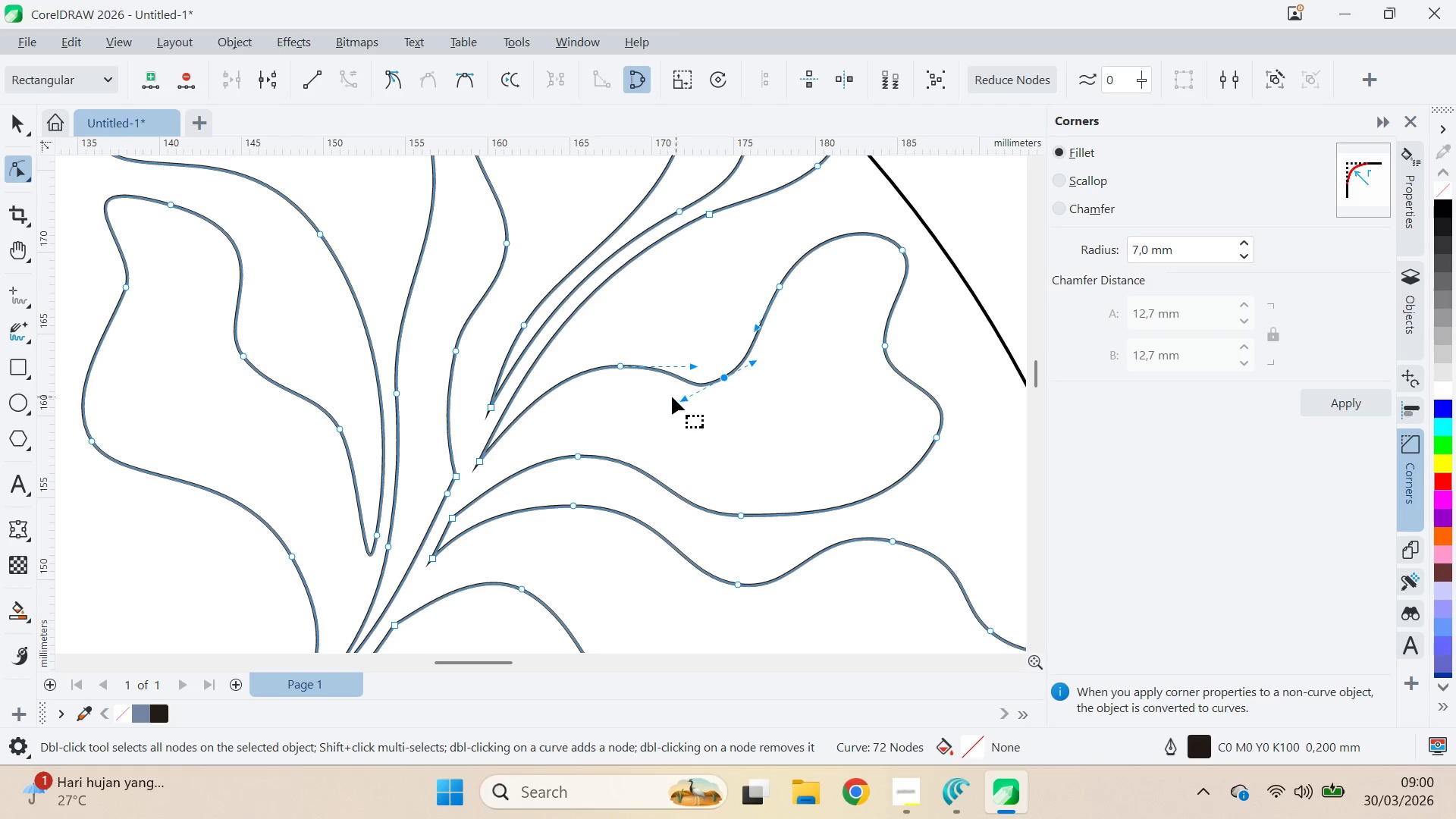 
left_click([672, 397])
 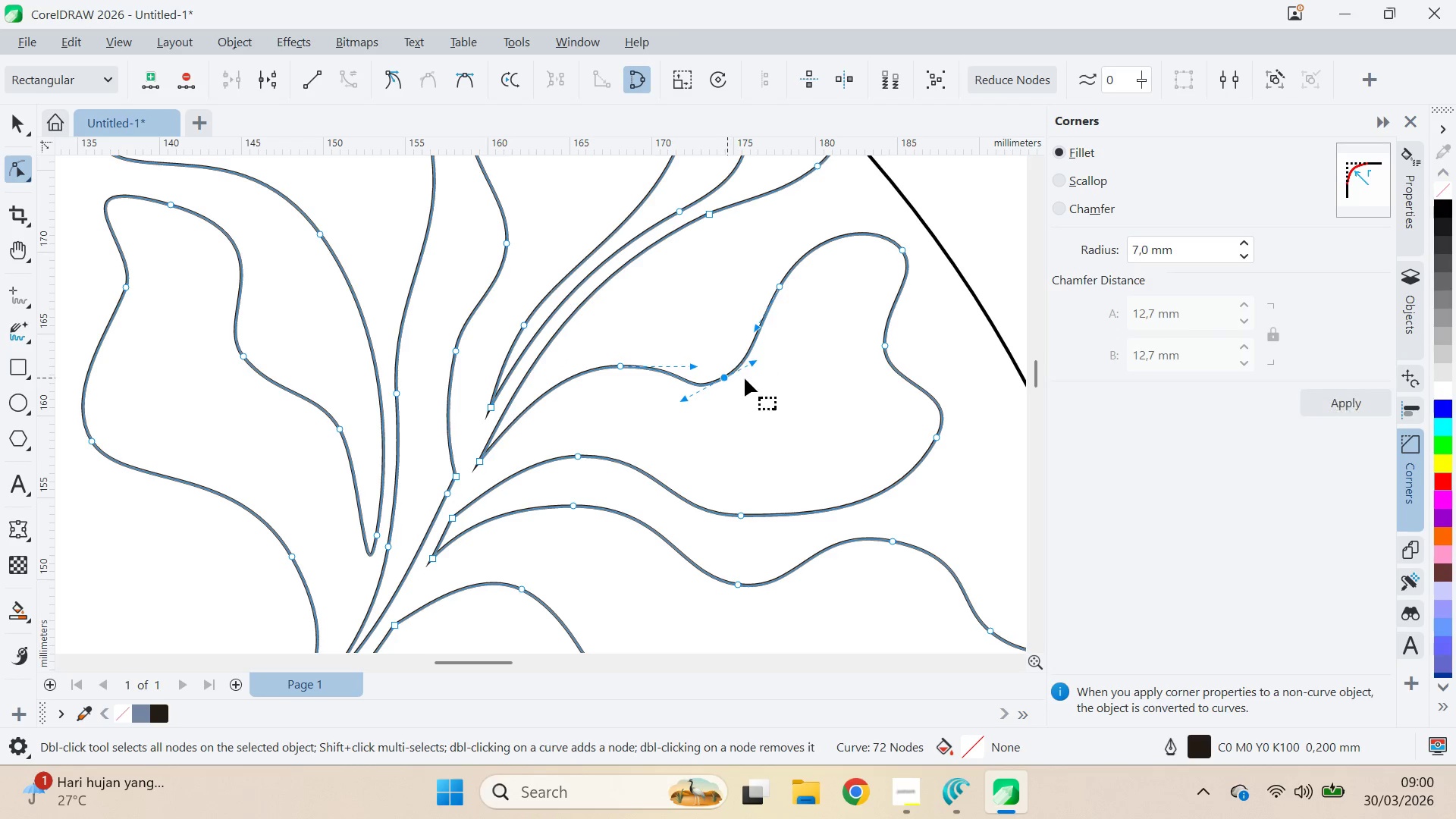 
left_click_drag(start_coordinate=[755, 361], to_coordinate=[766, 366])
 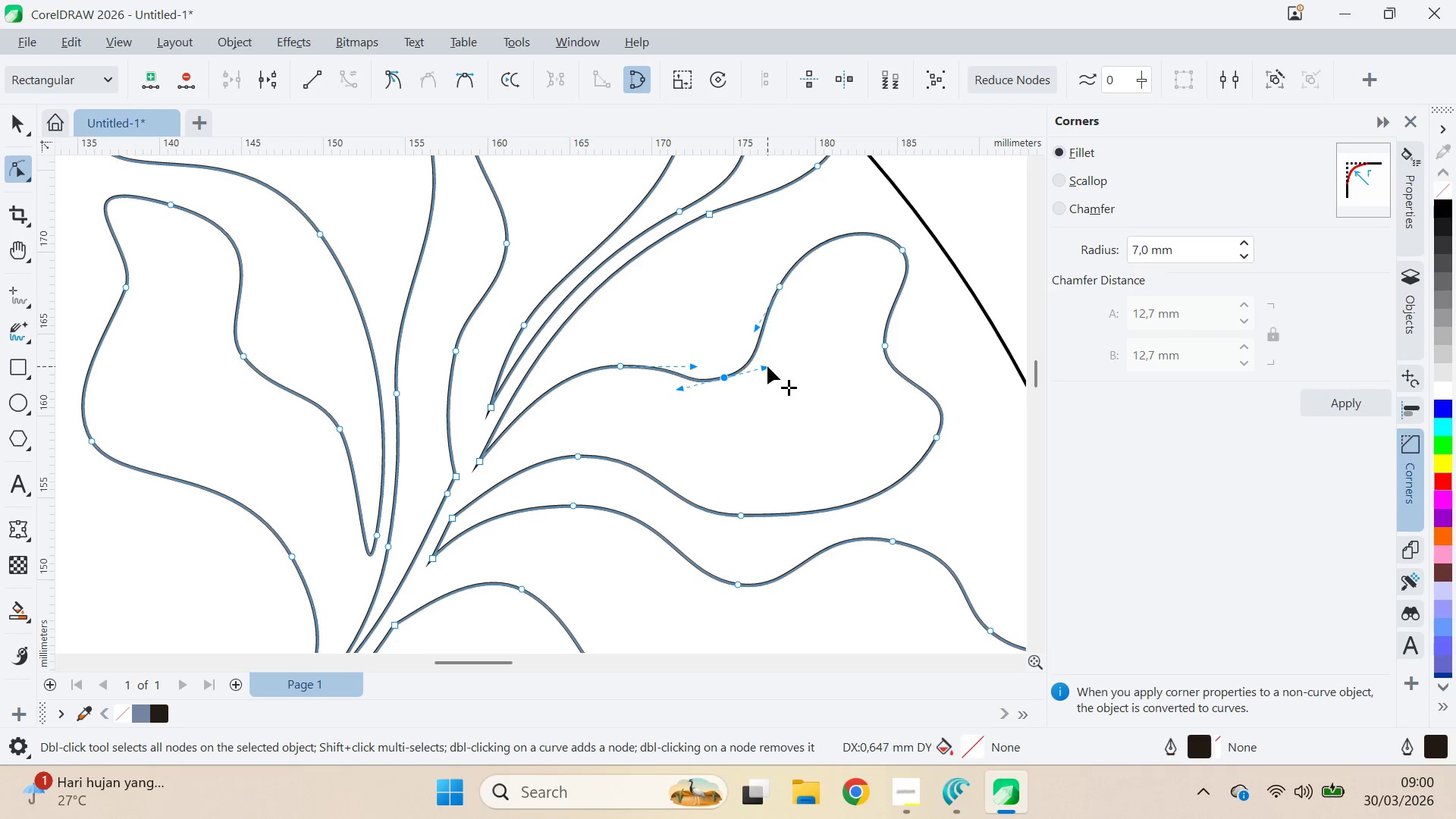 
left_click_drag(start_coordinate=[768, 365], to_coordinate=[770, 356])
 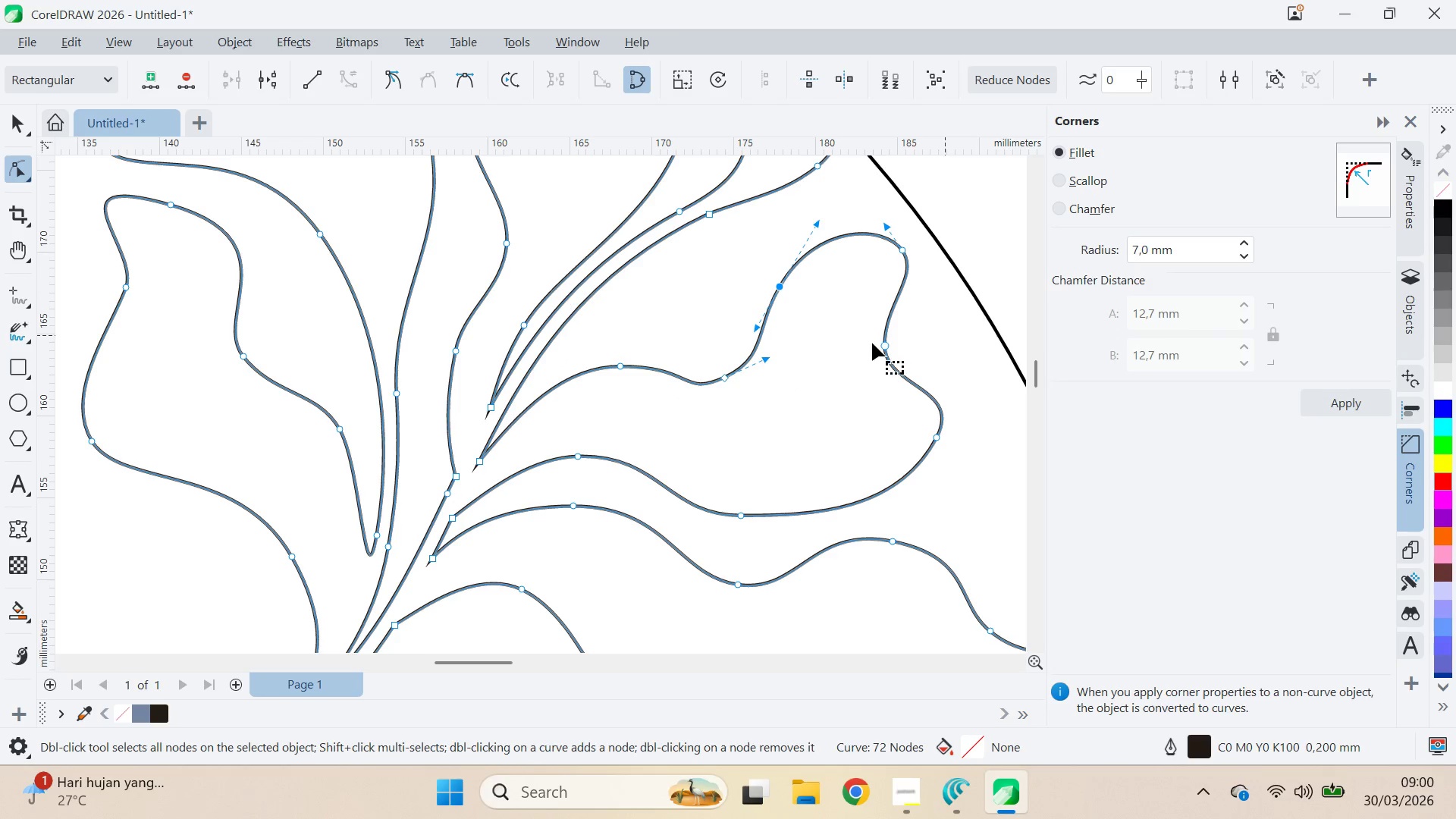 
scroll: coordinate [862, 366], scroll_direction: none, amount: 0.0
 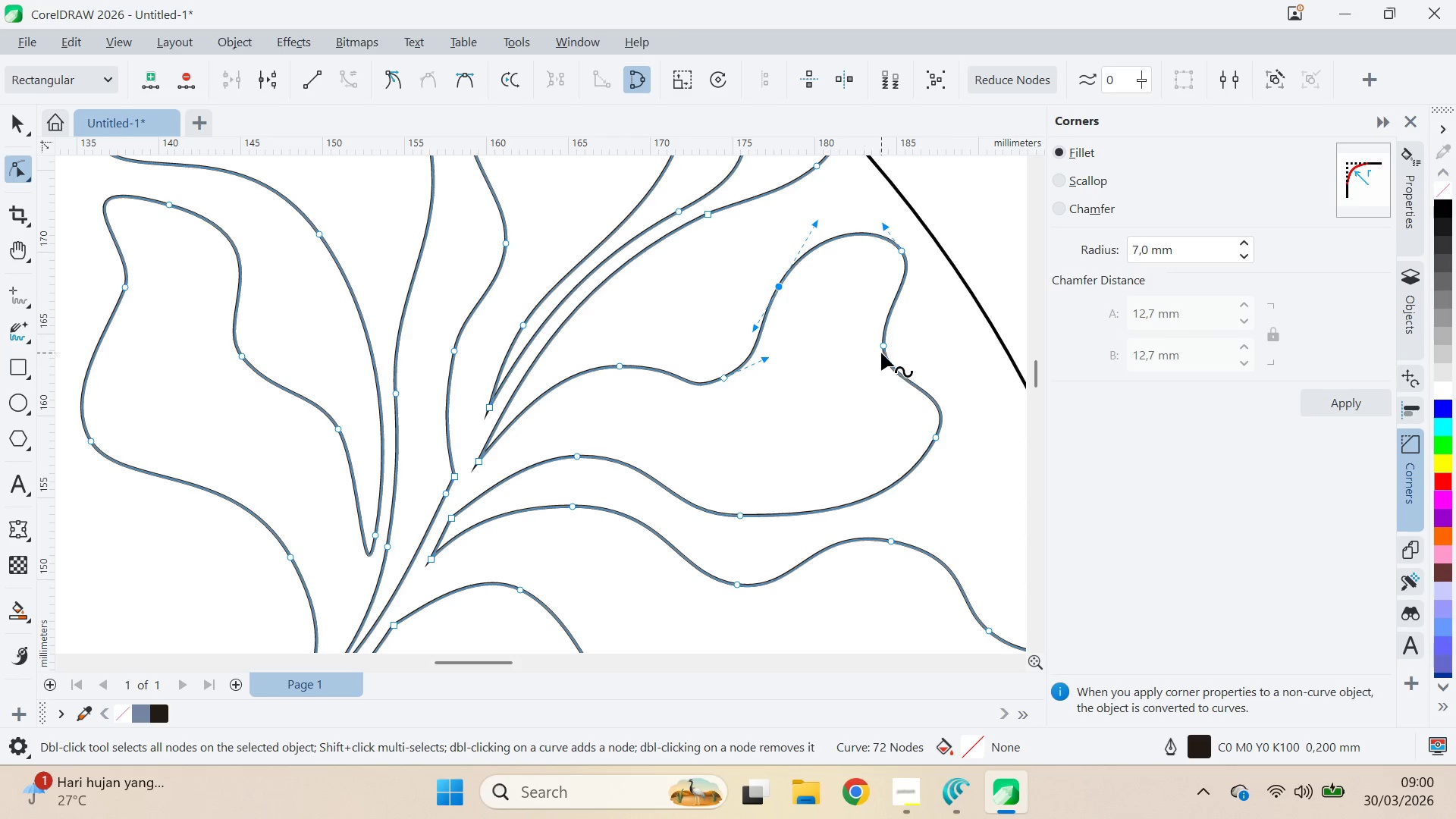 
key(Q)
 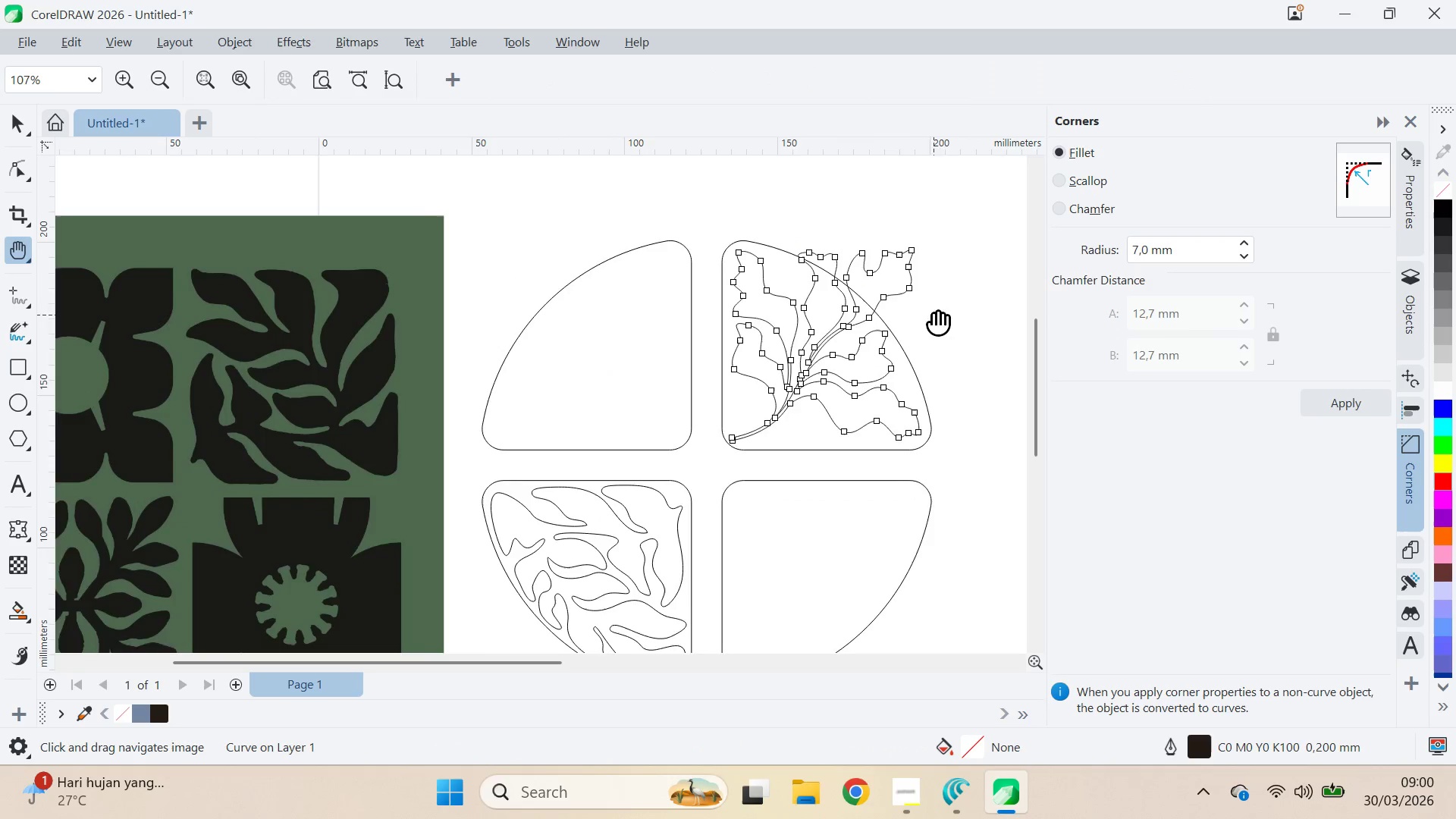 
left_click_drag(start_coordinate=[934, 315], to_coordinate=[825, 413])
 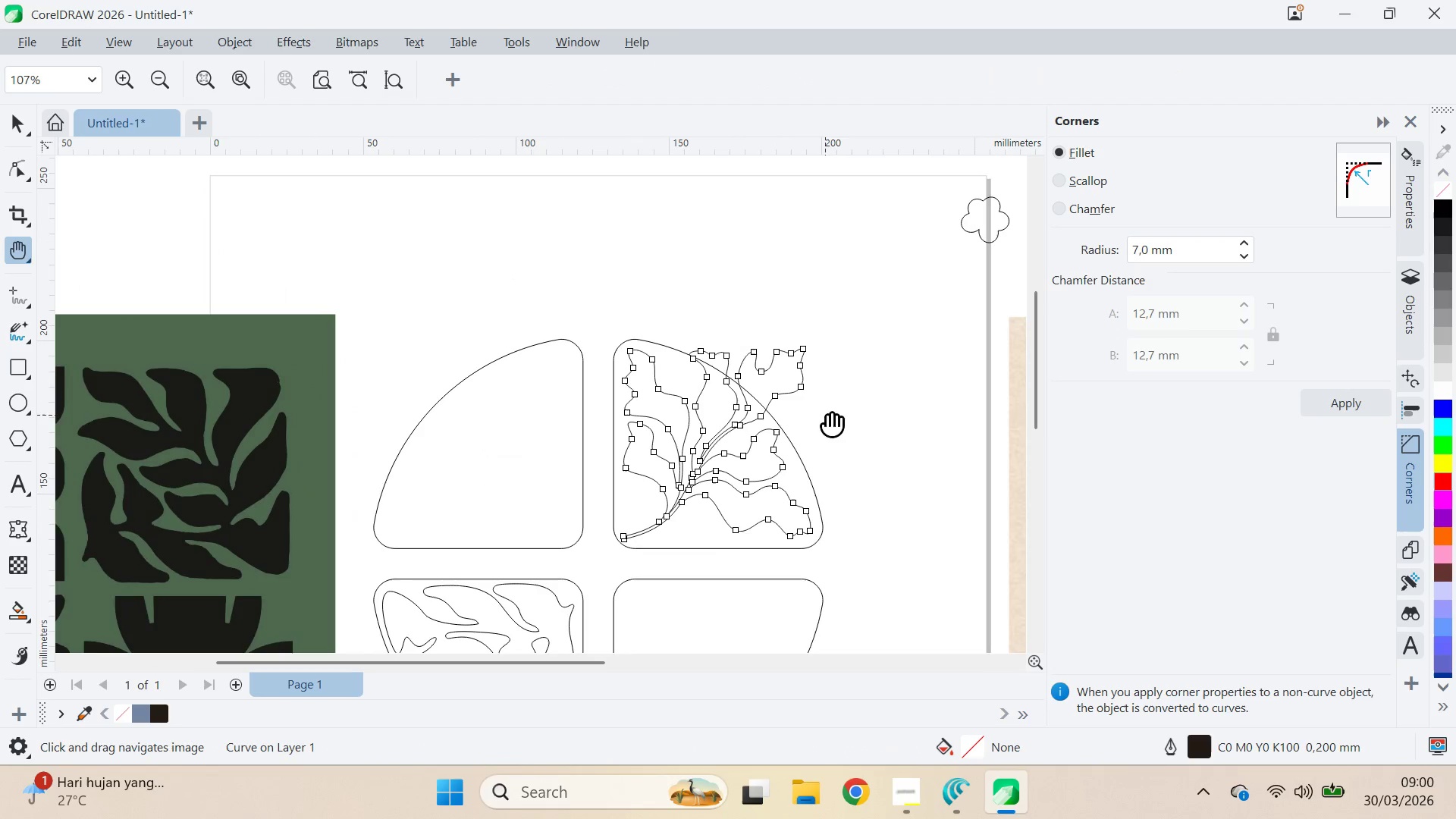 
scroll: coordinate [881, 353], scroll_direction: down, amount: 13.0
 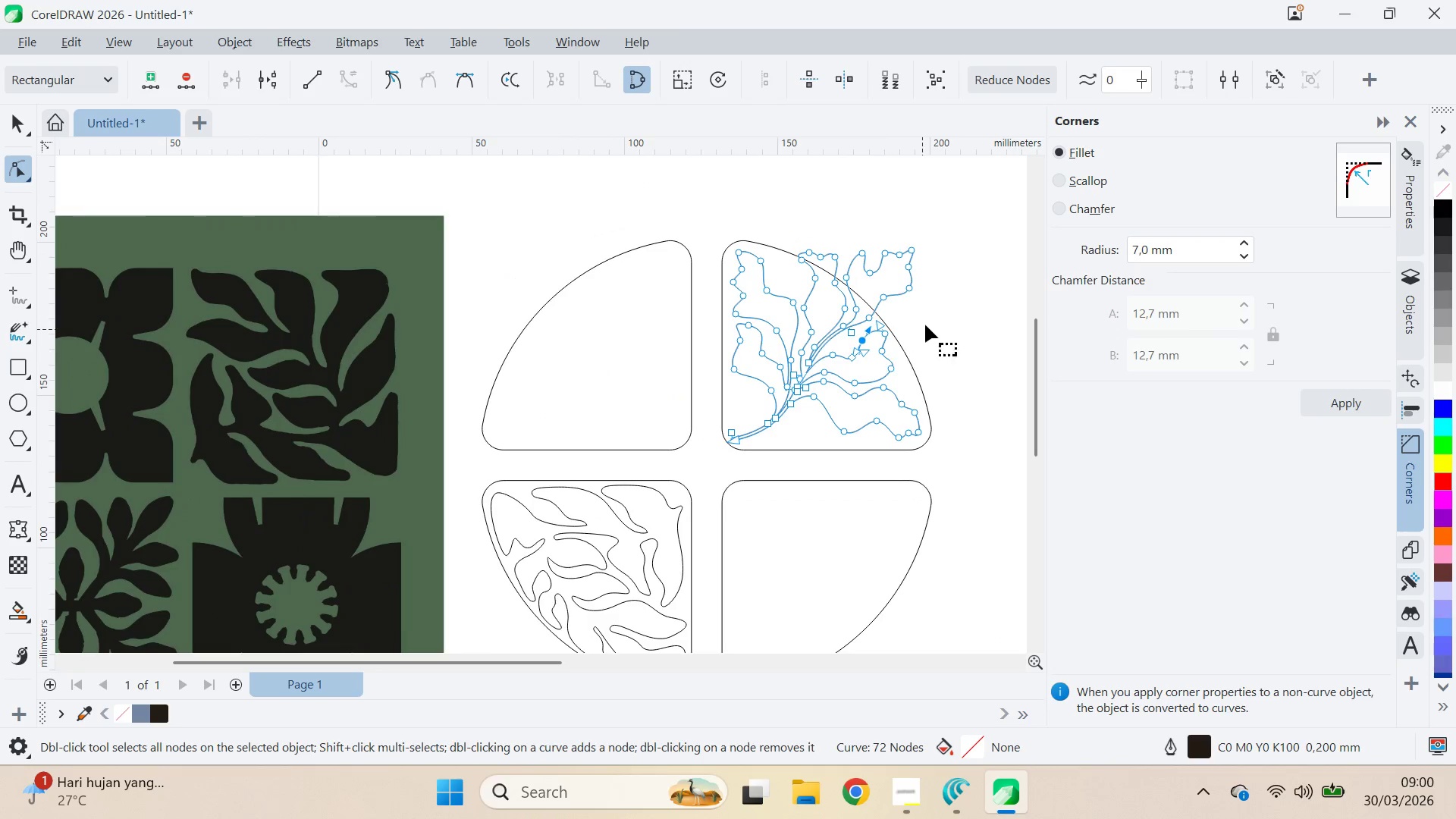 
key(V)
 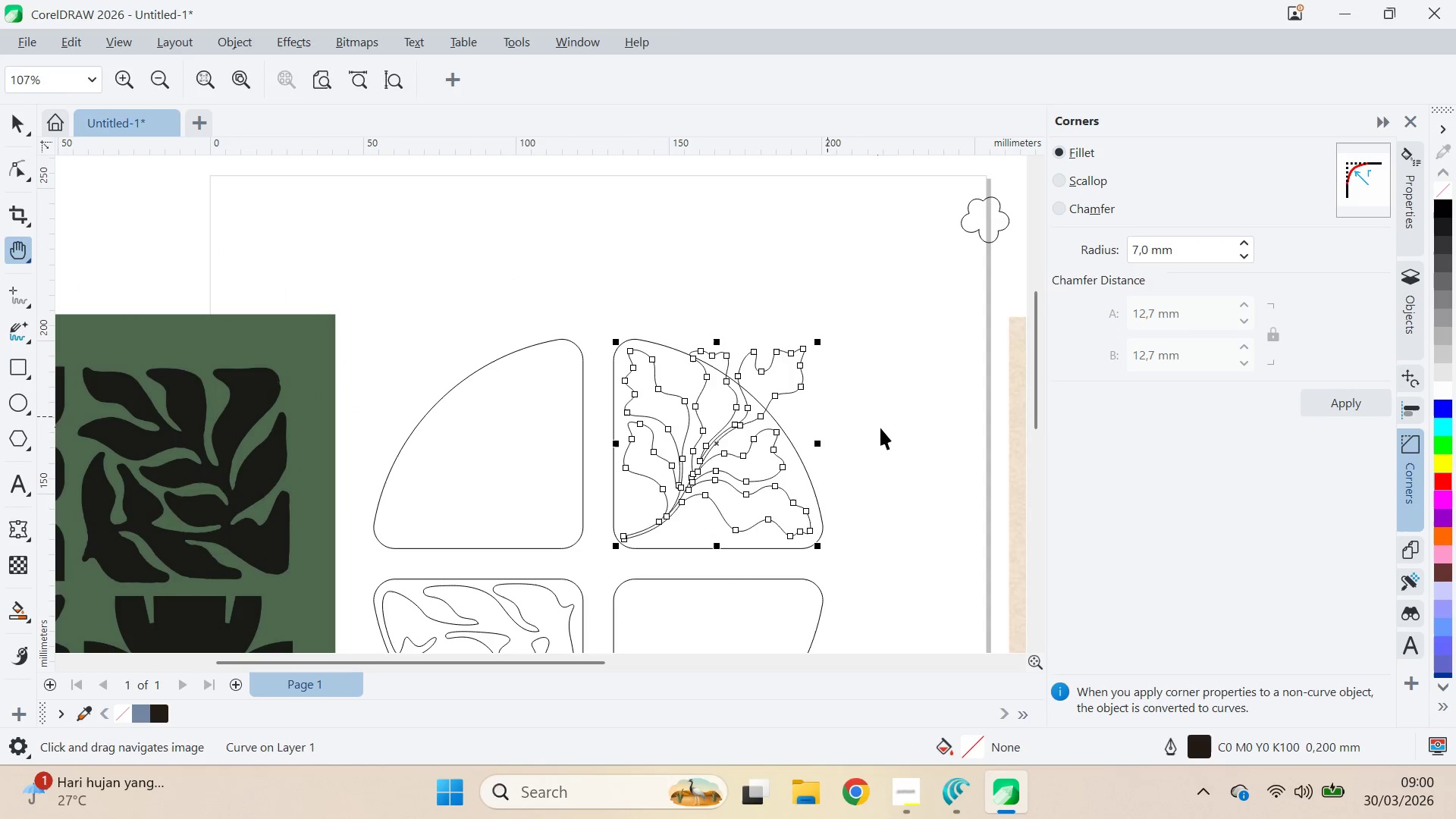 
left_click([881, 428])
 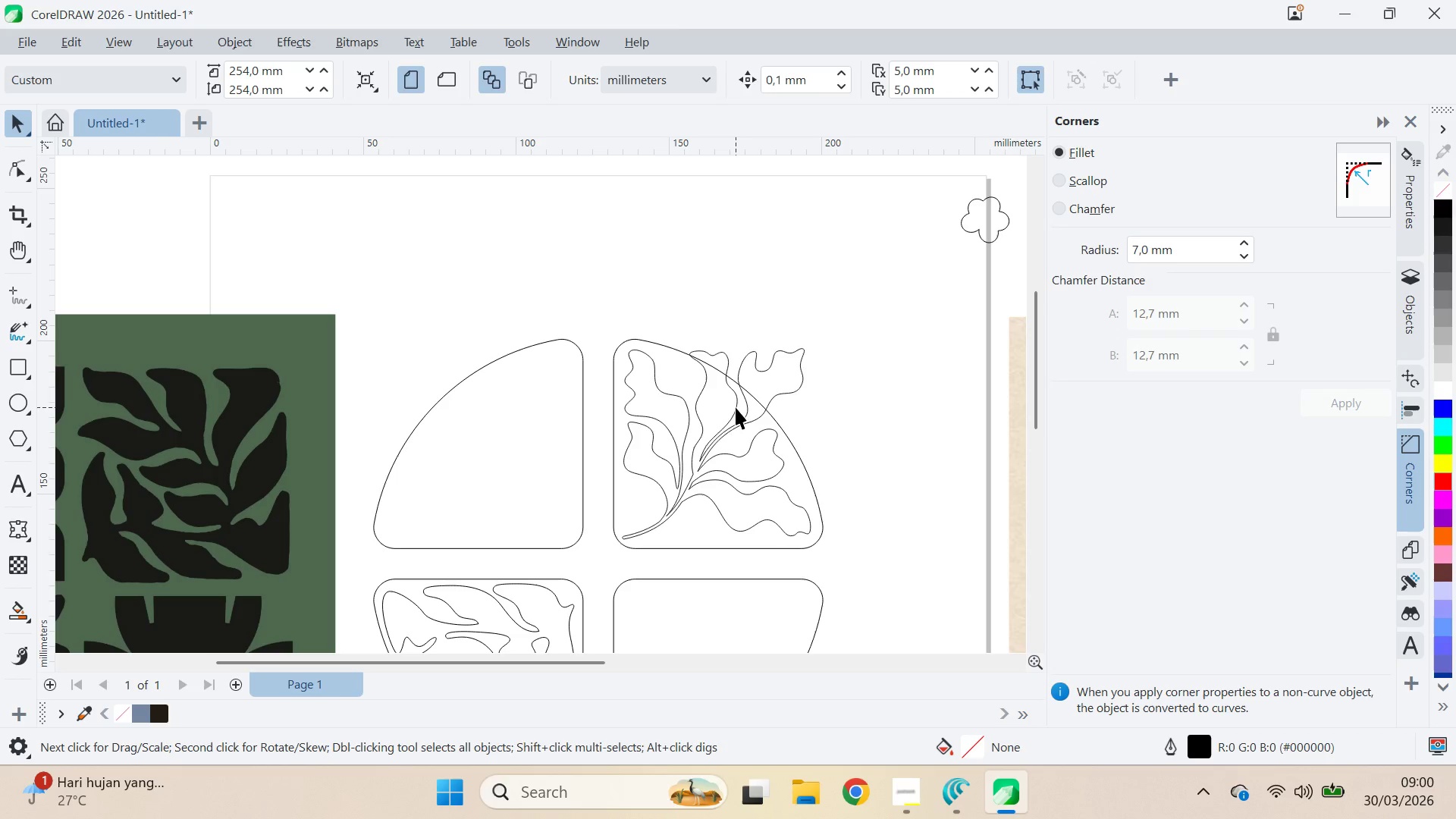 
scroll: coordinate [717, 416], scroll_direction: up, amount: 5.0
 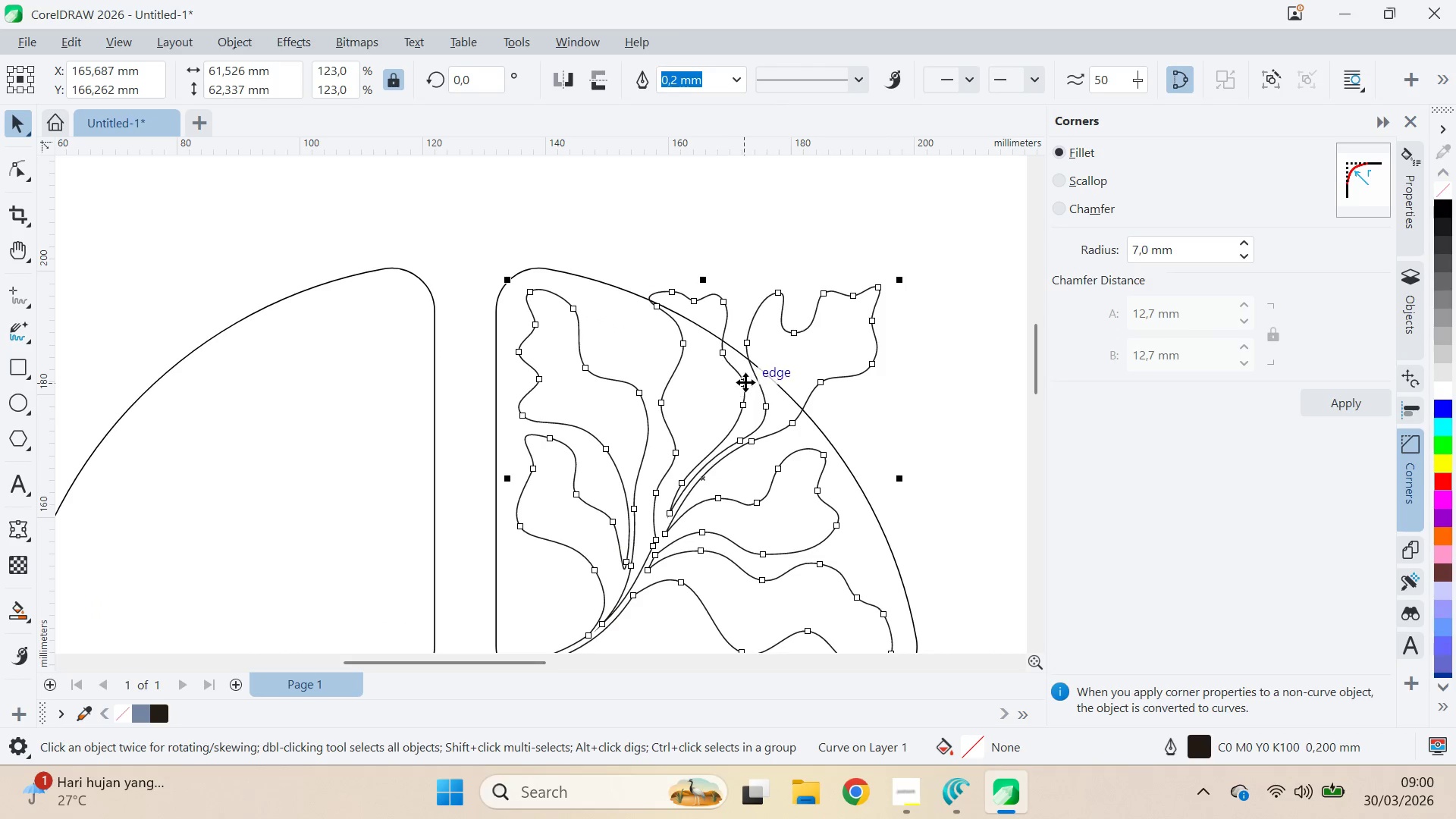 
key(A)
 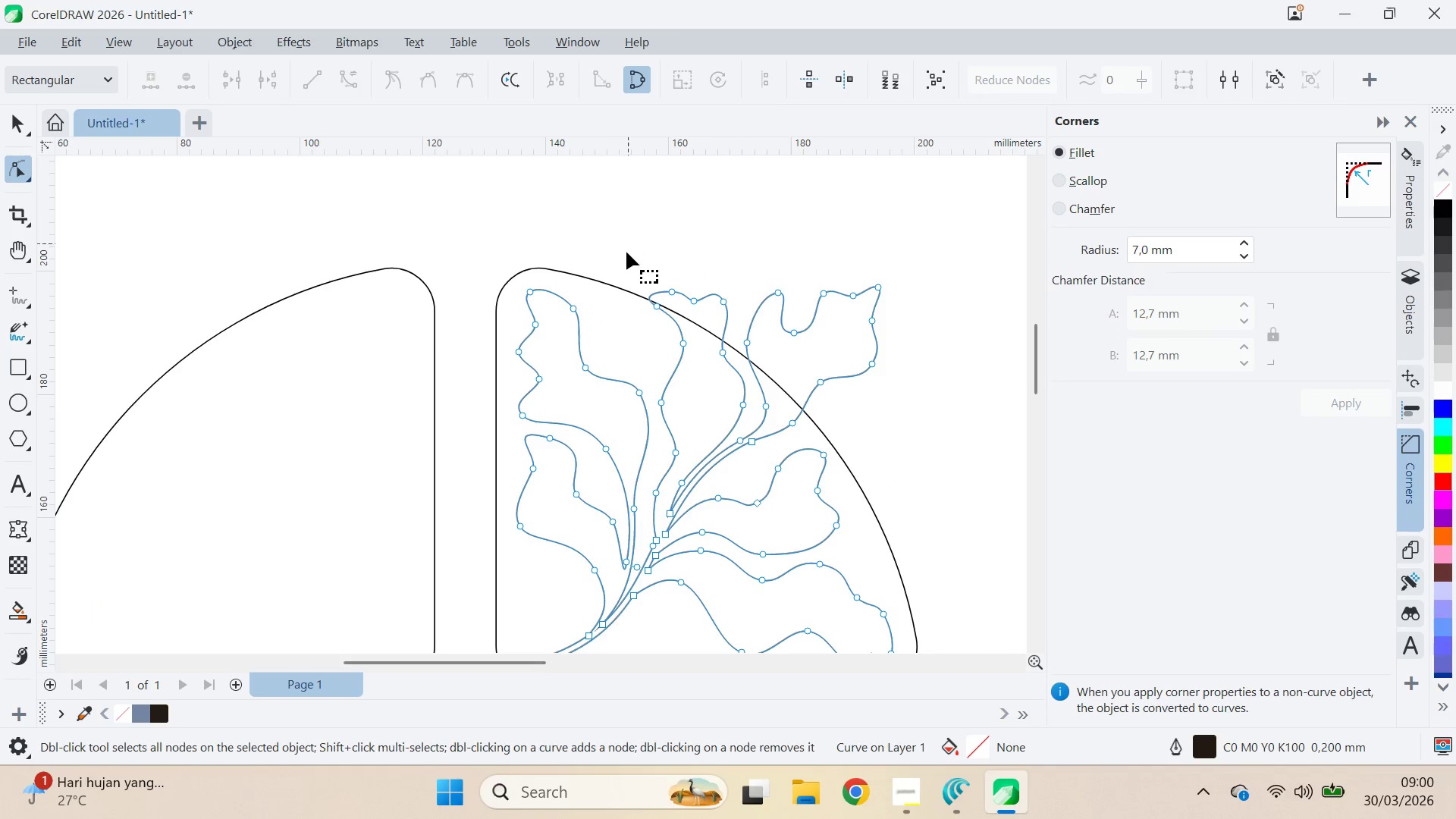 
left_click_drag(start_coordinate=[625, 253], to_coordinate=[661, 263])
 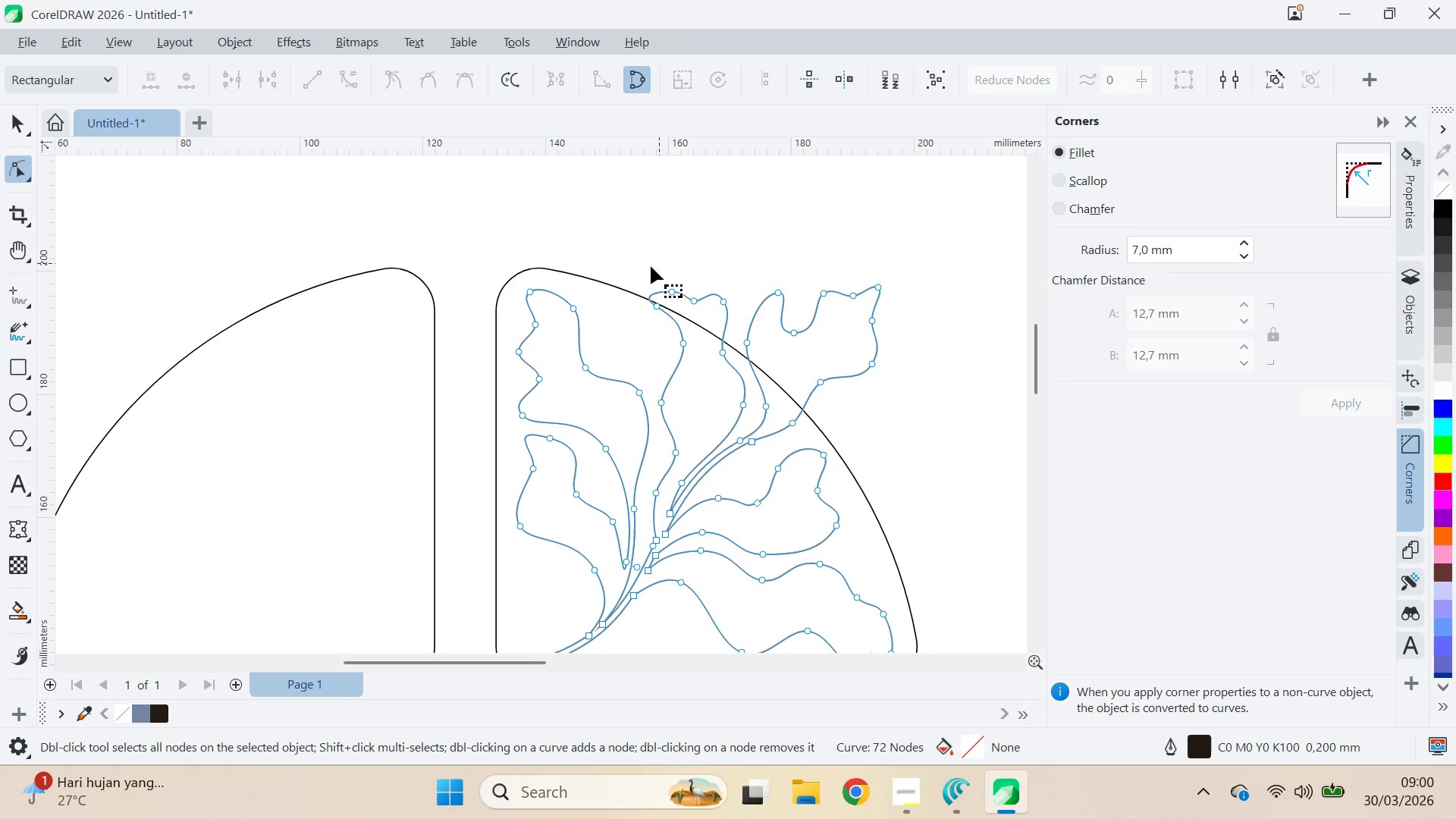 
hold_key(key=AltLeft, duration=1.5)
left_click_drag(start_coordinate=[635, 265], to_coordinate=[728, 266])
 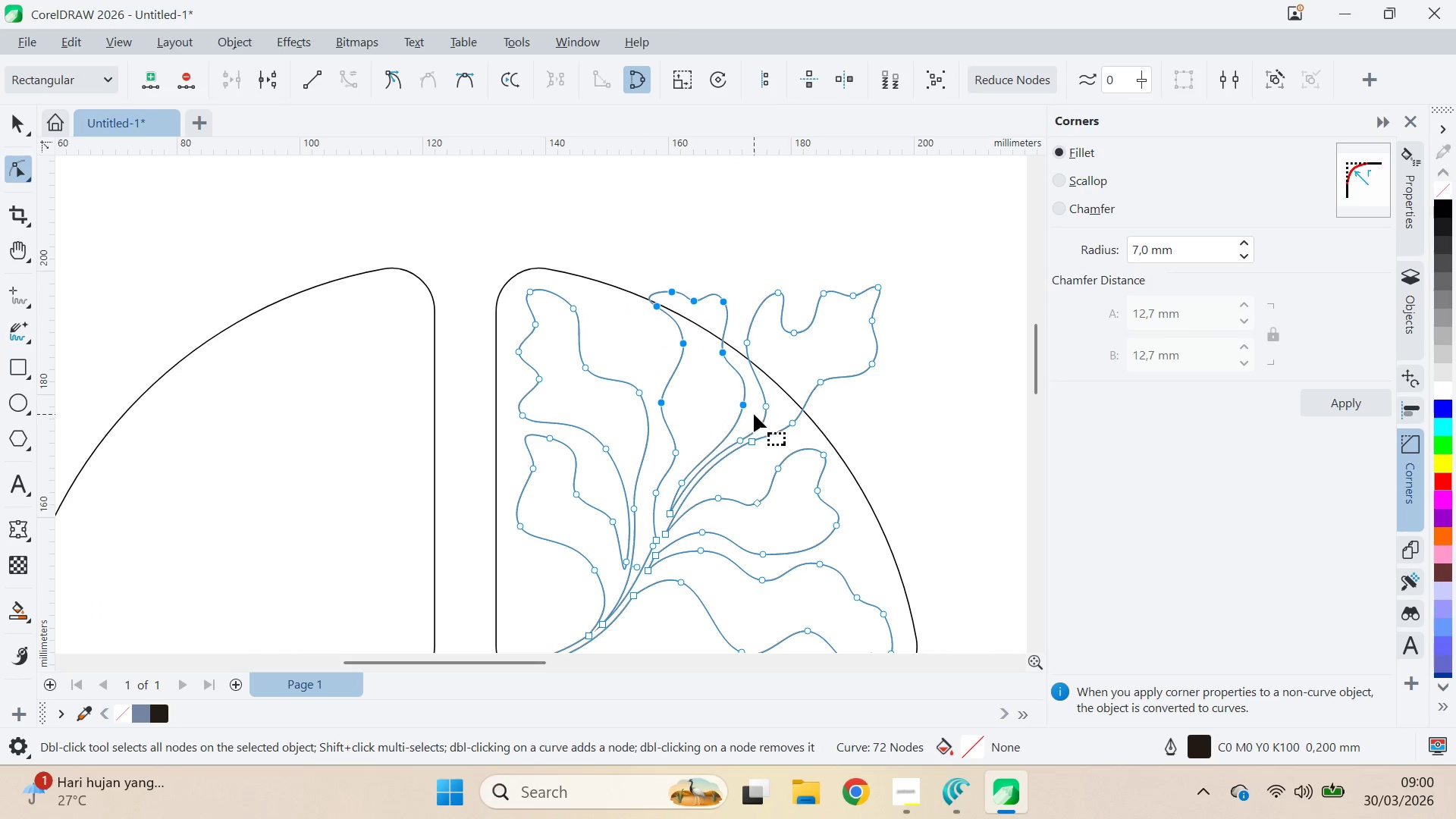 
hold_key(key=AltLeft, duration=1.52)
 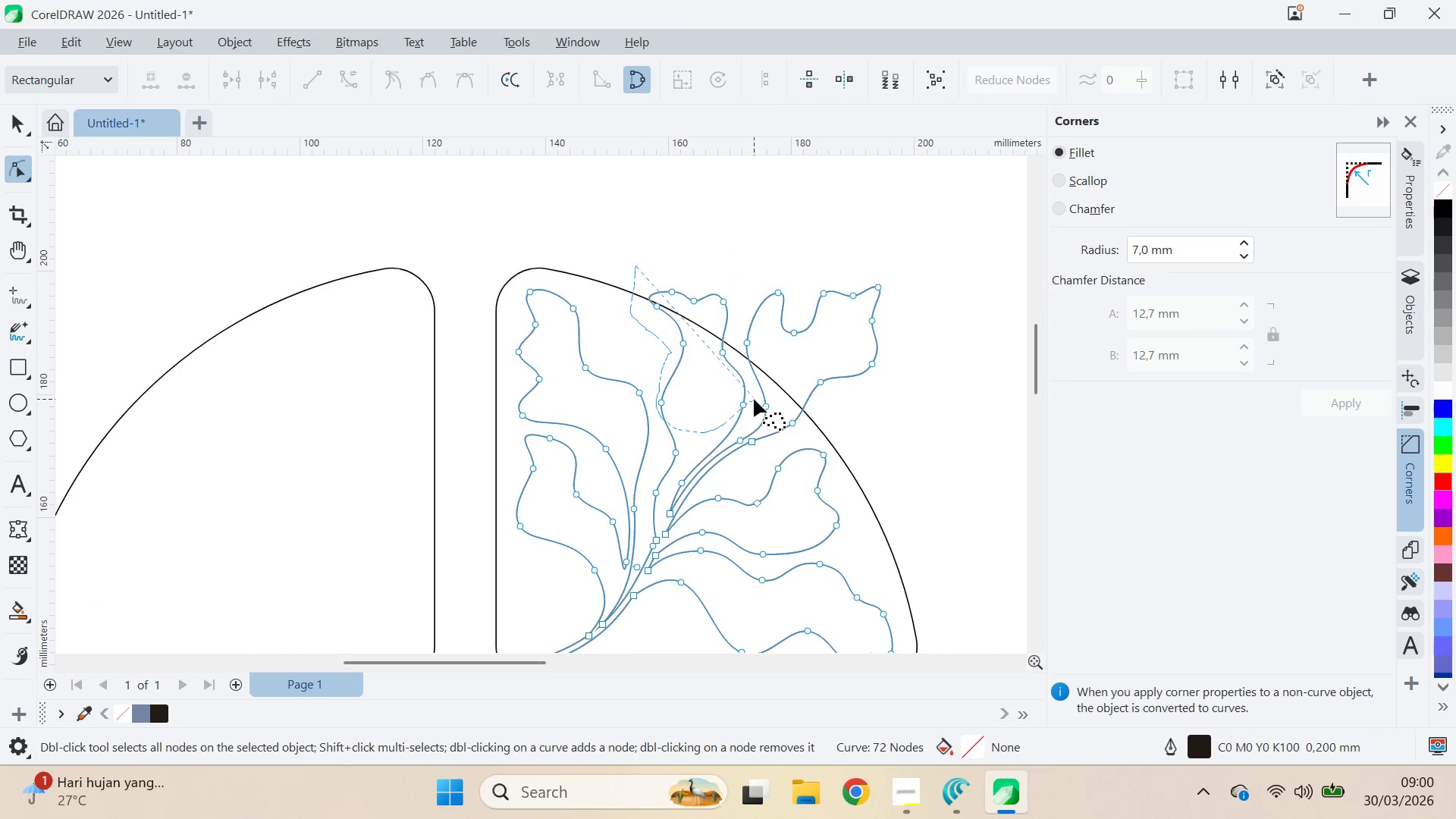 
hold_key(key=AltLeft, duration=1.45)
 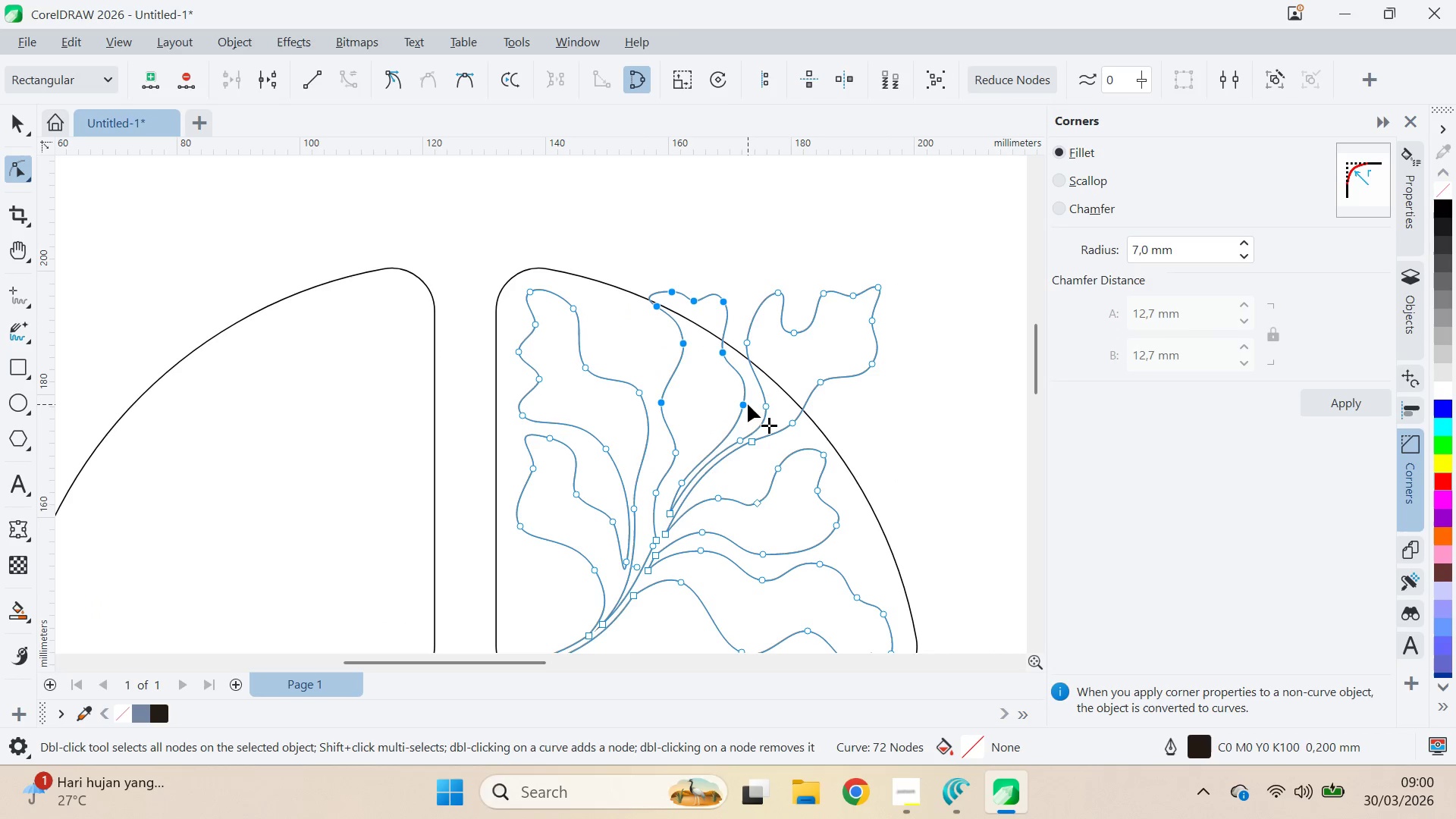 
left_click_drag(start_coordinate=[746, 404], to_coordinate=[736, 443])
 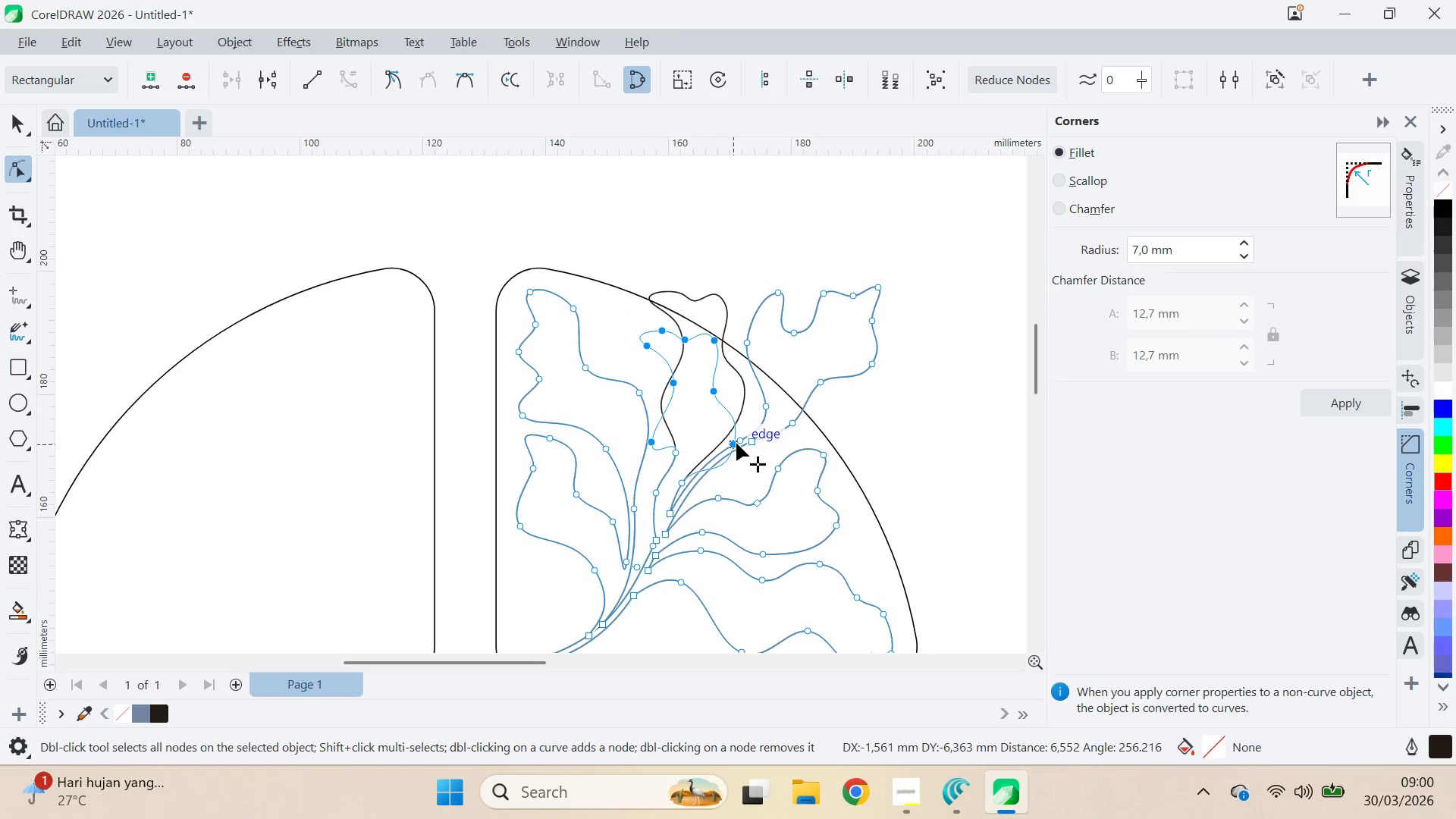 
left_click([736, 443])
 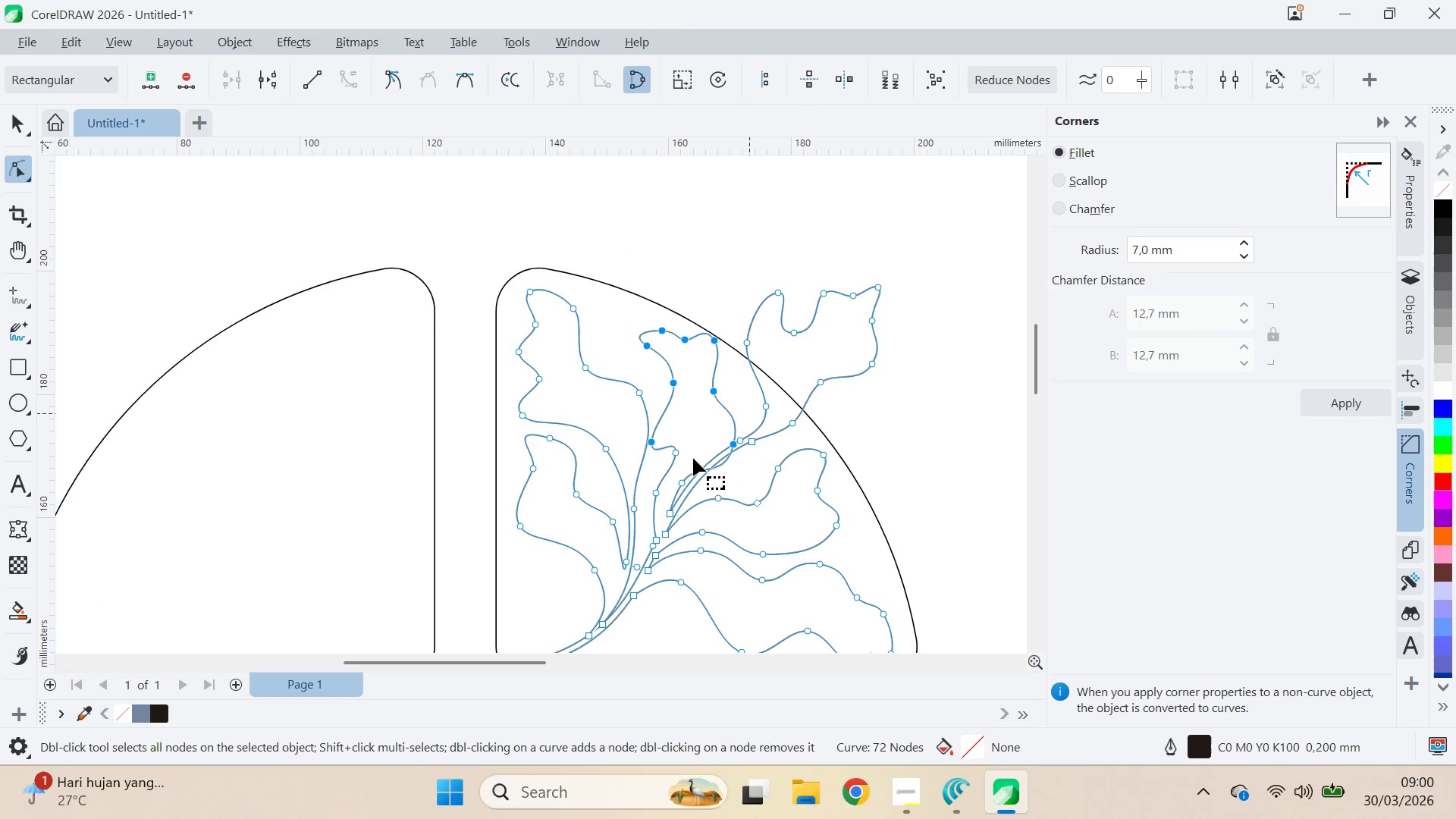 
type(ava)
 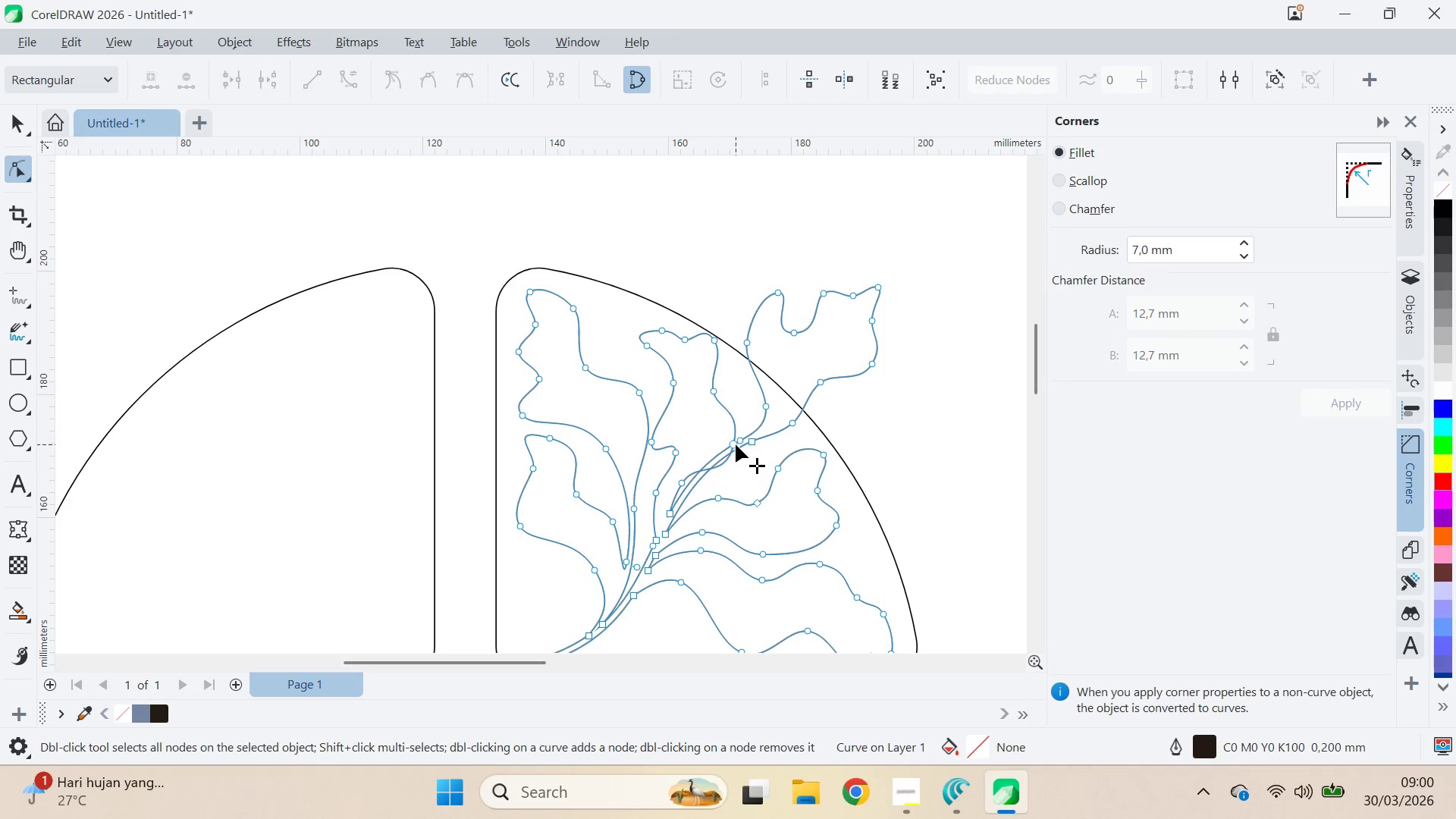 
double_click([736, 444])
 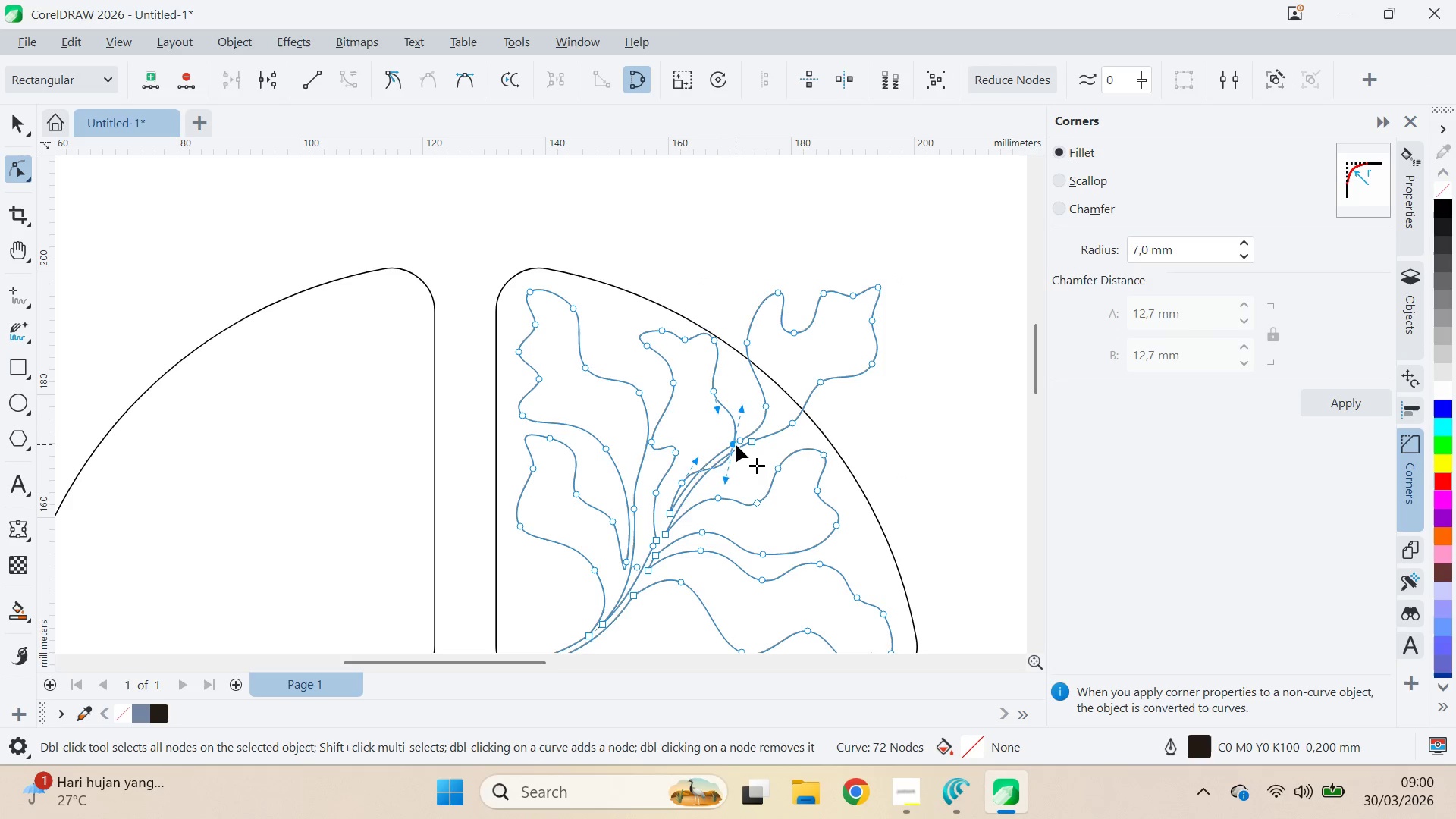 
triple_click([736, 444])
 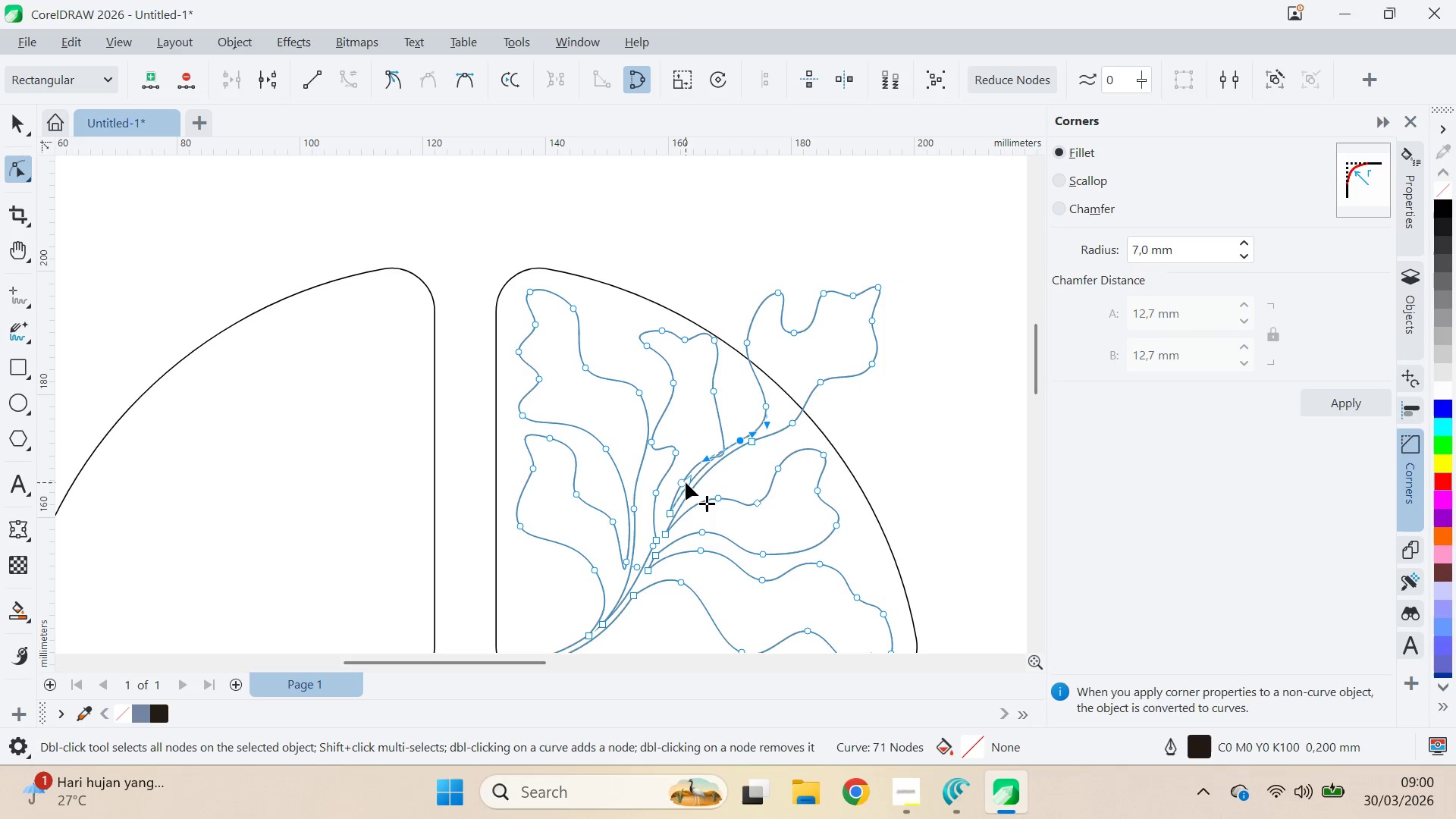 
left_click([686, 482])
 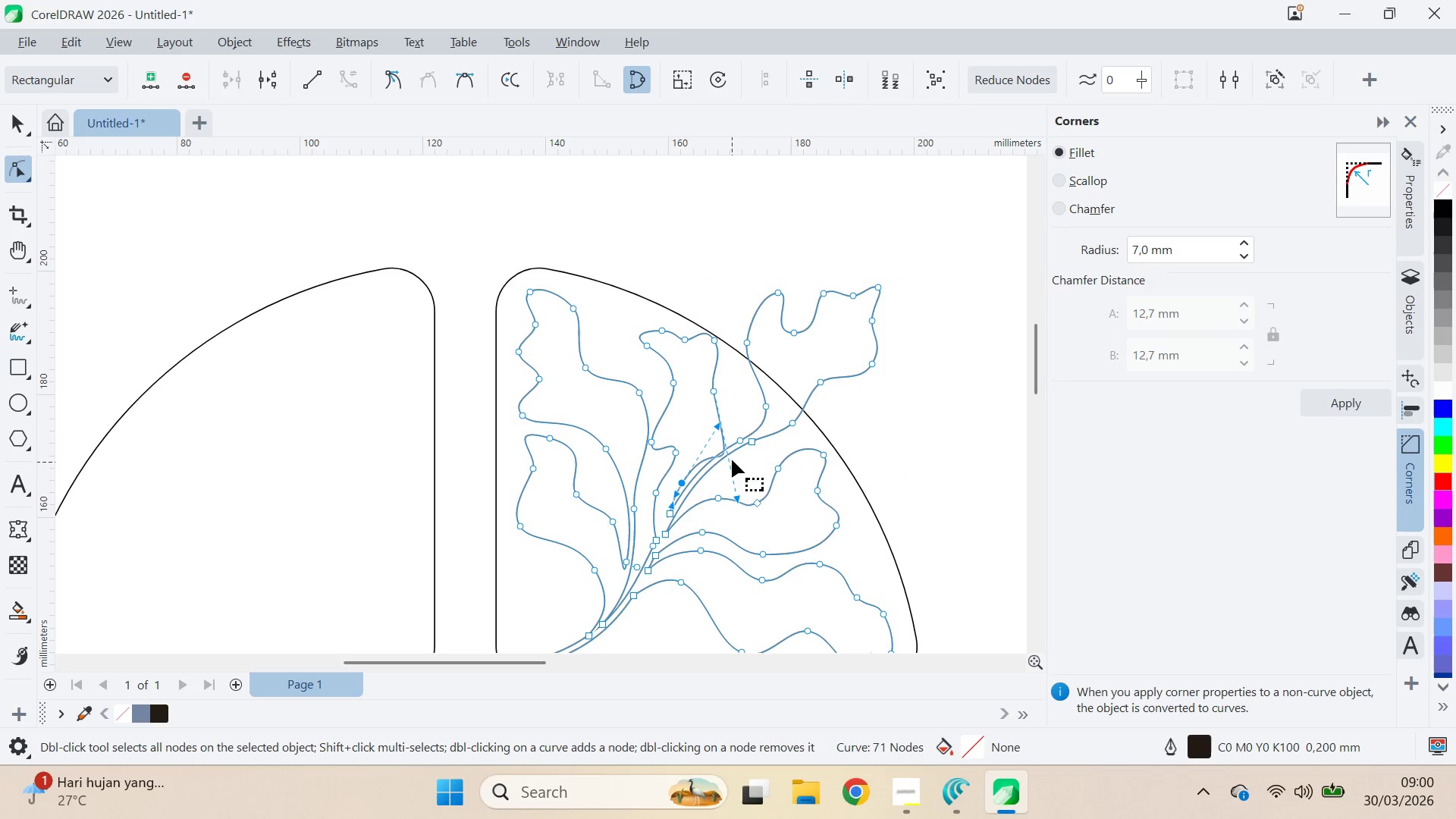 
key(Control+Z)
 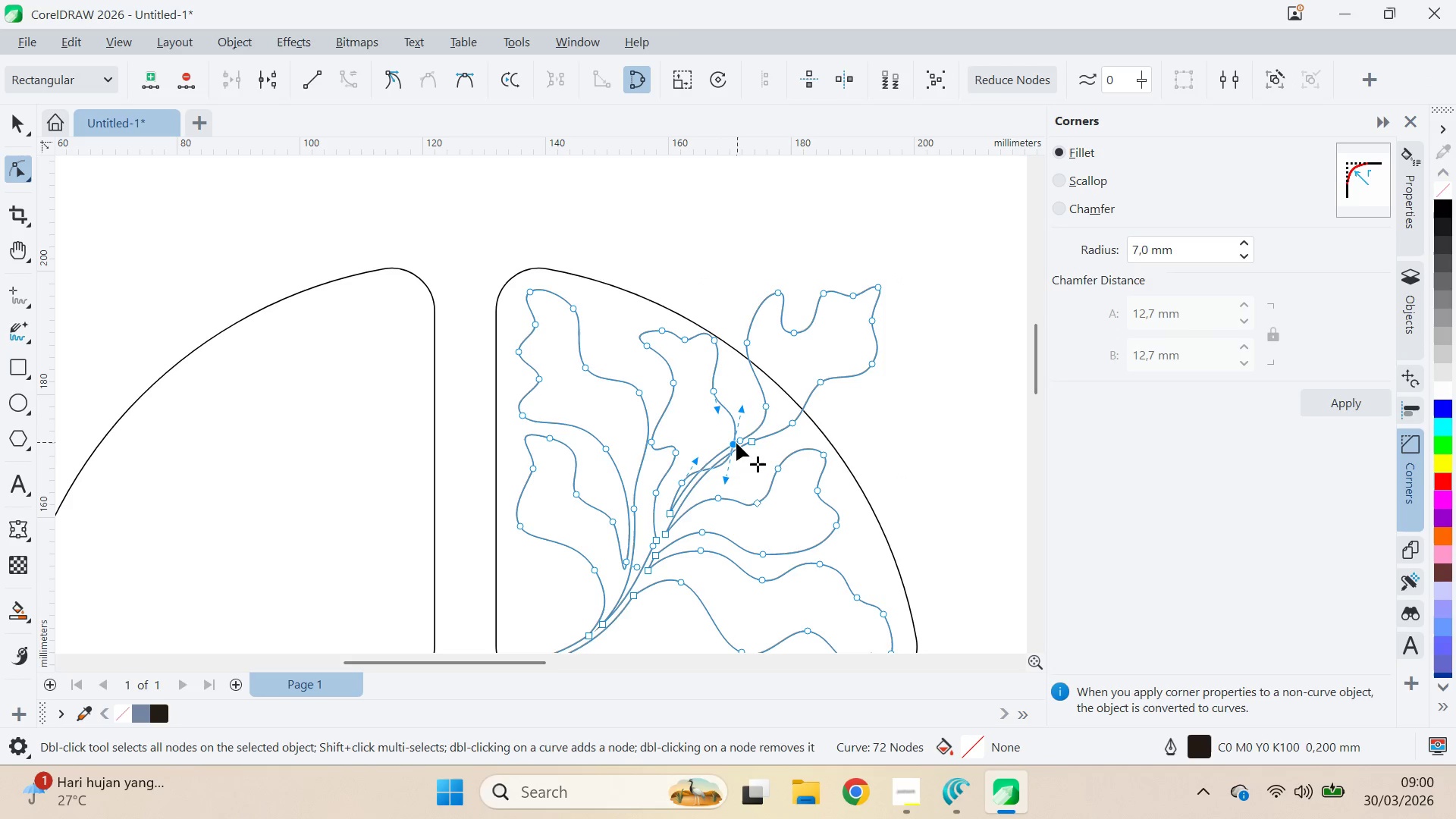 
left_click_drag(start_coordinate=[733, 444], to_coordinate=[723, 433])
 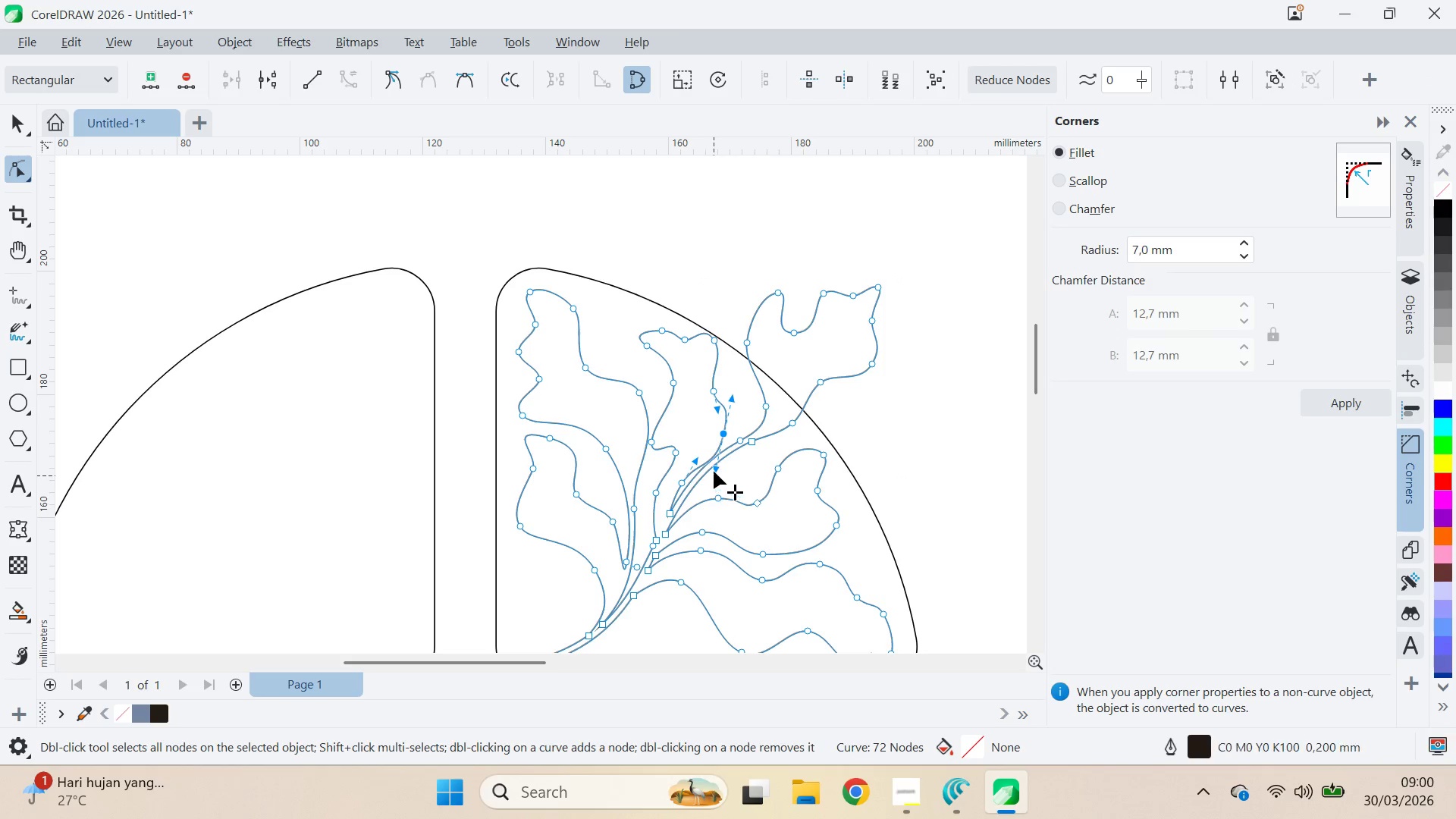 
left_click_drag(start_coordinate=[714, 468], to_coordinate=[715, 454])
 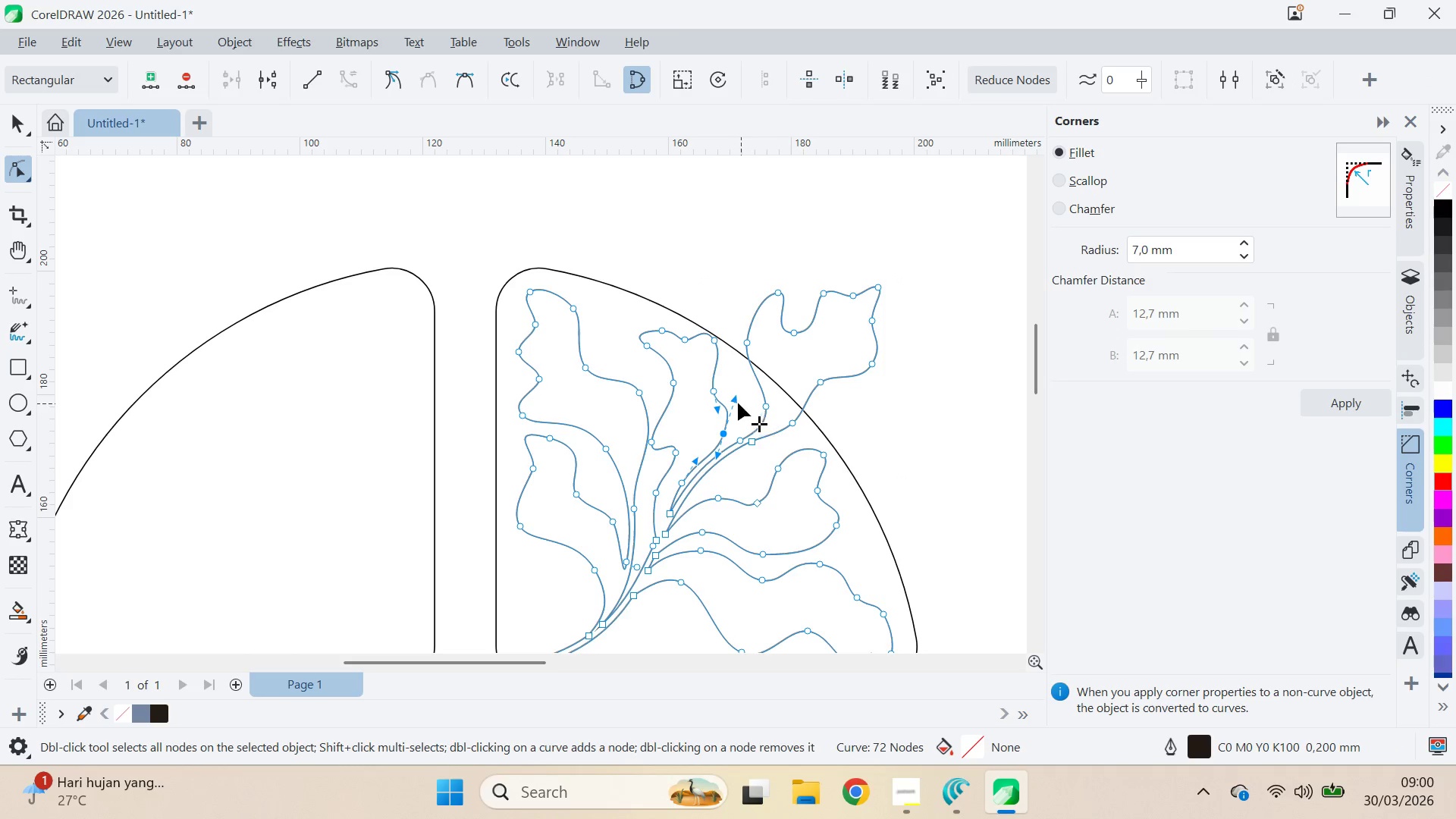 
left_click_drag(start_coordinate=[736, 400], to_coordinate=[731, 420])
 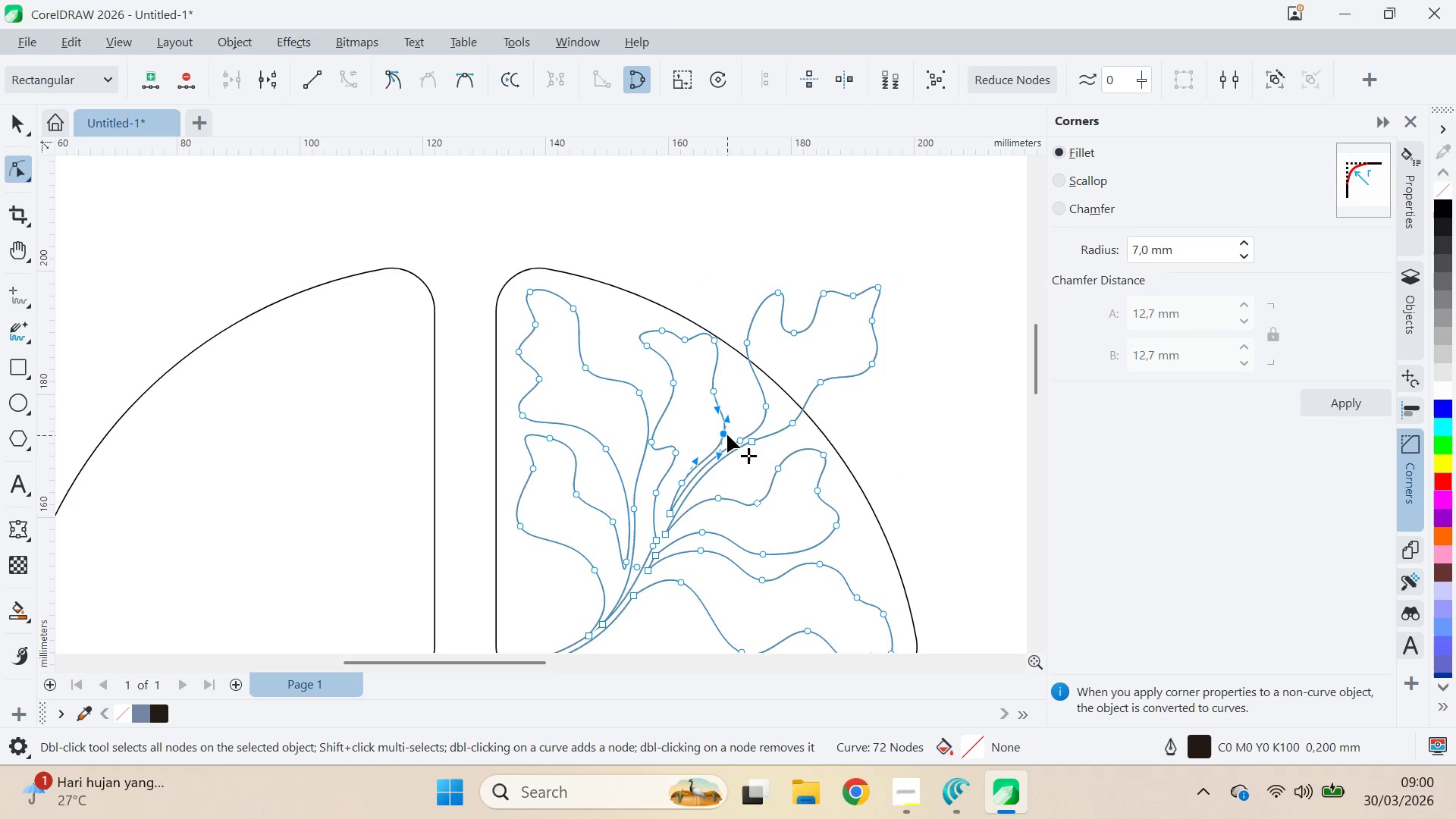 
left_click_drag(start_coordinate=[727, 434], to_coordinate=[730, 422])
 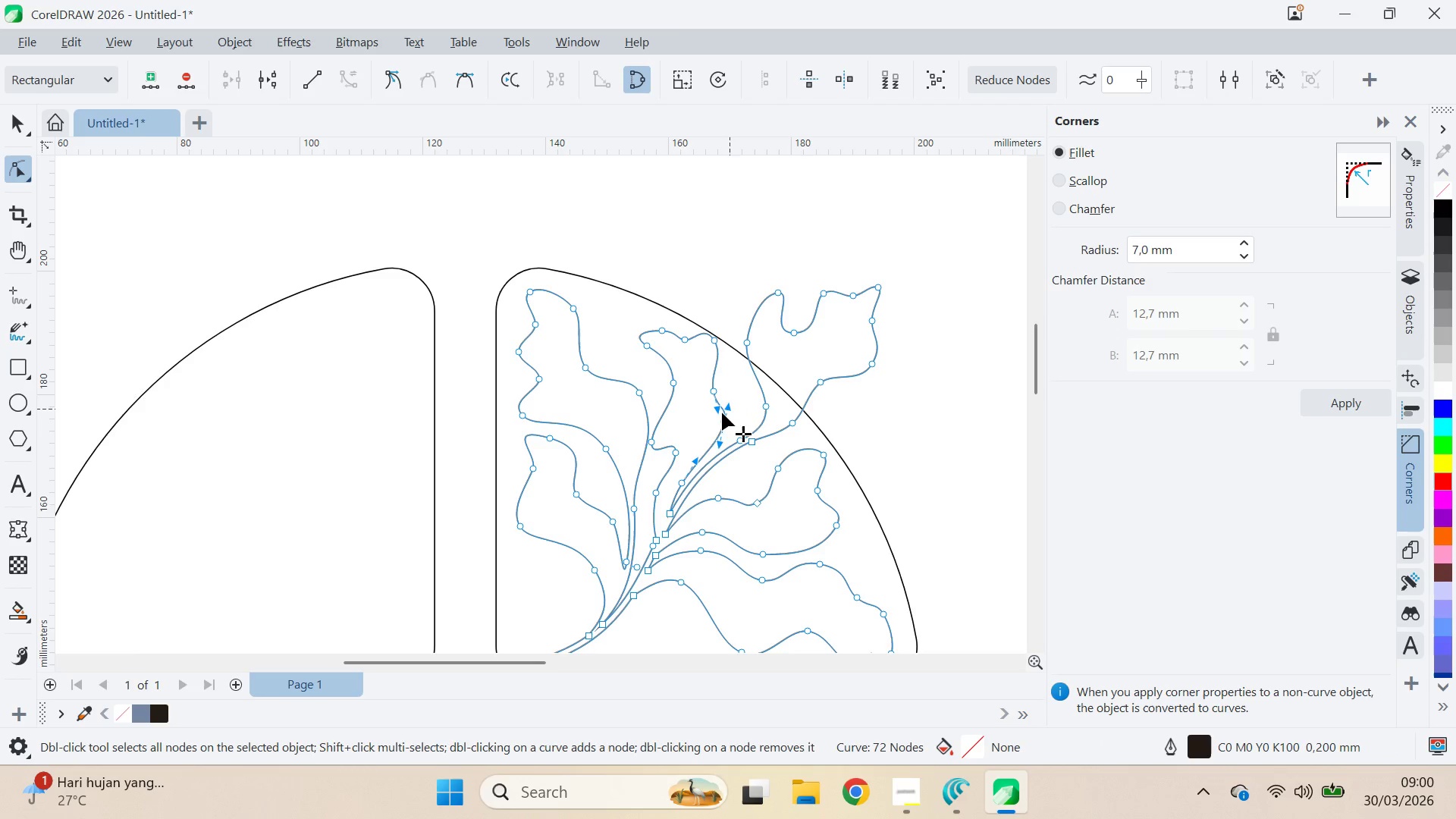 
left_click([457, 90])
 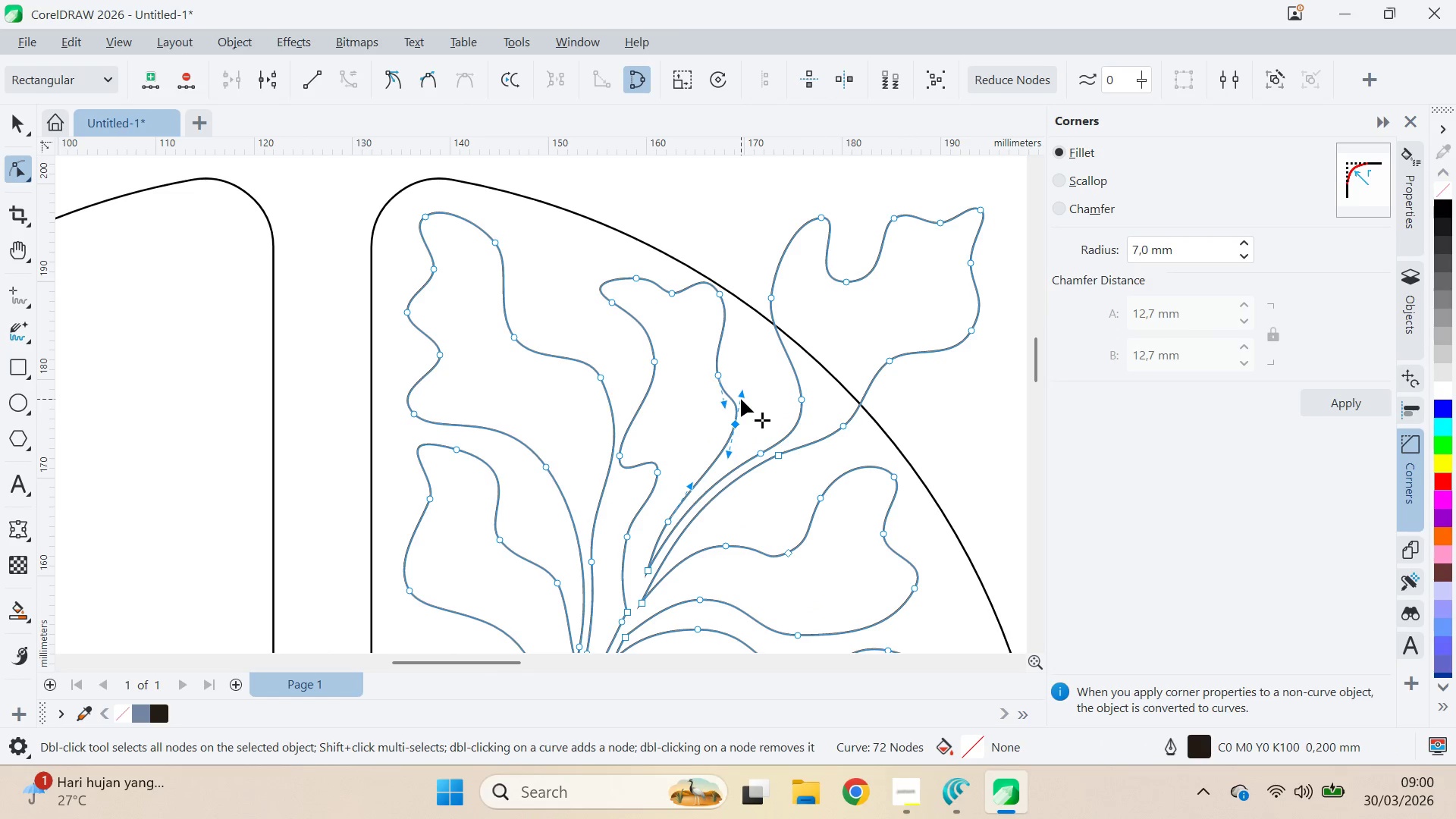 
scroll: coordinate [707, 420], scroll_direction: up, amount: 3.0
 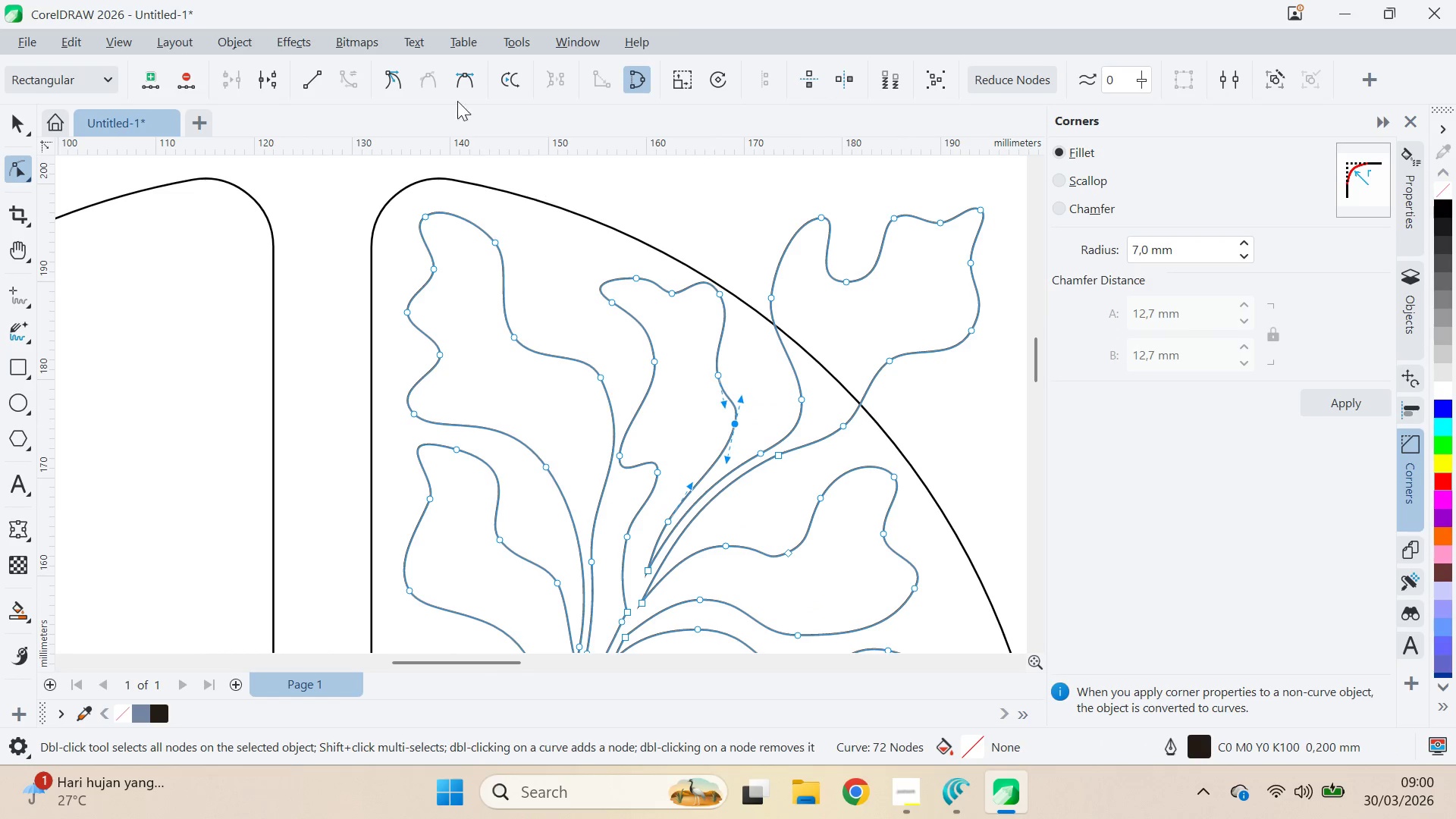 
left_click_drag(start_coordinate=[741, 396], to_coordinate=[749, 397])
 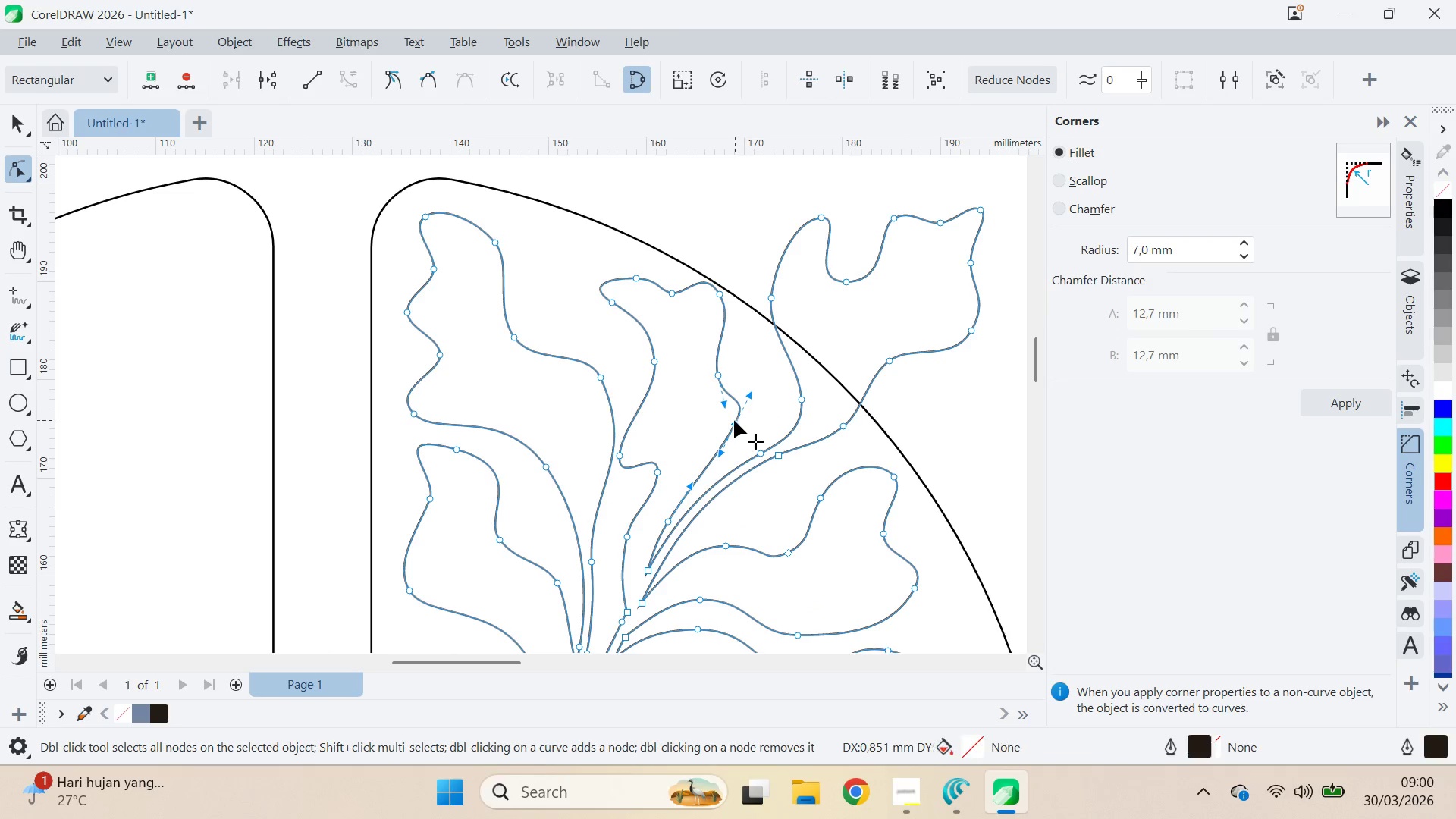 
left_click_drag(start_coordinate=[734, 422], to_coordinate=[743, 437])
 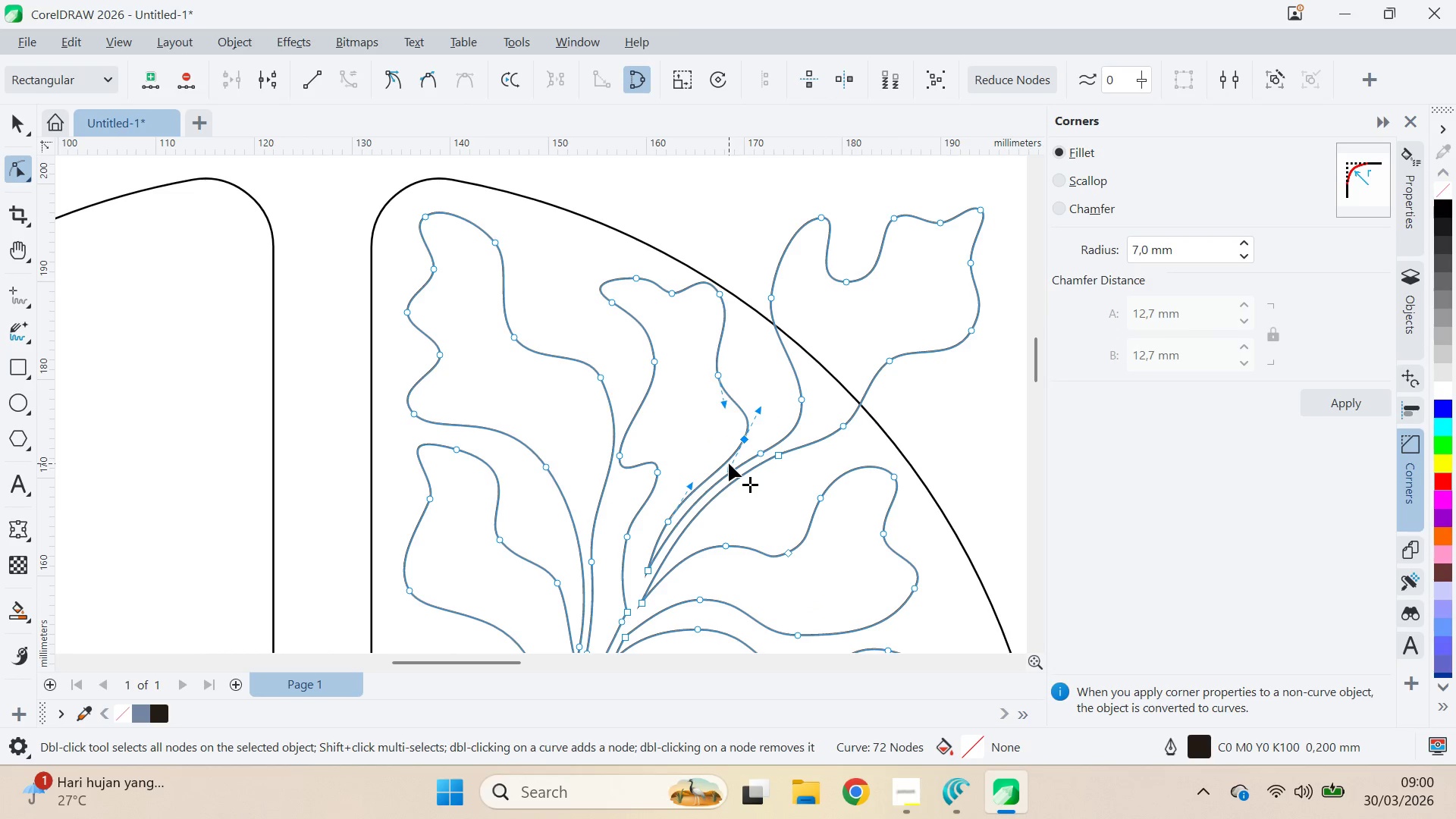 
left_click_drag(start_coordinate=[728, 463], to_coordinate=[711, 450])
 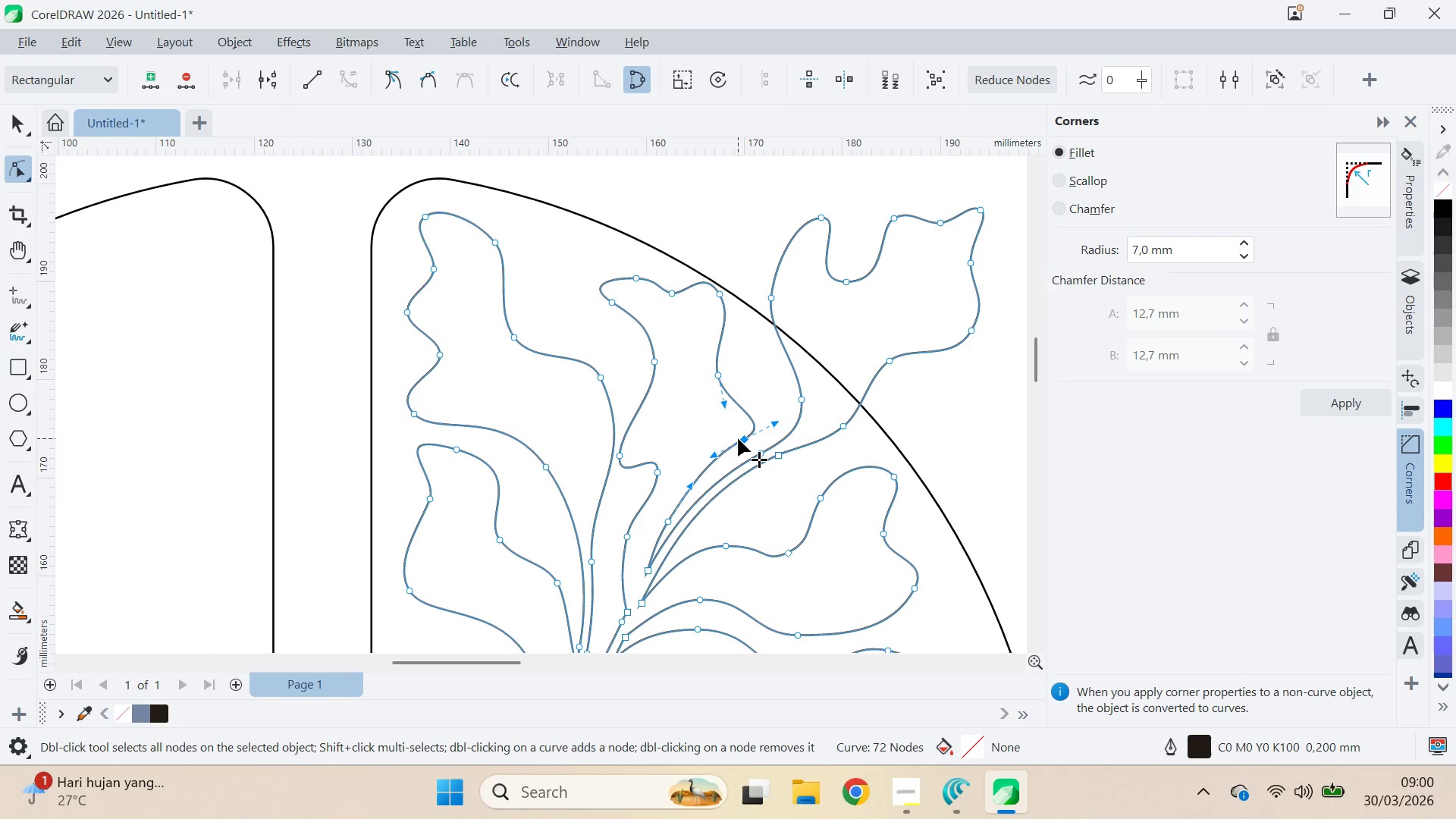 
key(Control+Z)
 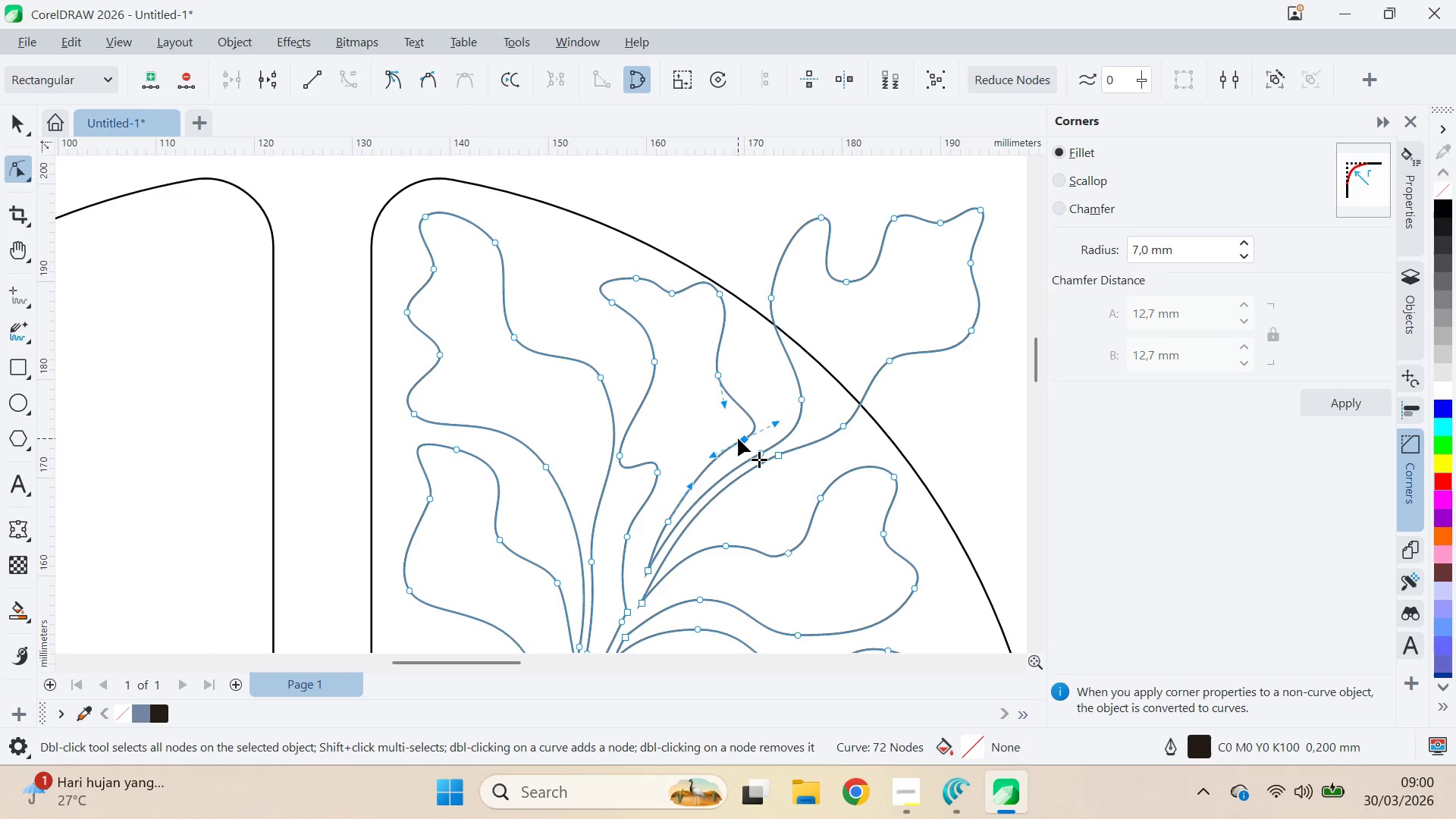 
key(Control+Z)
 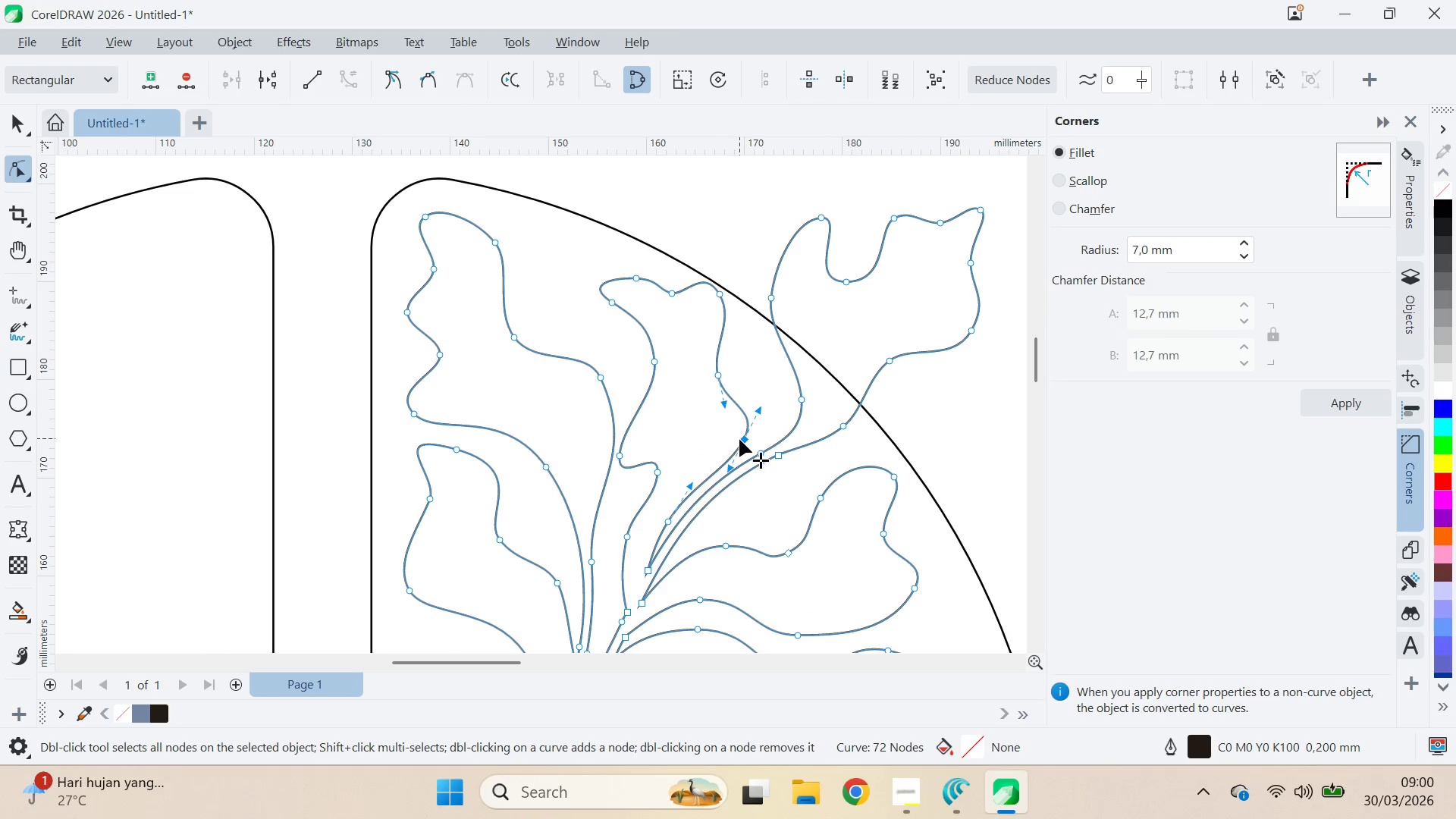 
key(Control+Z)
 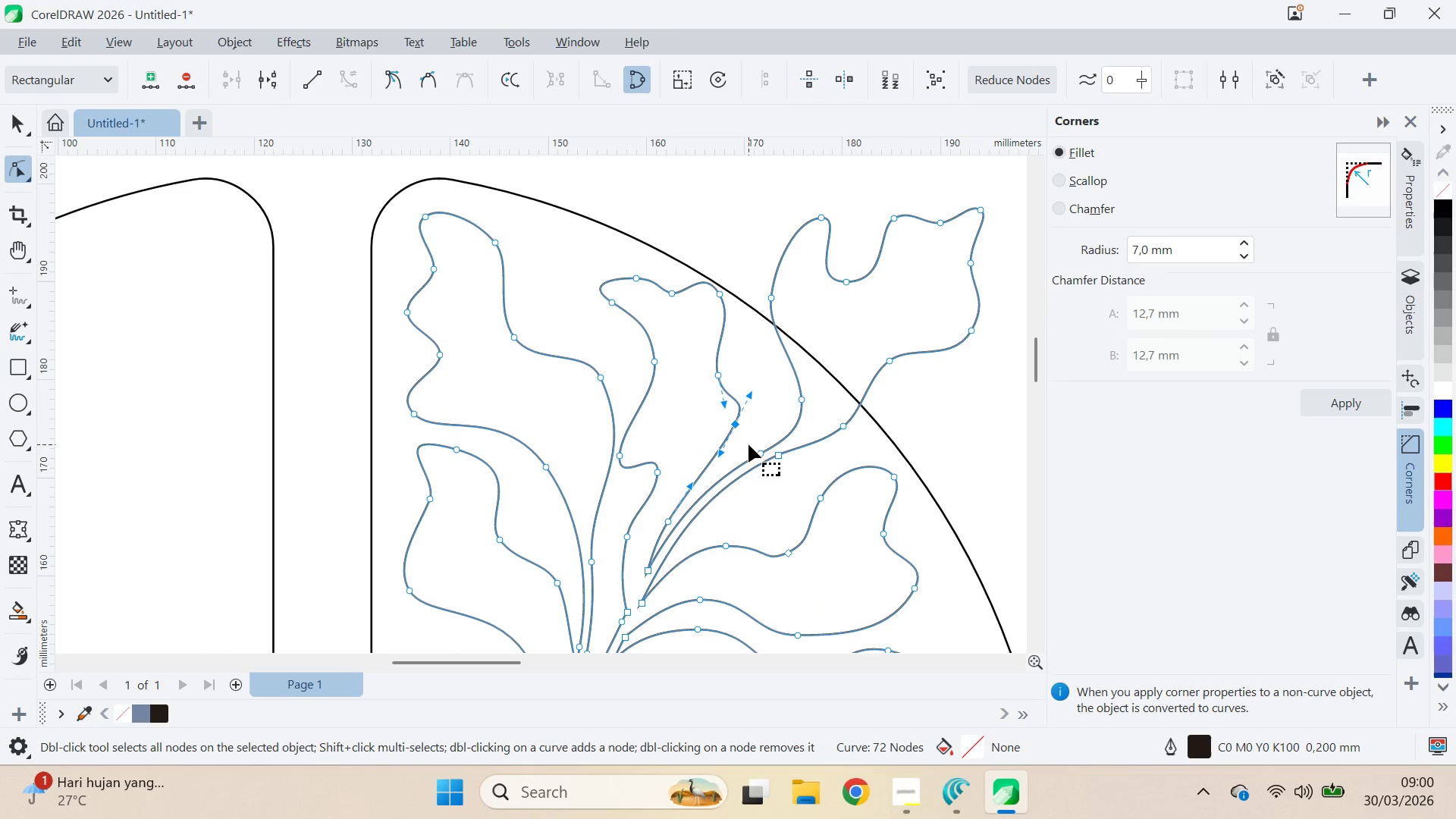 
key(Control+Z)
 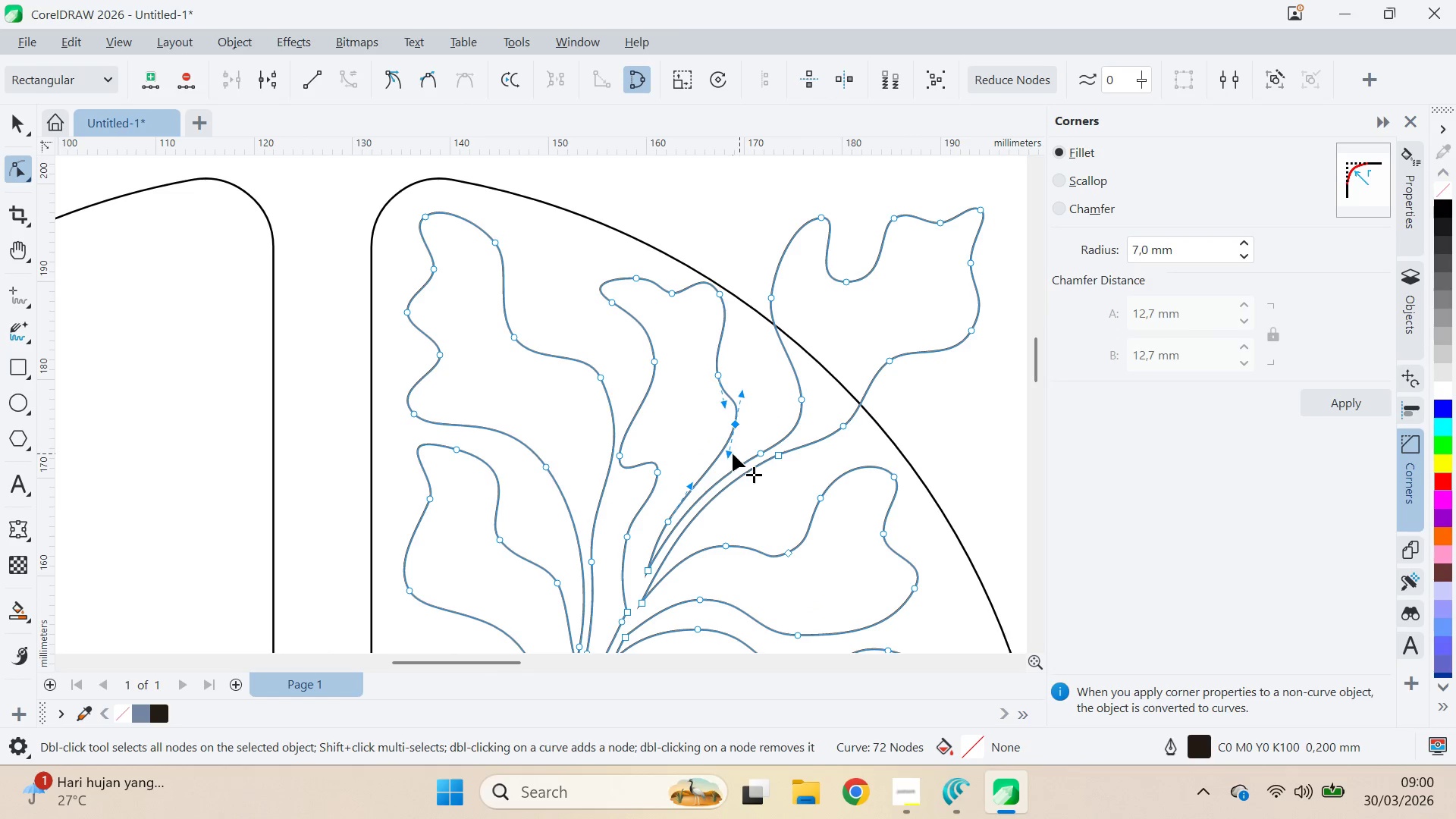 
left_click_drag(start_coordinate=[730, 453], to_coordinate=[736, 451])
 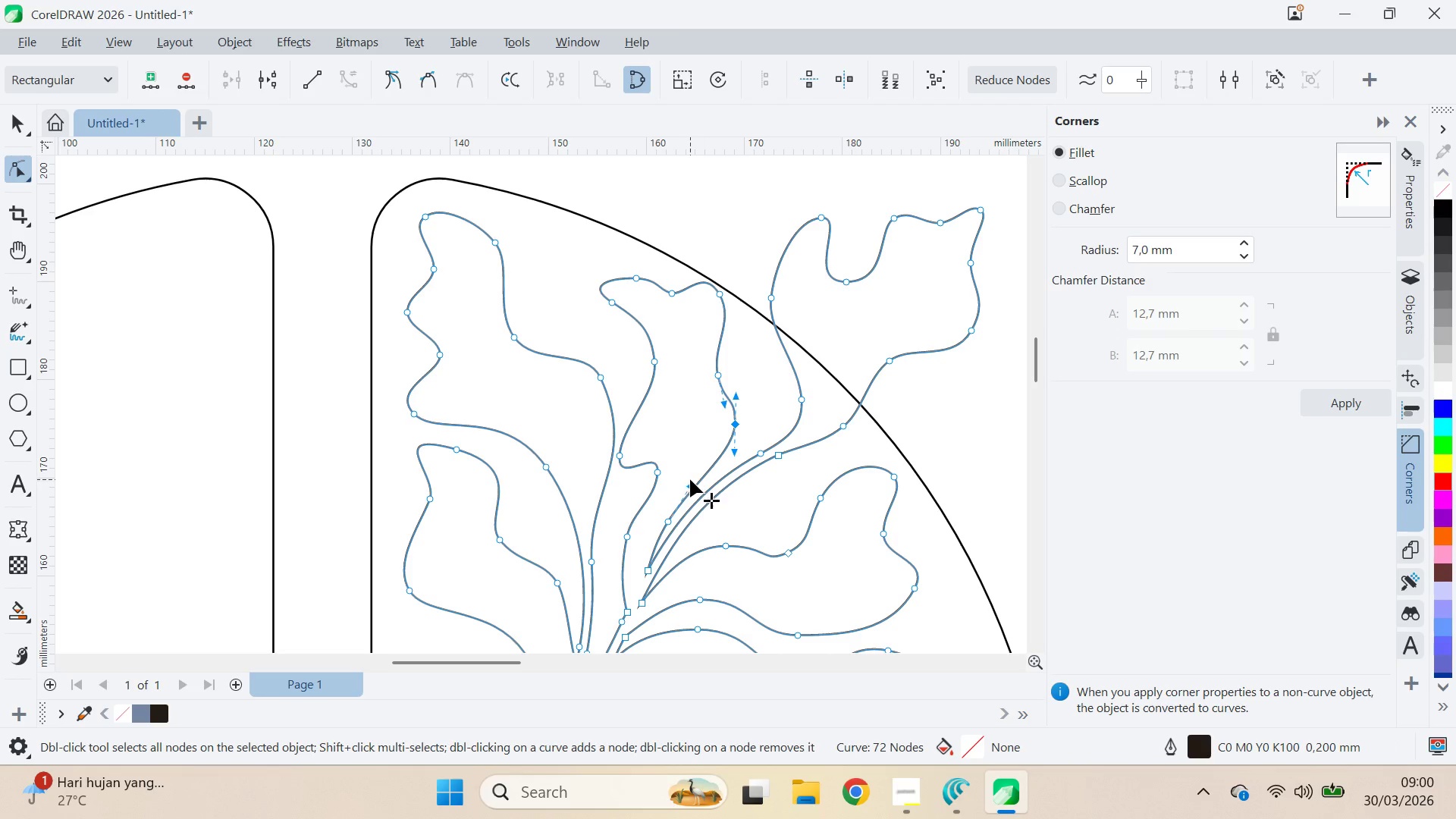 
left_click_drag(start_coordinate=[690, 481], to_coordinate=[682, 469])
 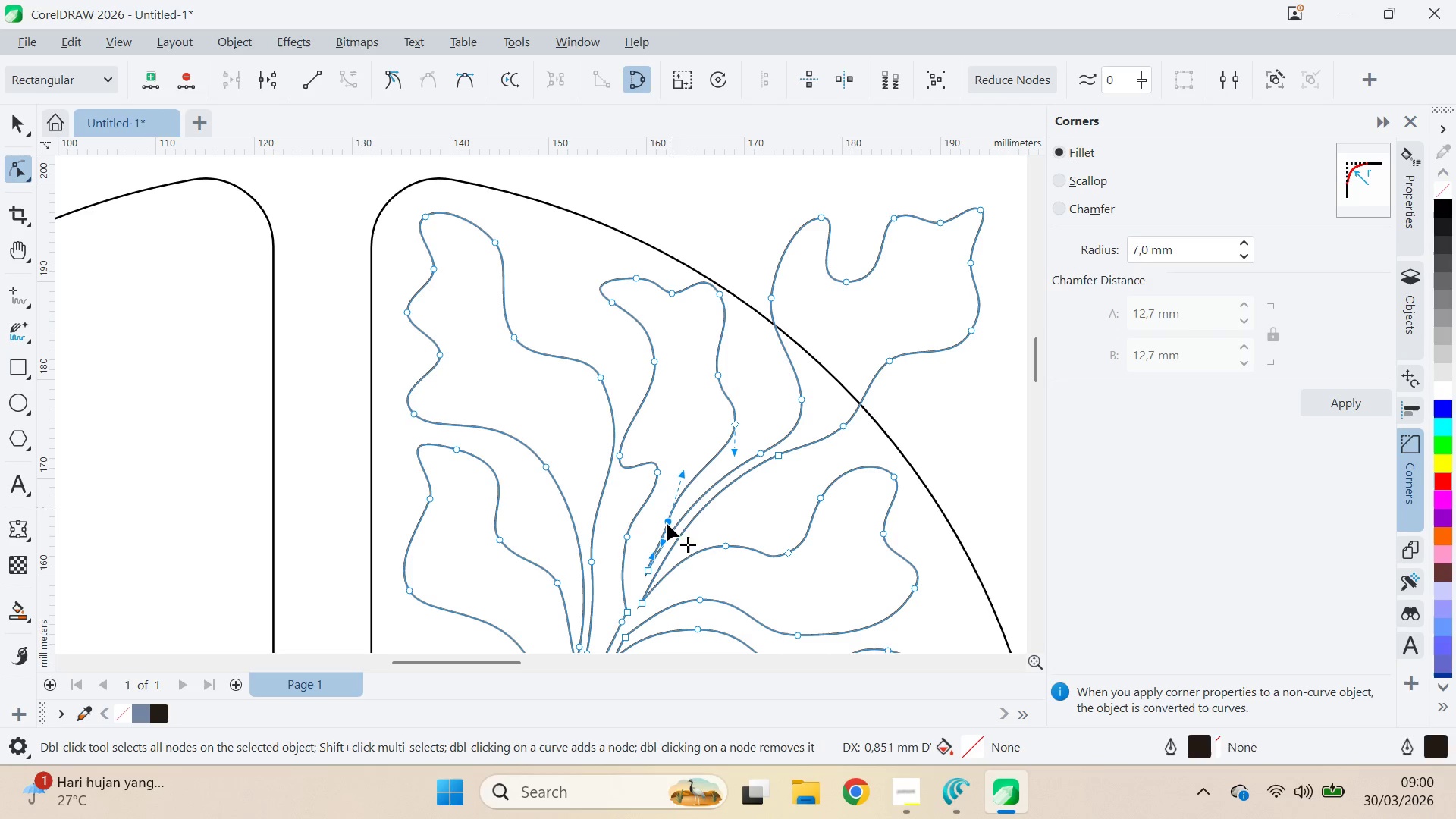 
left_click_drag(start_coordinate=[667, 524], to_coordinate=[669, 508])
 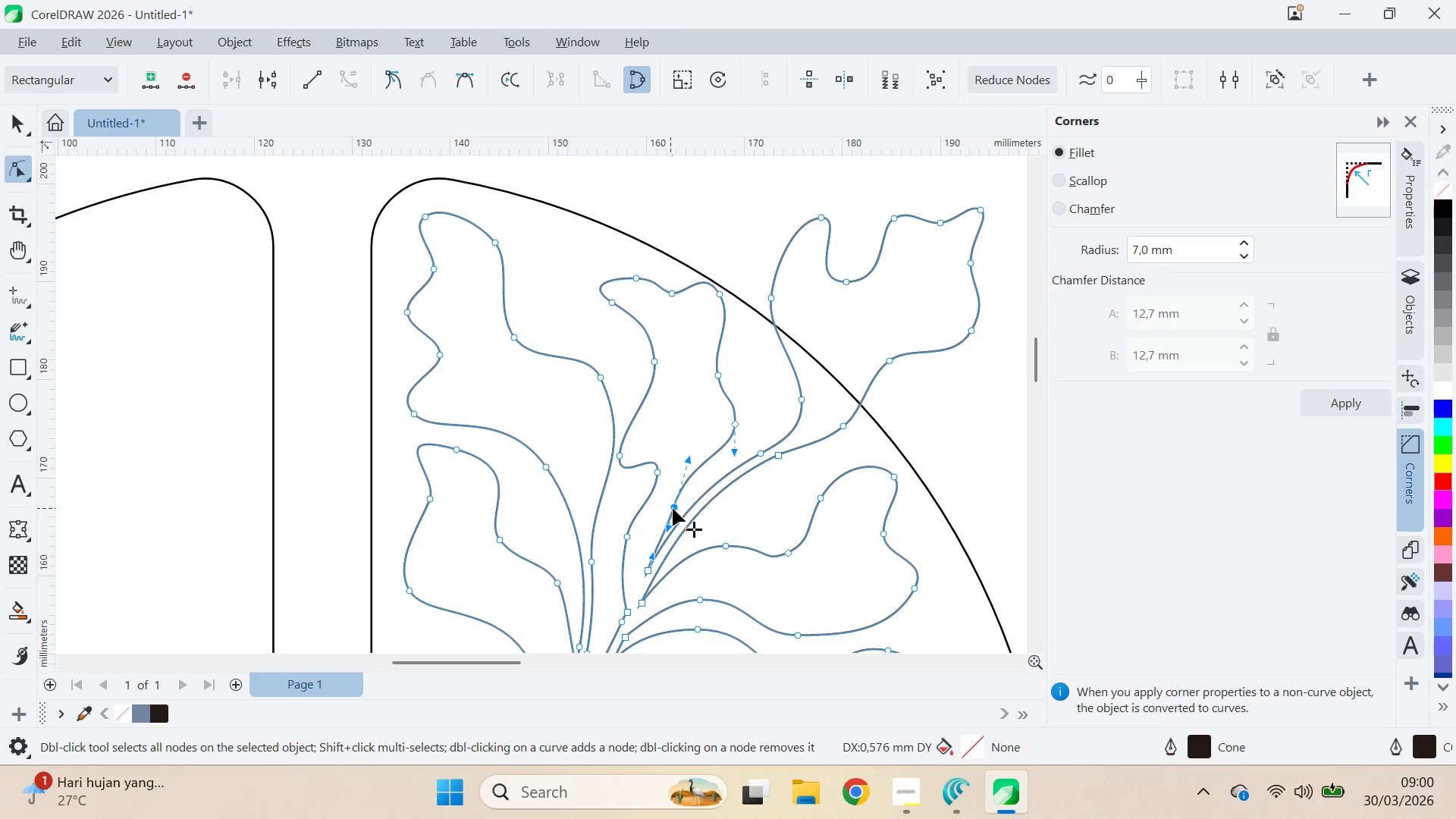 
key(Control+Z)
 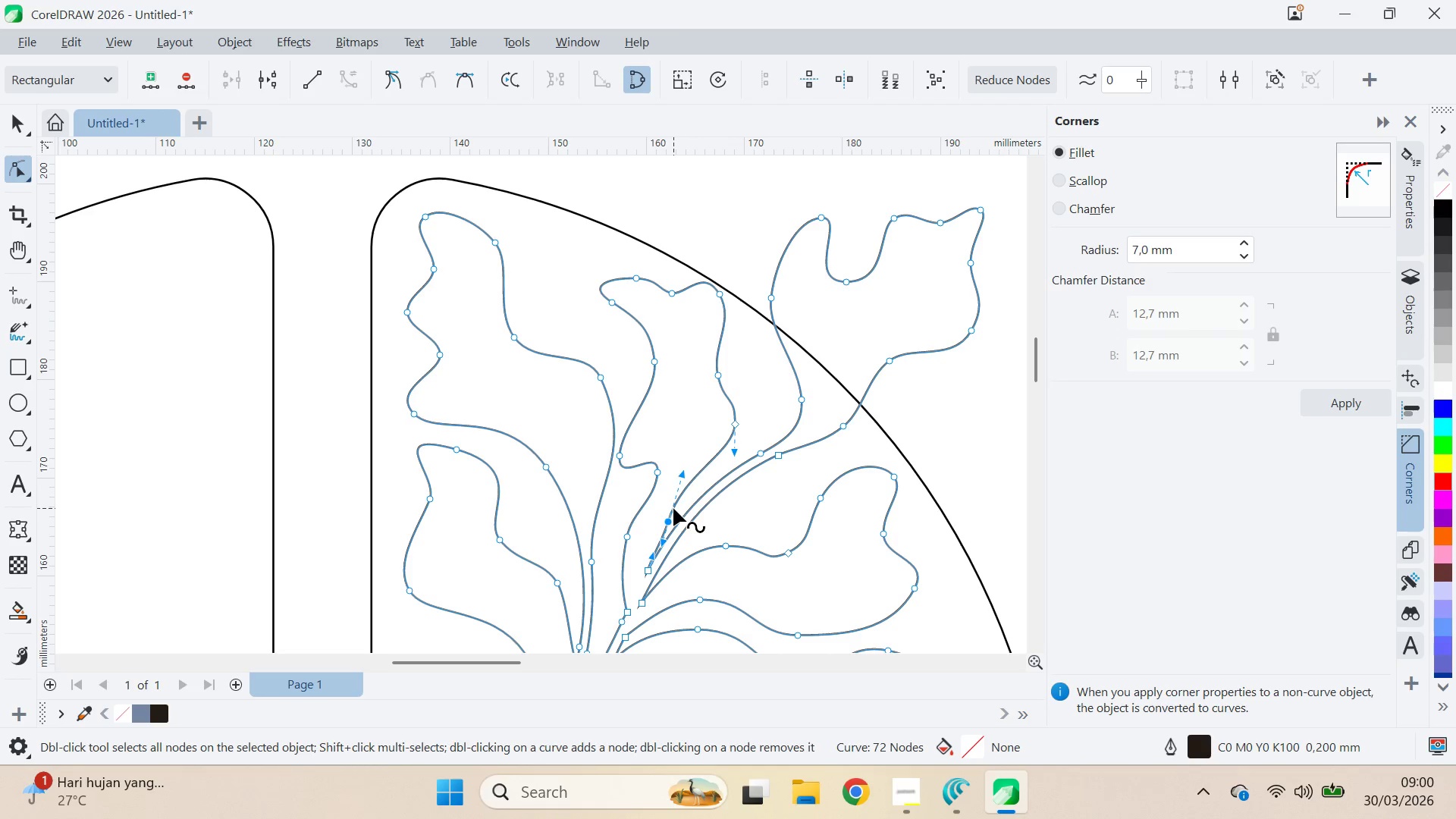 
key(Control+Z)
 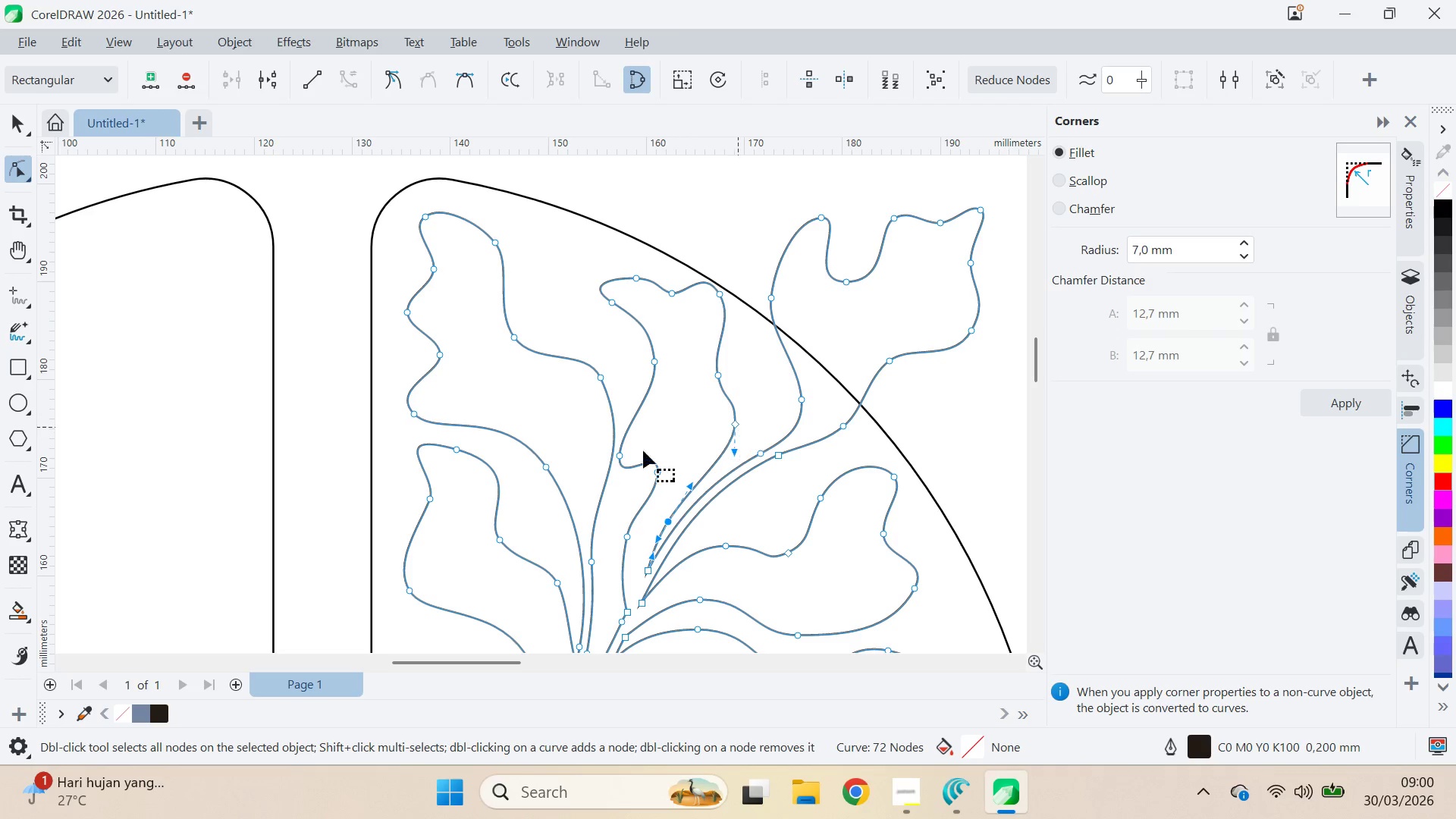 
wait(6.06)
 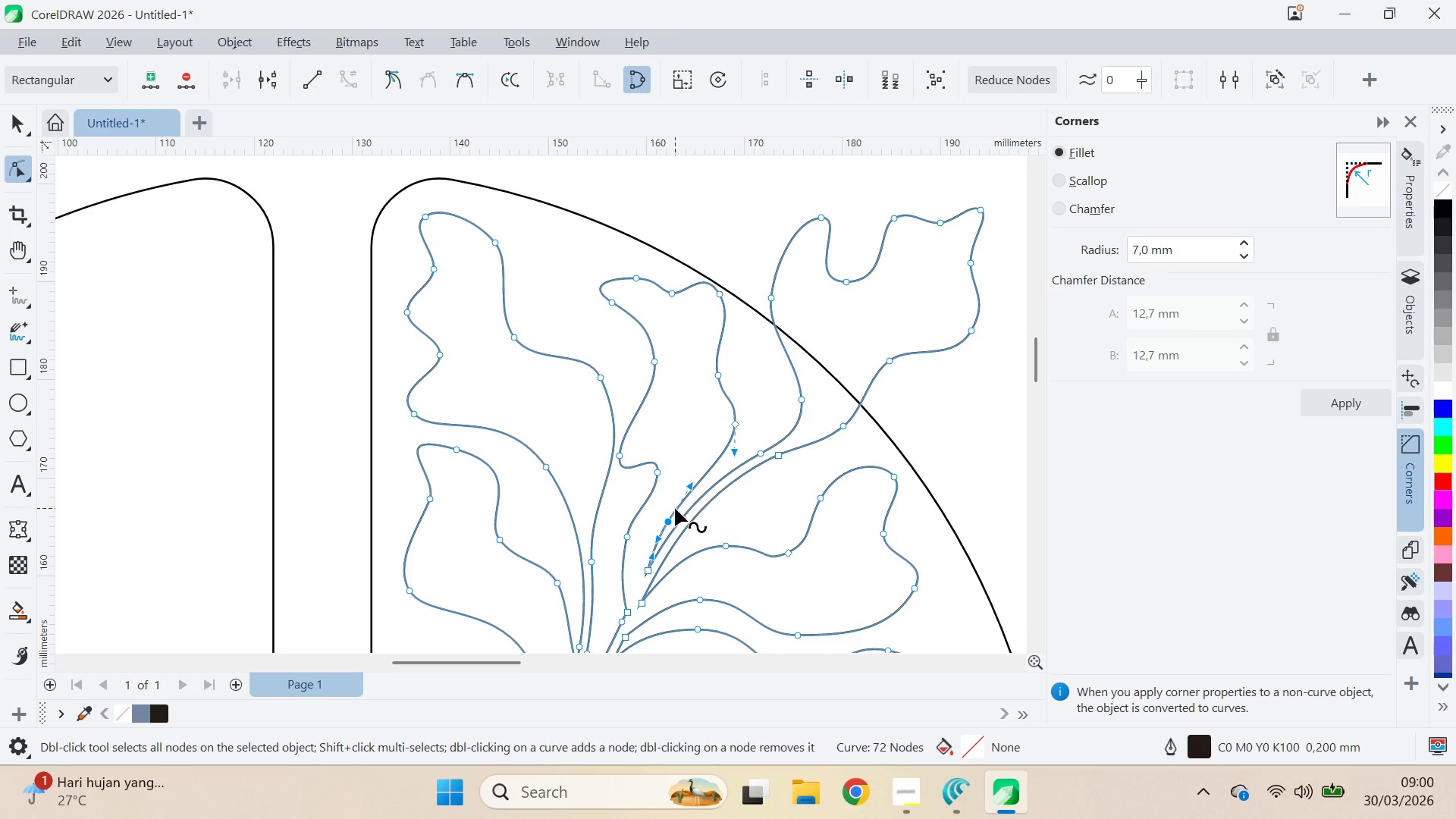 
left_click_drag(start_coordinate=[617, 452], to_coordinate=[624, 428])
 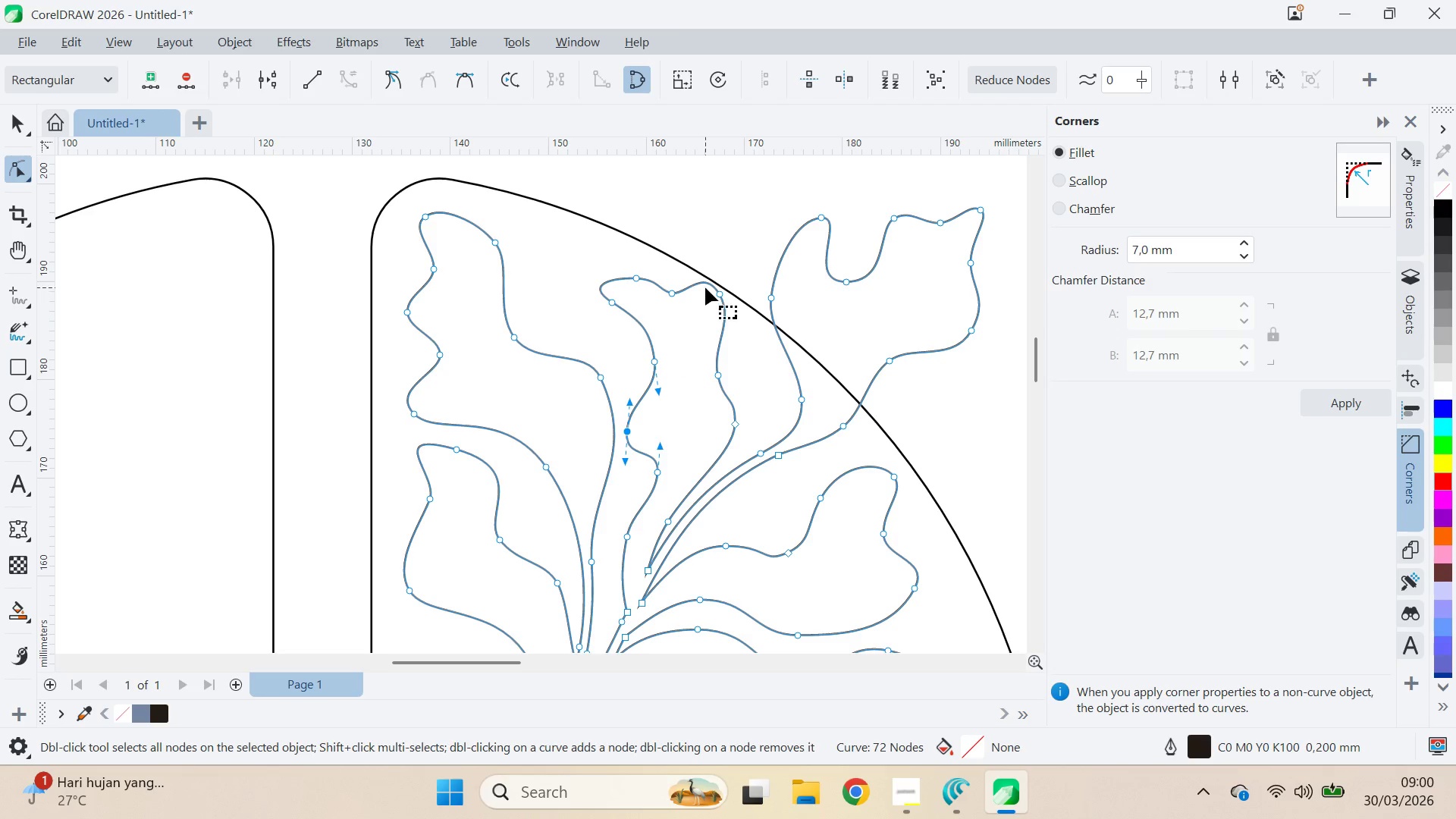 
left_click_drag(start_coordinate=[717, 294], to_coordinate=[720, 313])
 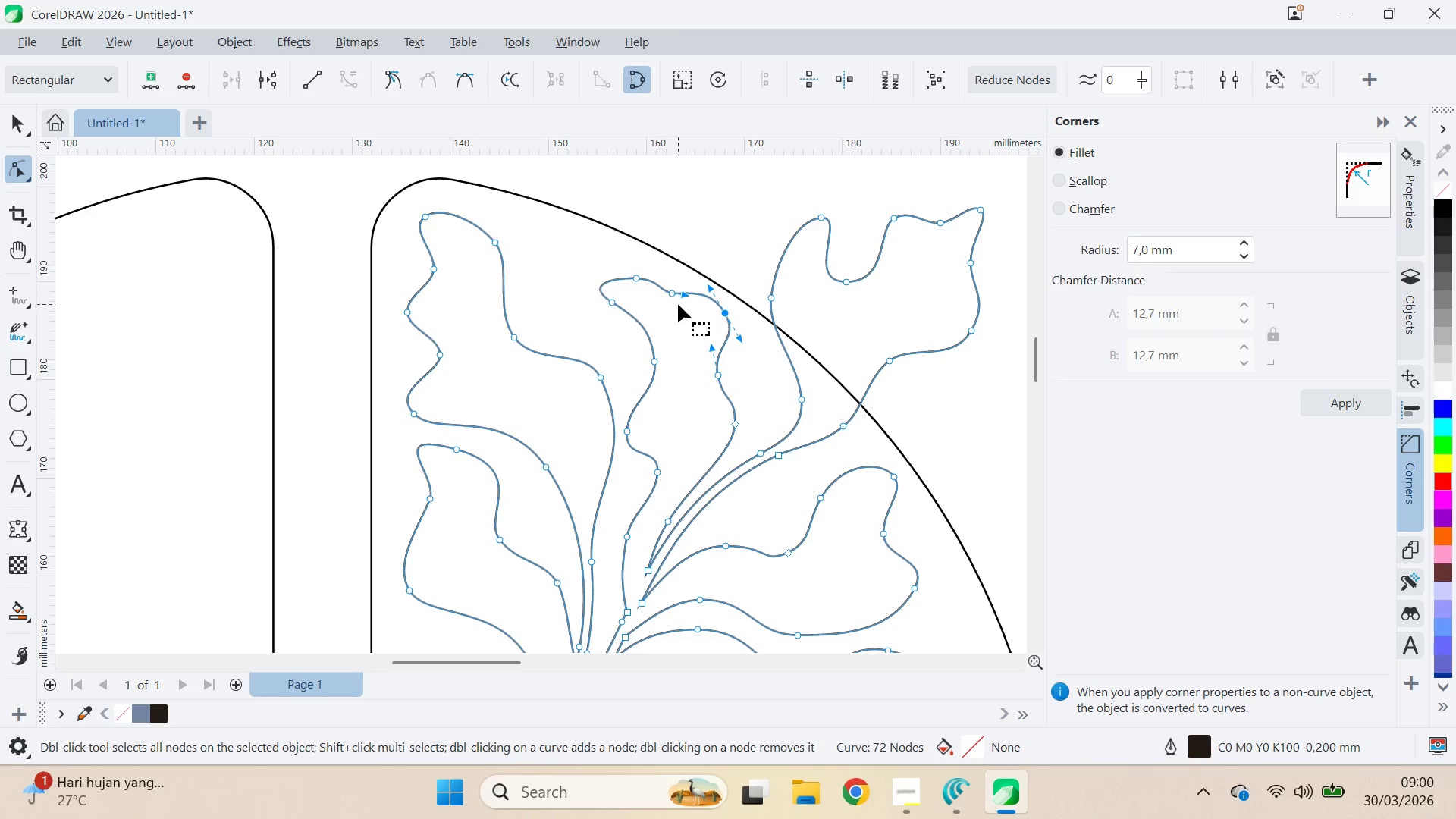 
double_click([724, 228])
 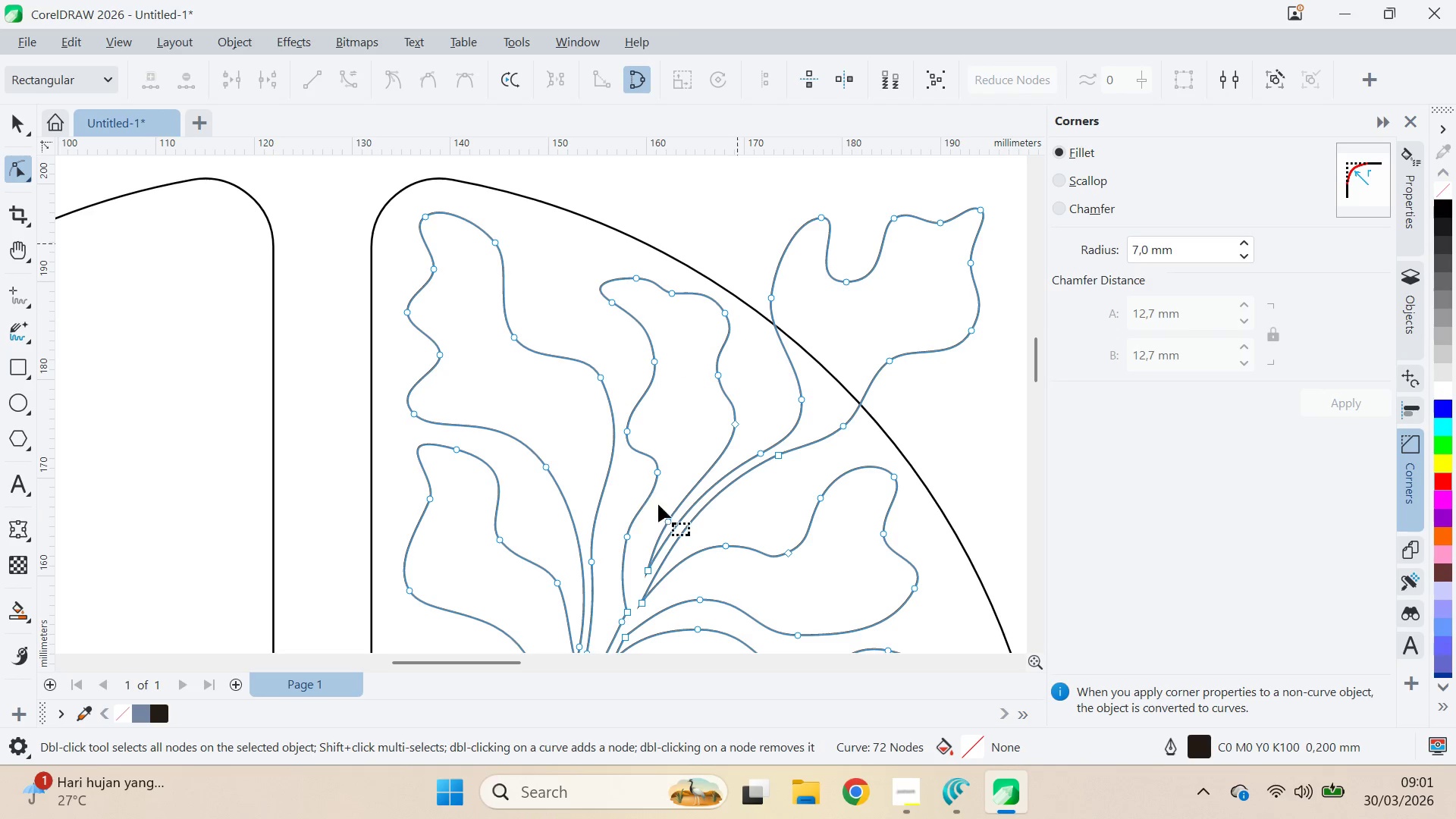 
scroll: coordinate [683, 500], scroll_direction: down, amount: 6.0
 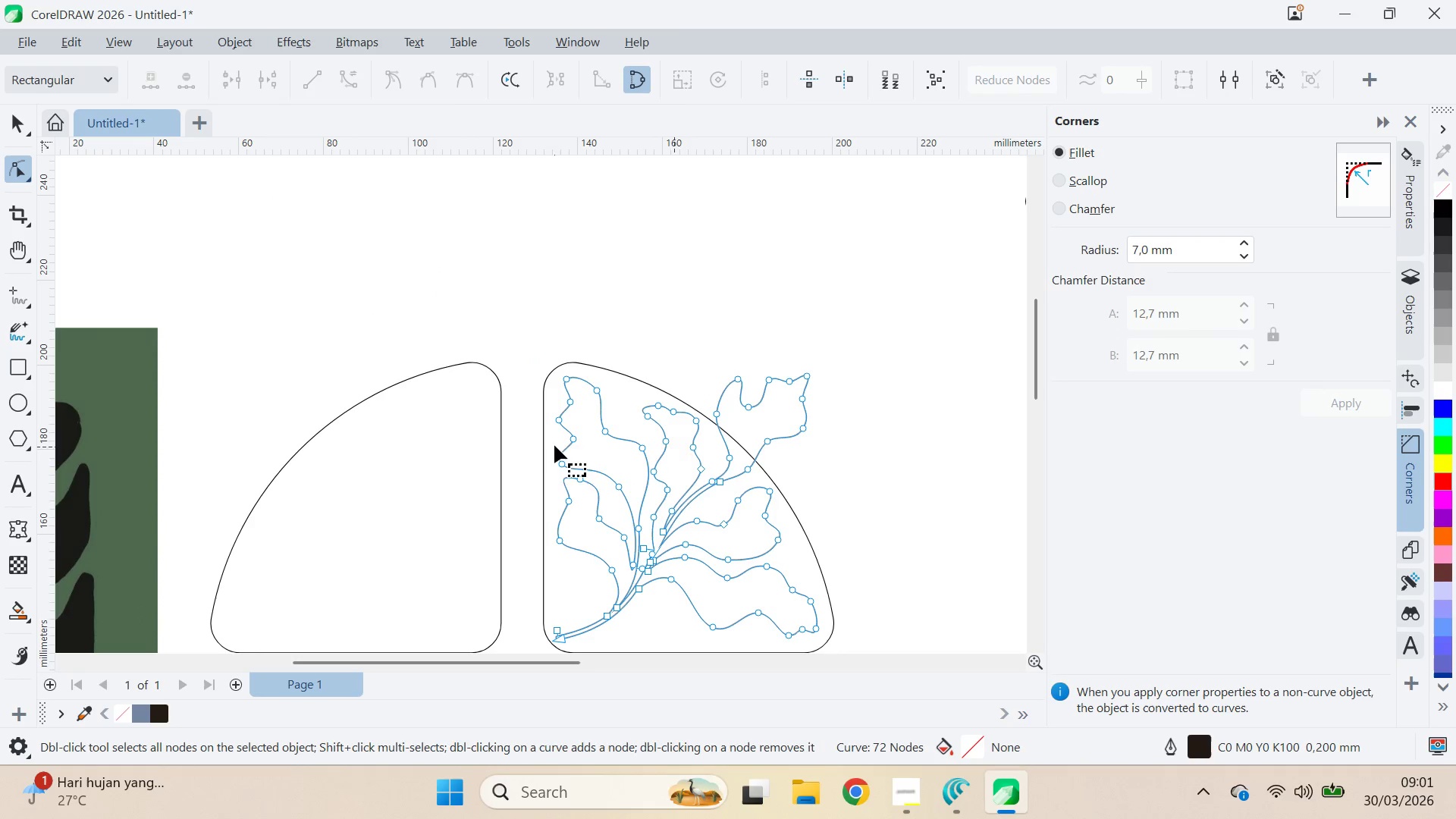 
scroll: coordinate [571, 449], scroll_direction: up, amount: 3.0
 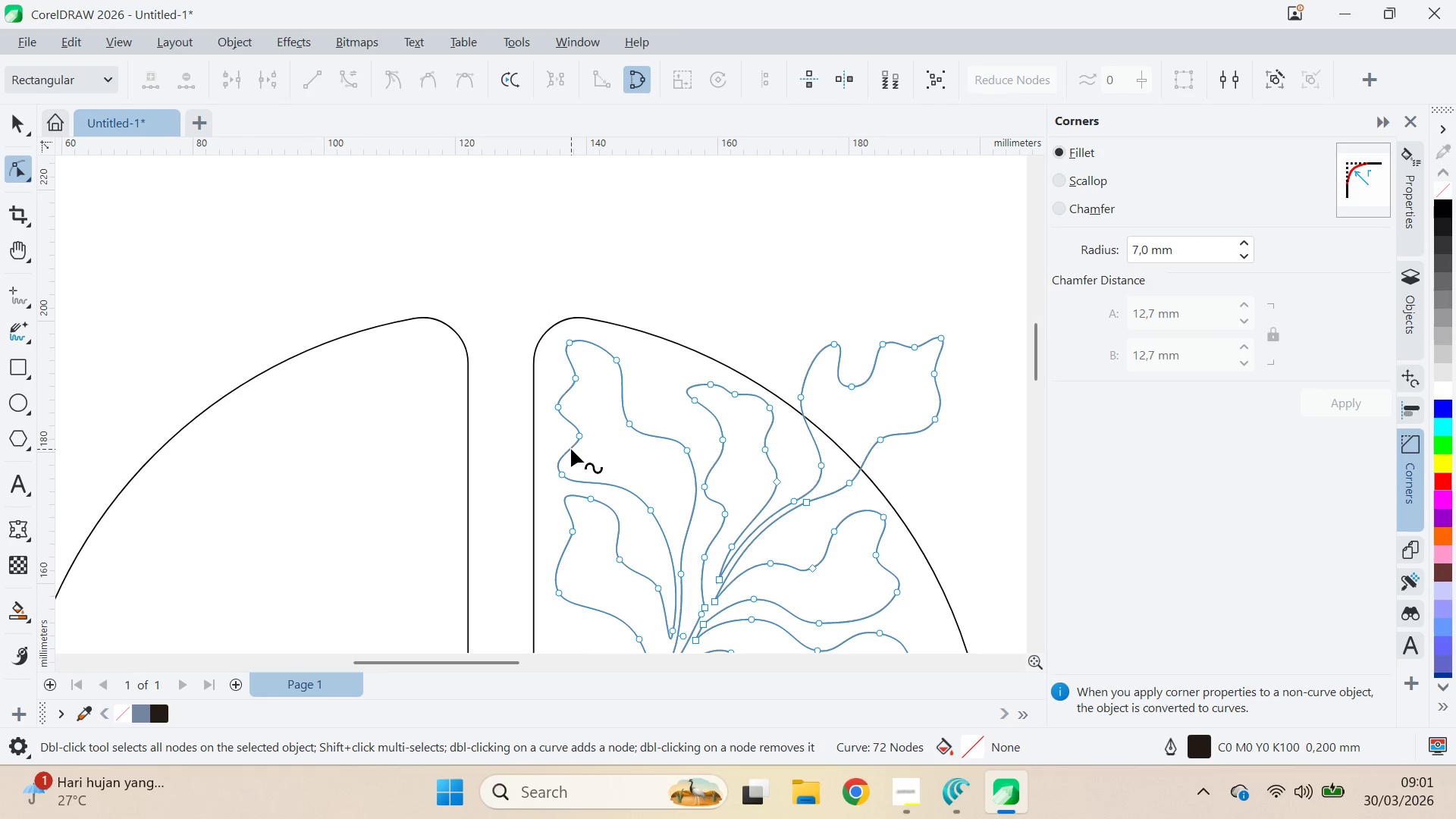 
scroll: coordinate [579, 457], scroll_direction: down, amount: 5.0
 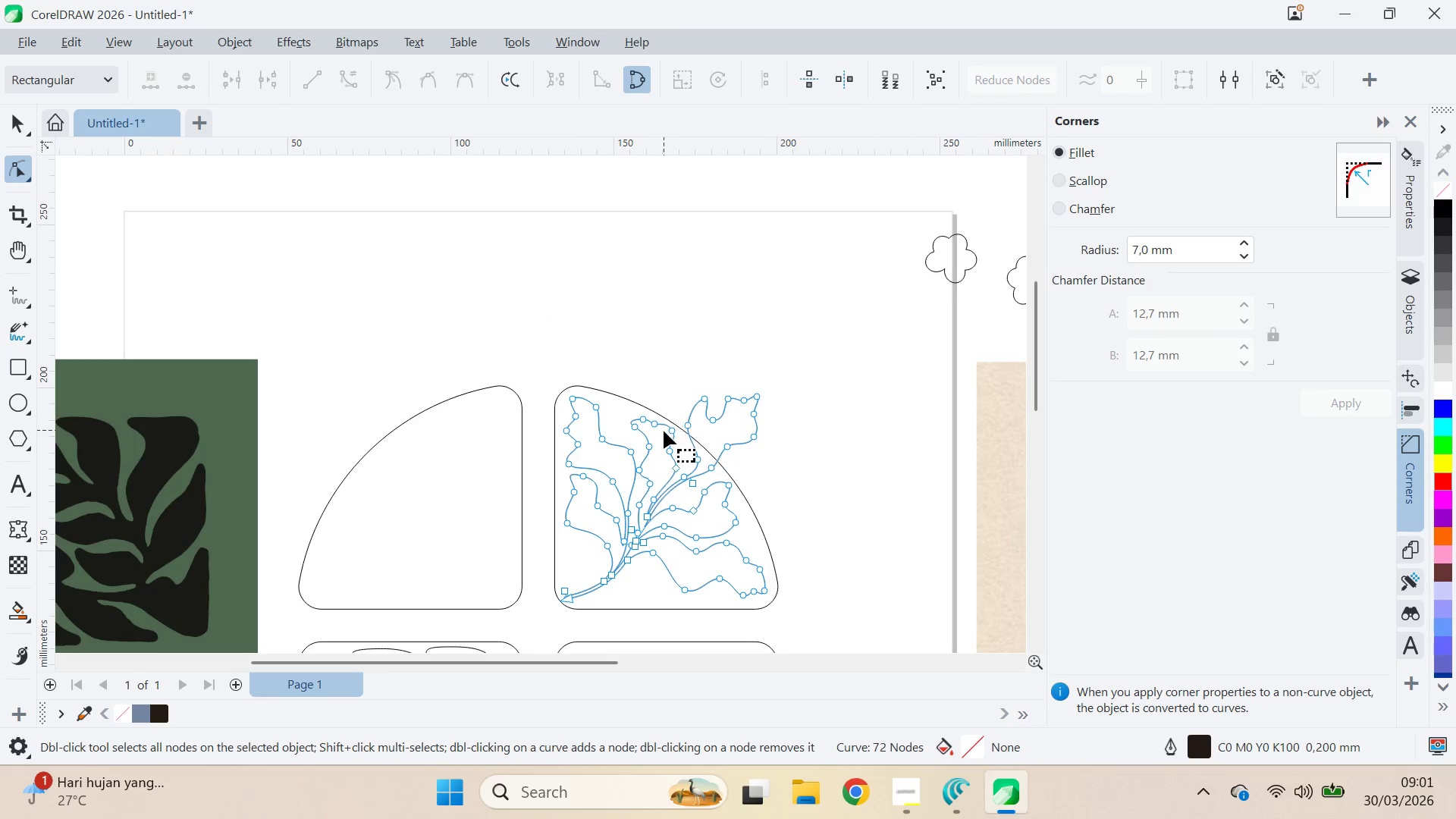 
scroll: coordinate [670, 431], scroll_direction: up, amount: 11.0
 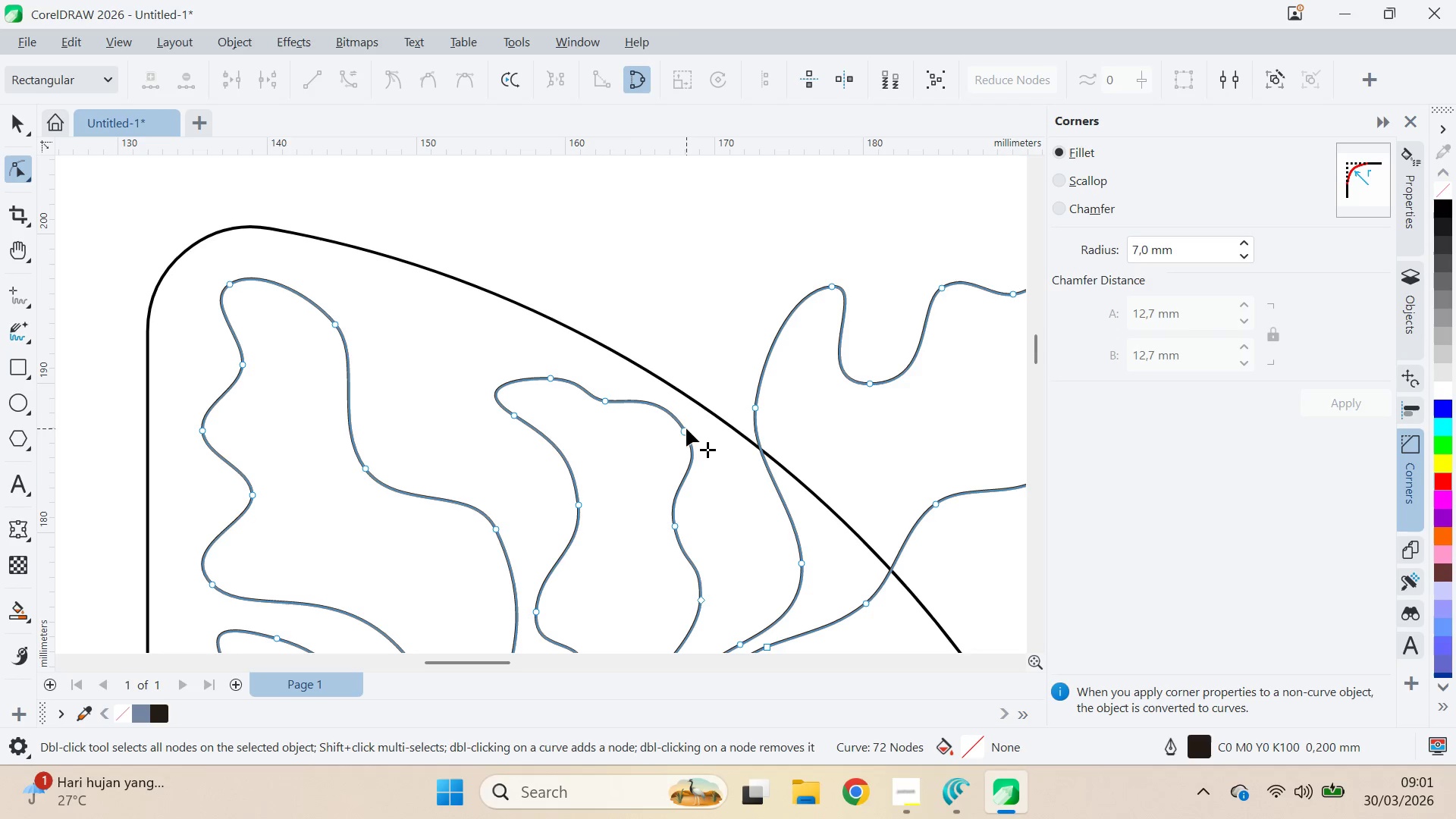 
left_click_drag(start_coordinate=[686, 431], to_coordinate=[675, 439])
 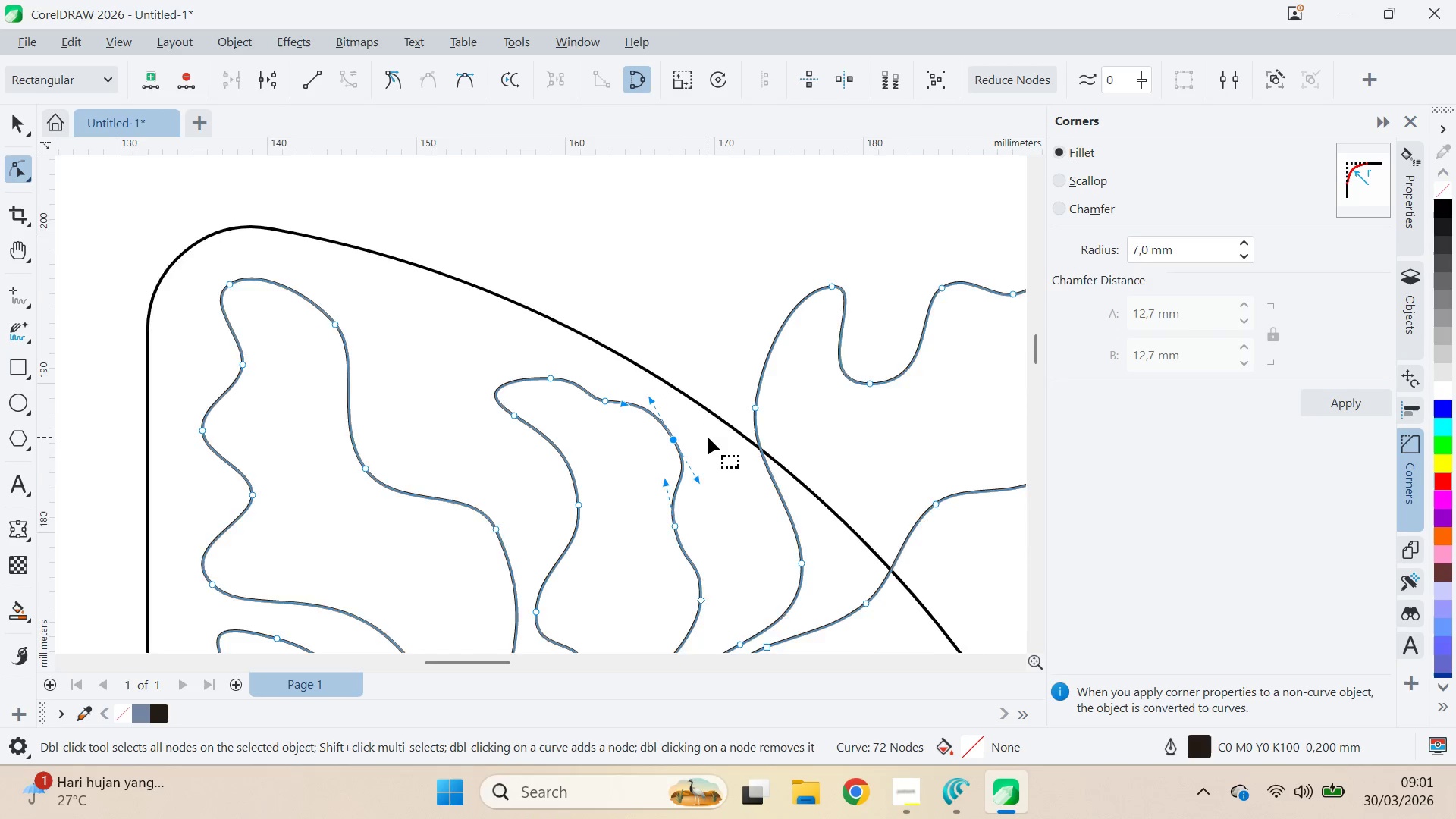 
key(Q)
 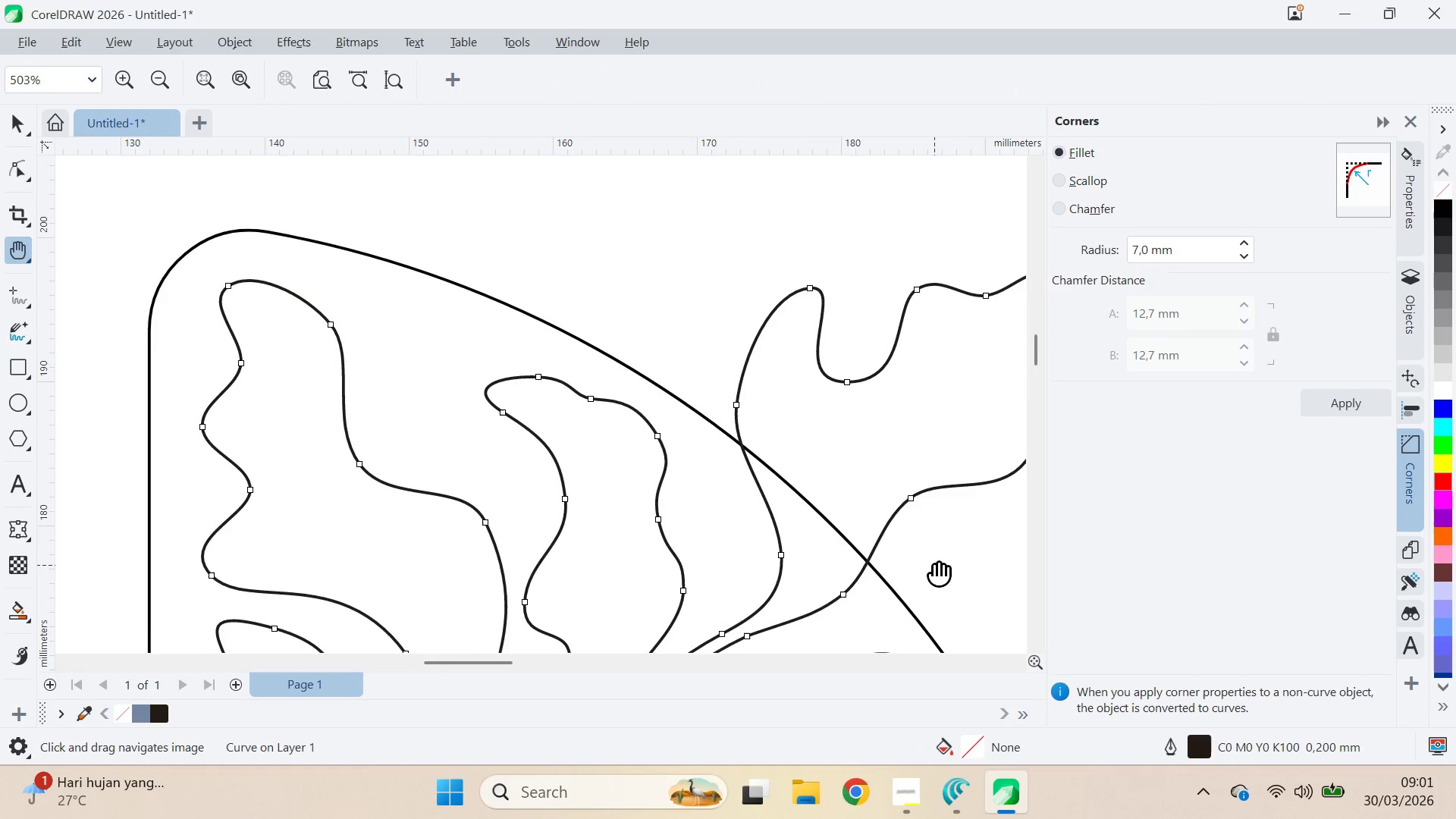 
left_click_drag(start_coordinate=[936, 566], to_coordinate=[661, 294])
 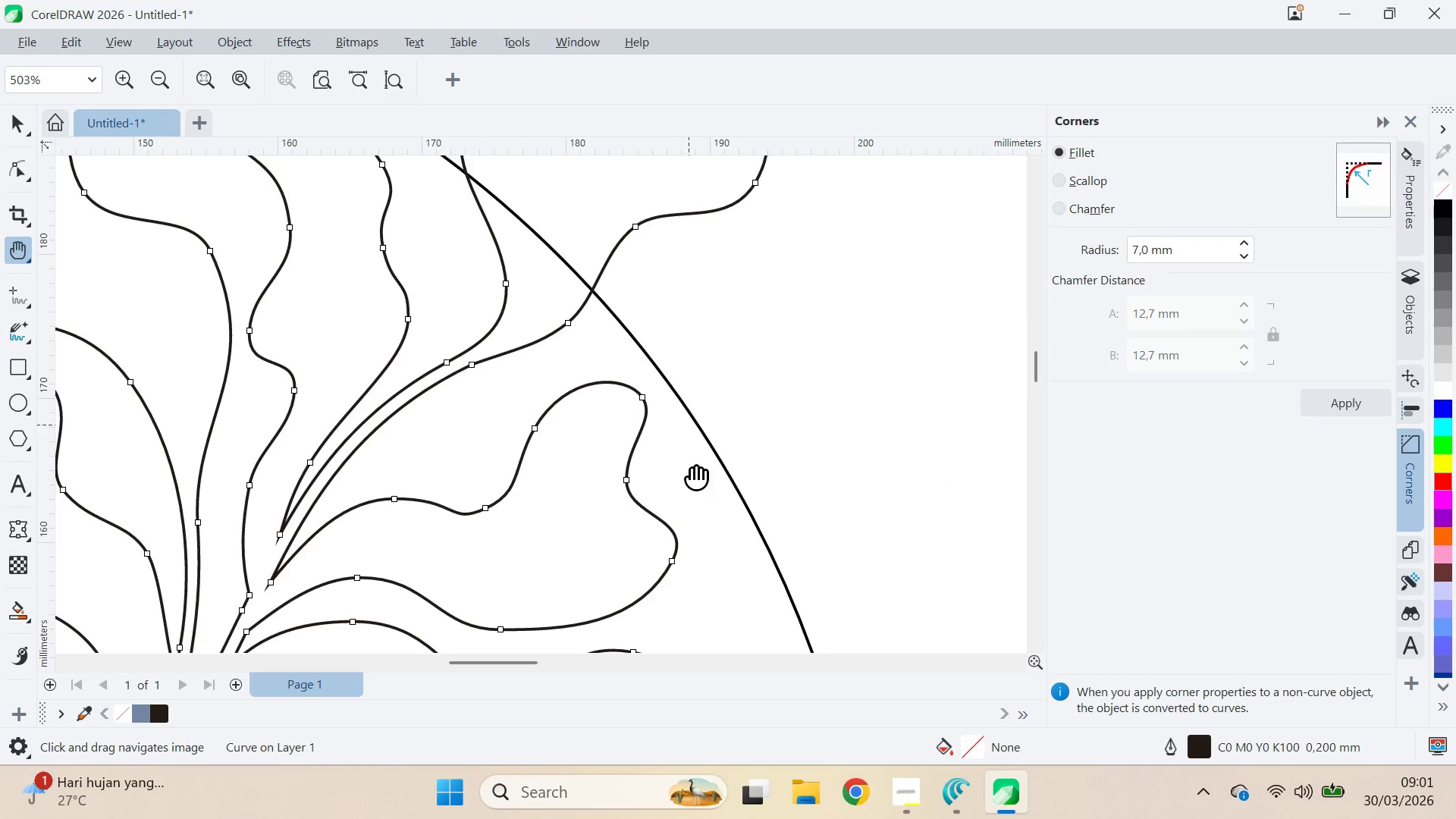 
scroll: coordinate [745, 447], scroll_direction: none, amount: 0.0
 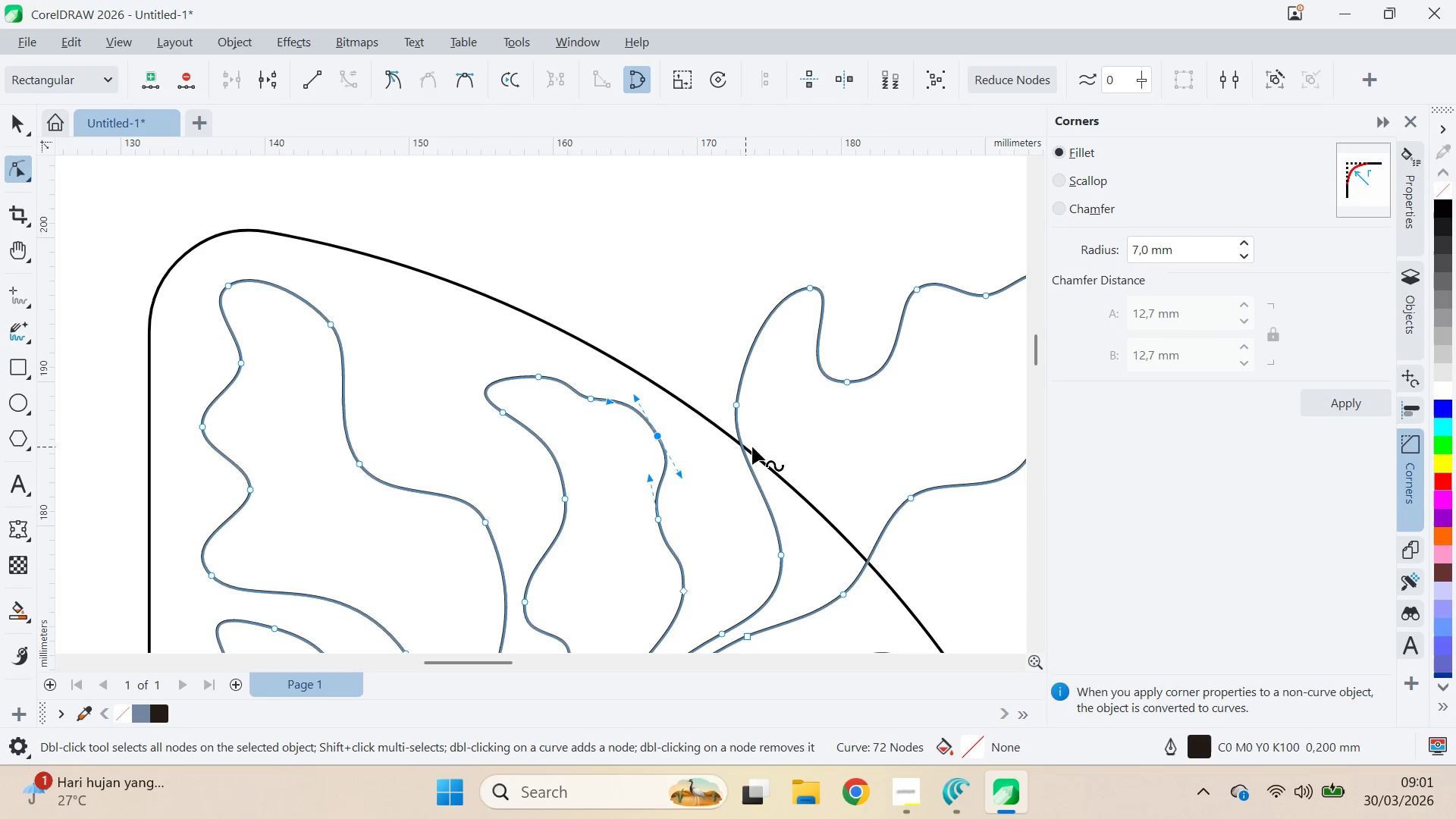 
left_click_drag(start_coordinate=[693, 474], to_coordinate=[739, 204])
 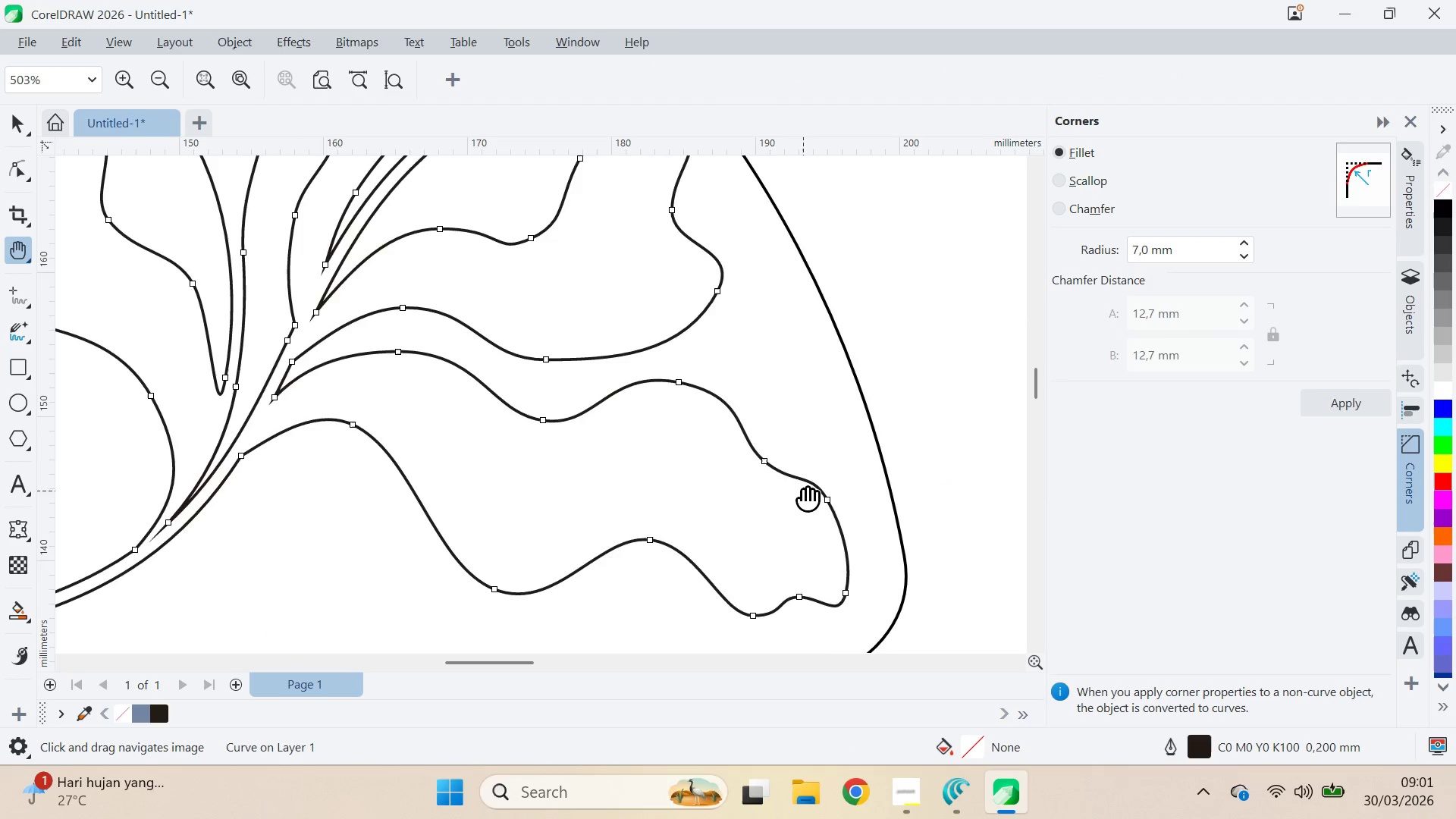 
left_click_drag(start_coordinate=[800, 489], to_coordinate=[707, 347])
 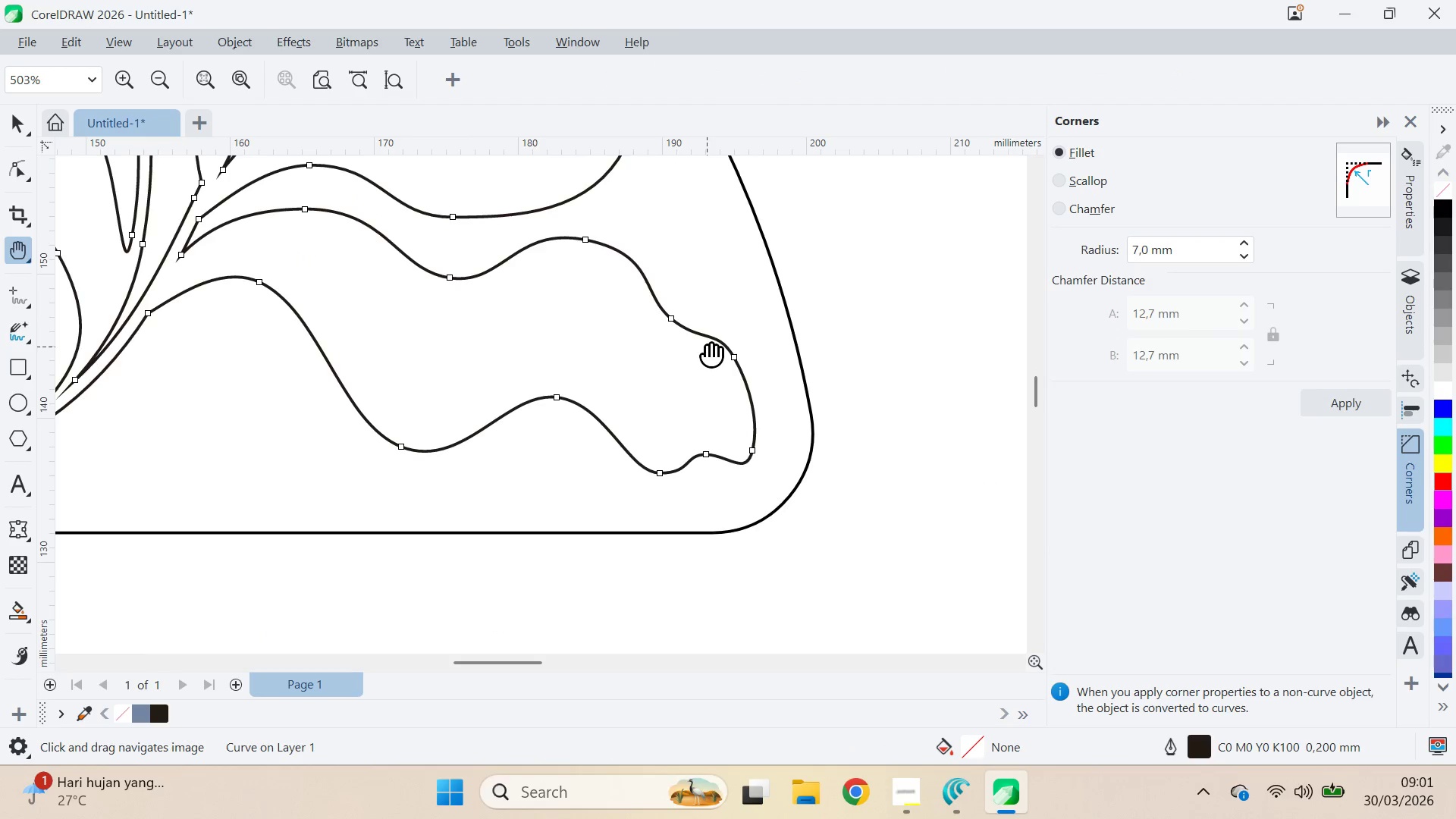 
left_click_drag(start_coordinate=[707, 347], to_coordinate=[814, 406])
 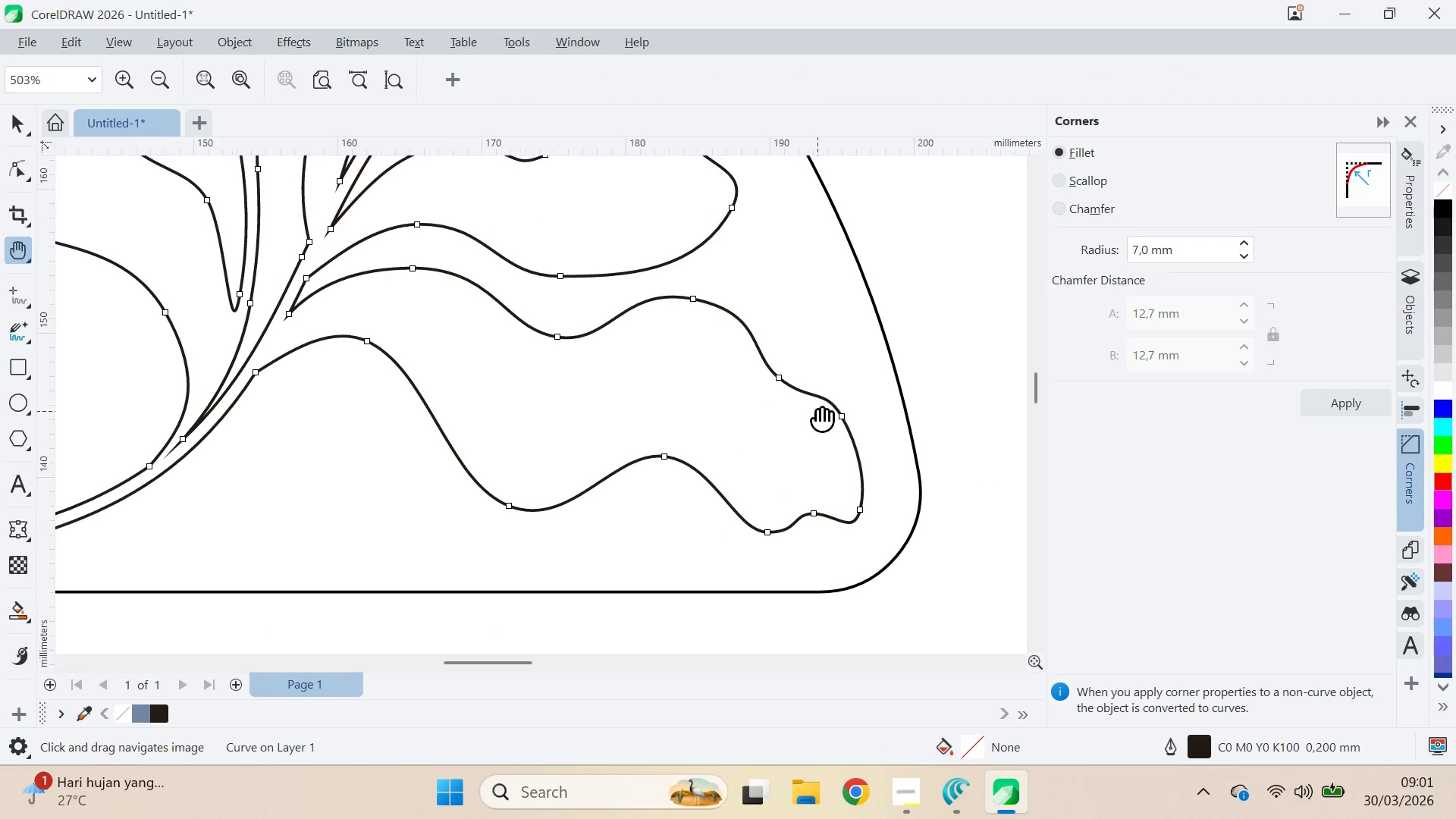 
left_click_drag(start_coordinate=[847, 289], to_coordinate=[717, 600])
 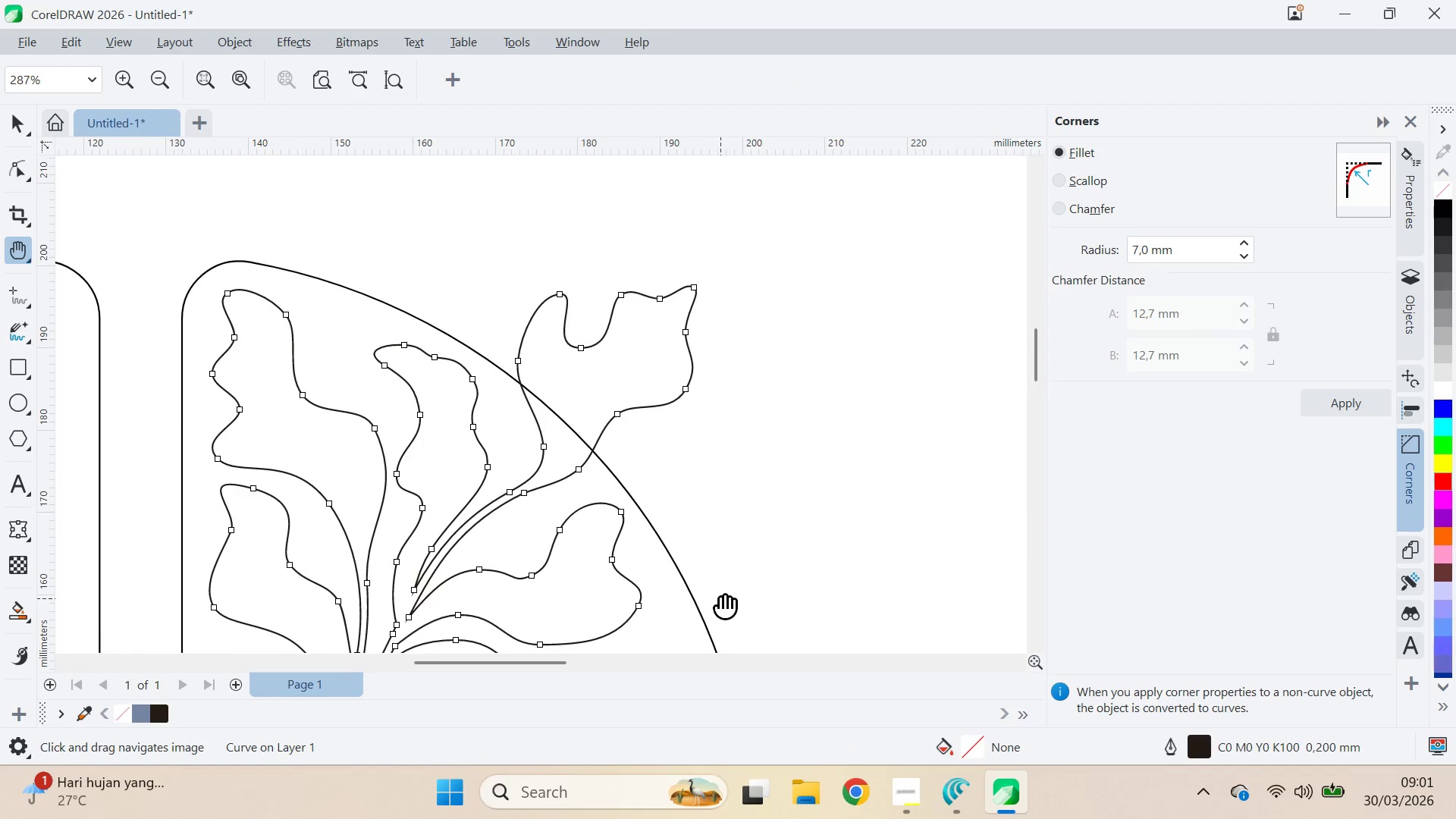 
scroll: coordinate [819, 410], scroll_direction: down, amount: 4.0
 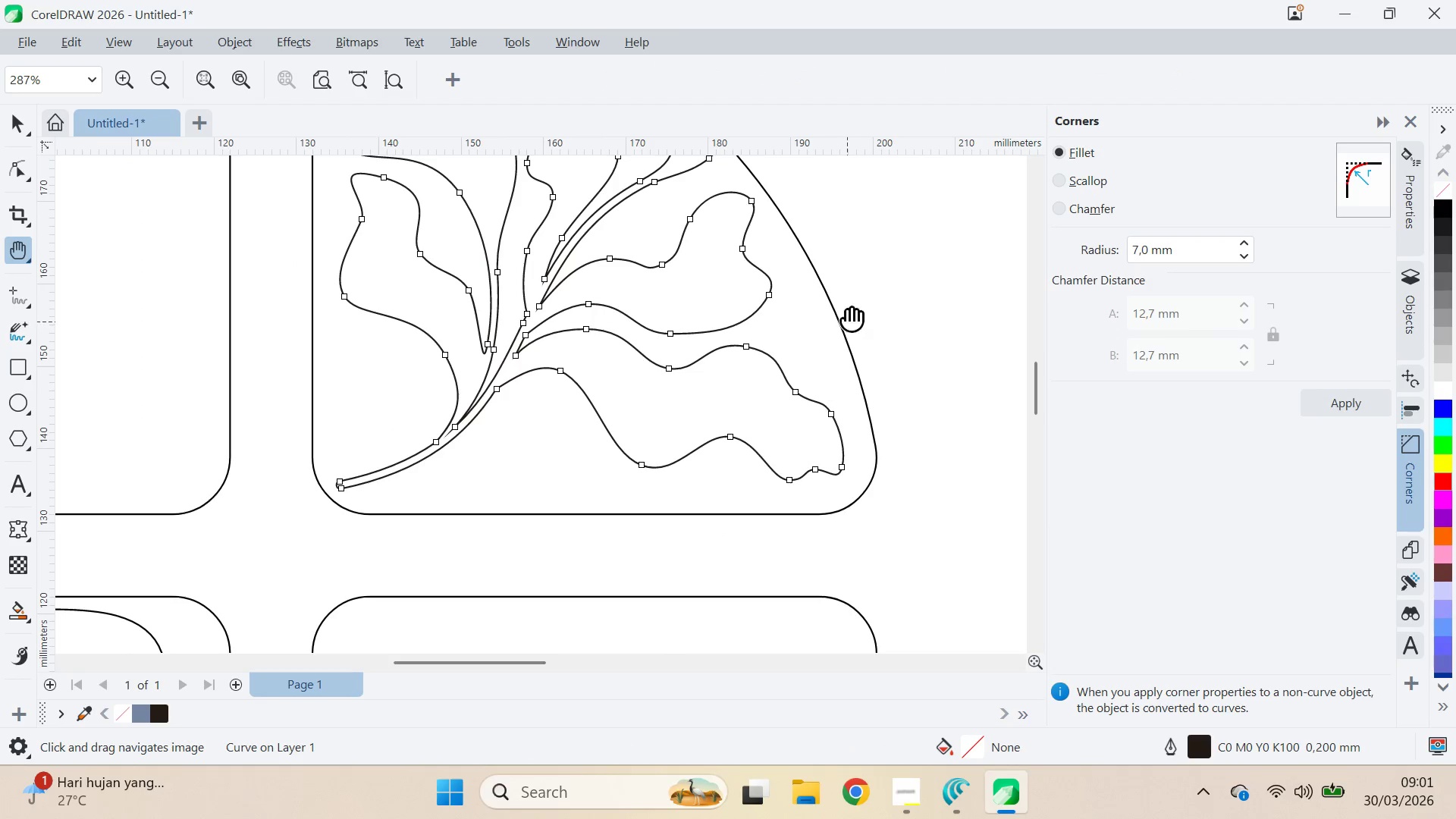 
left_click_drag(start_coordinate=[720, 598], to_coordinate=[799, 496])
 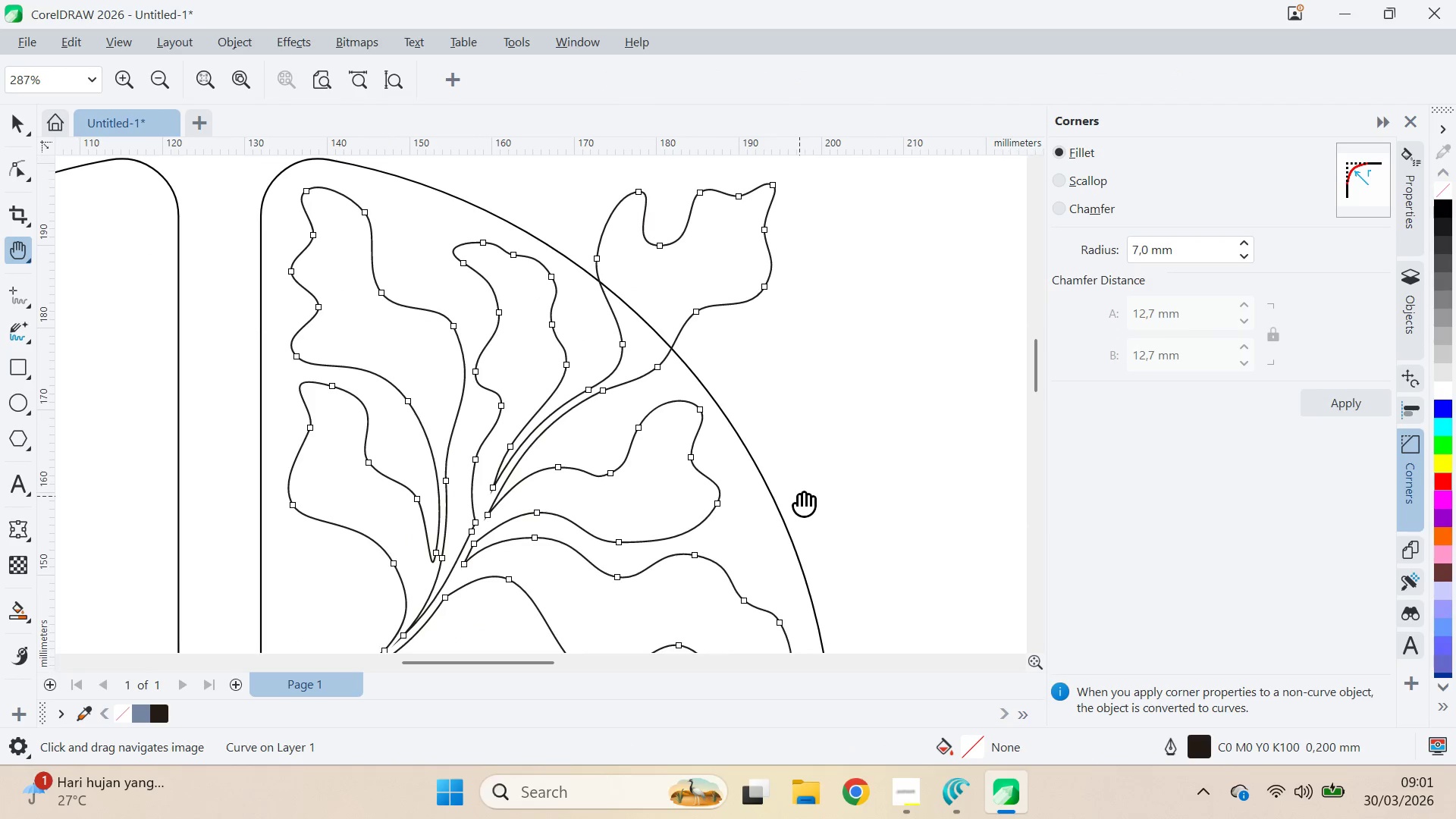 
key(V)
 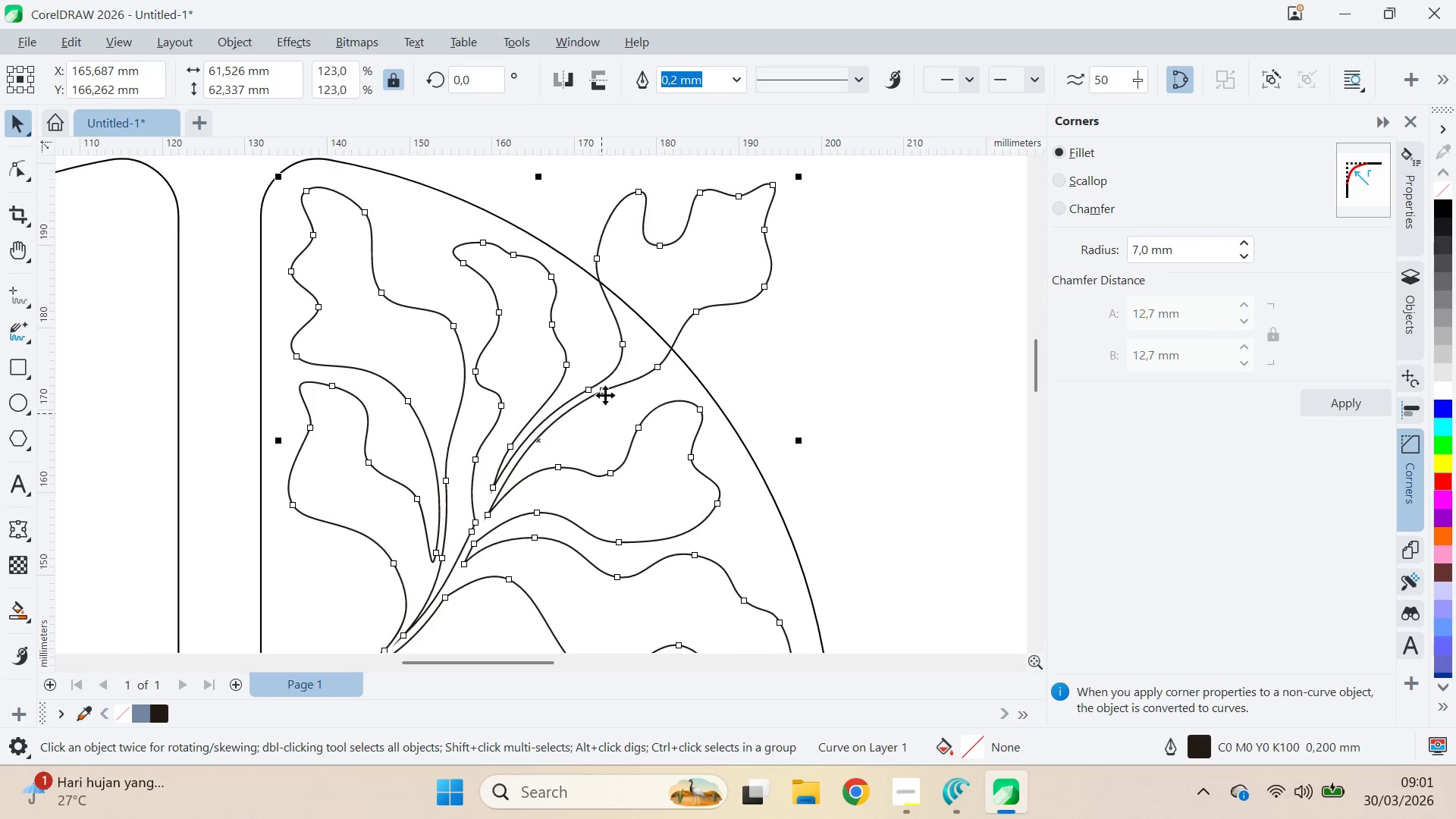 
left_click([605, 394])
 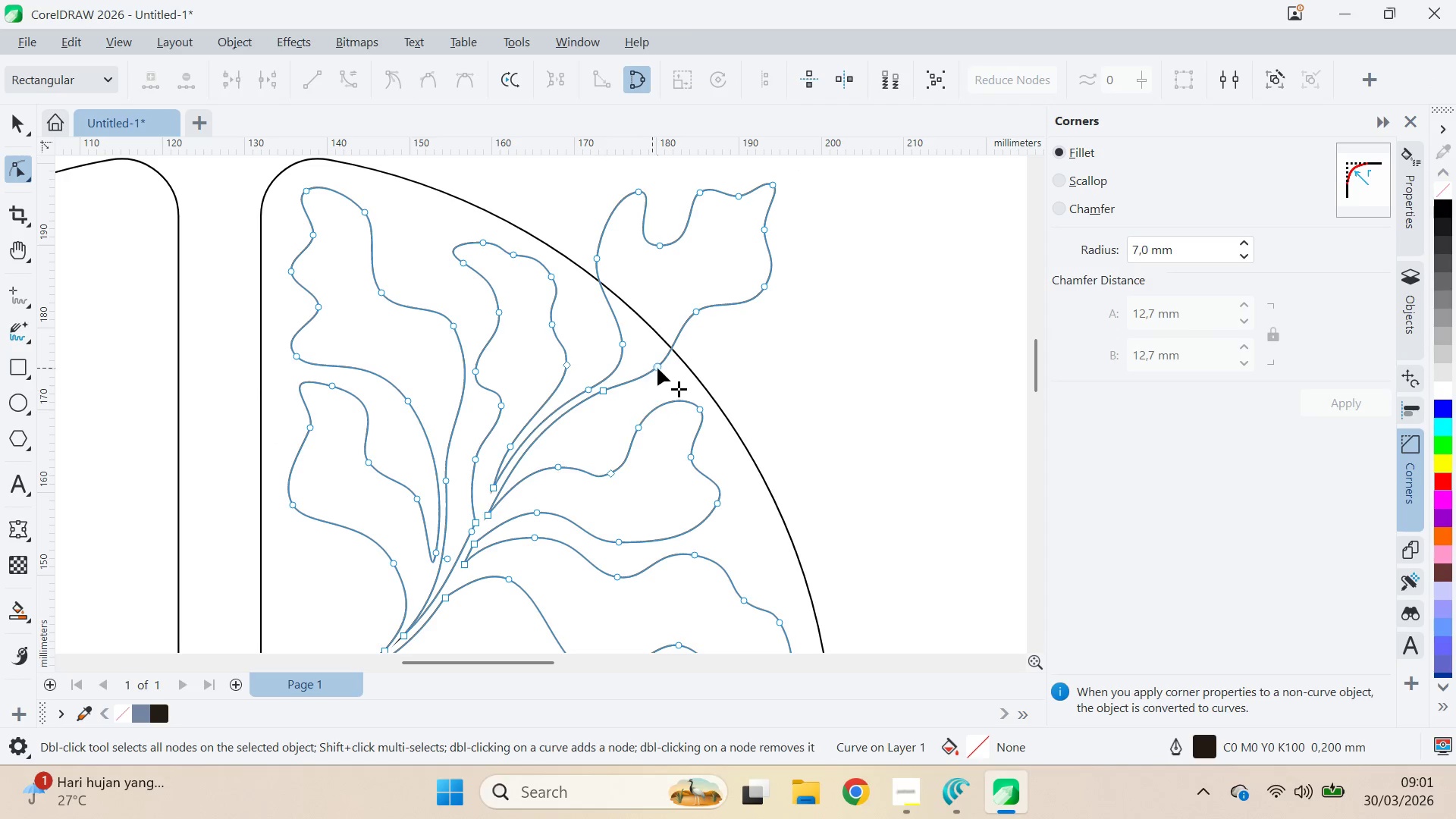 
hold_key(key=AltLeft, duration=1.12)
left_click_drag(start_coordinate=[595, 424], to_coordinate=[577, 404])
 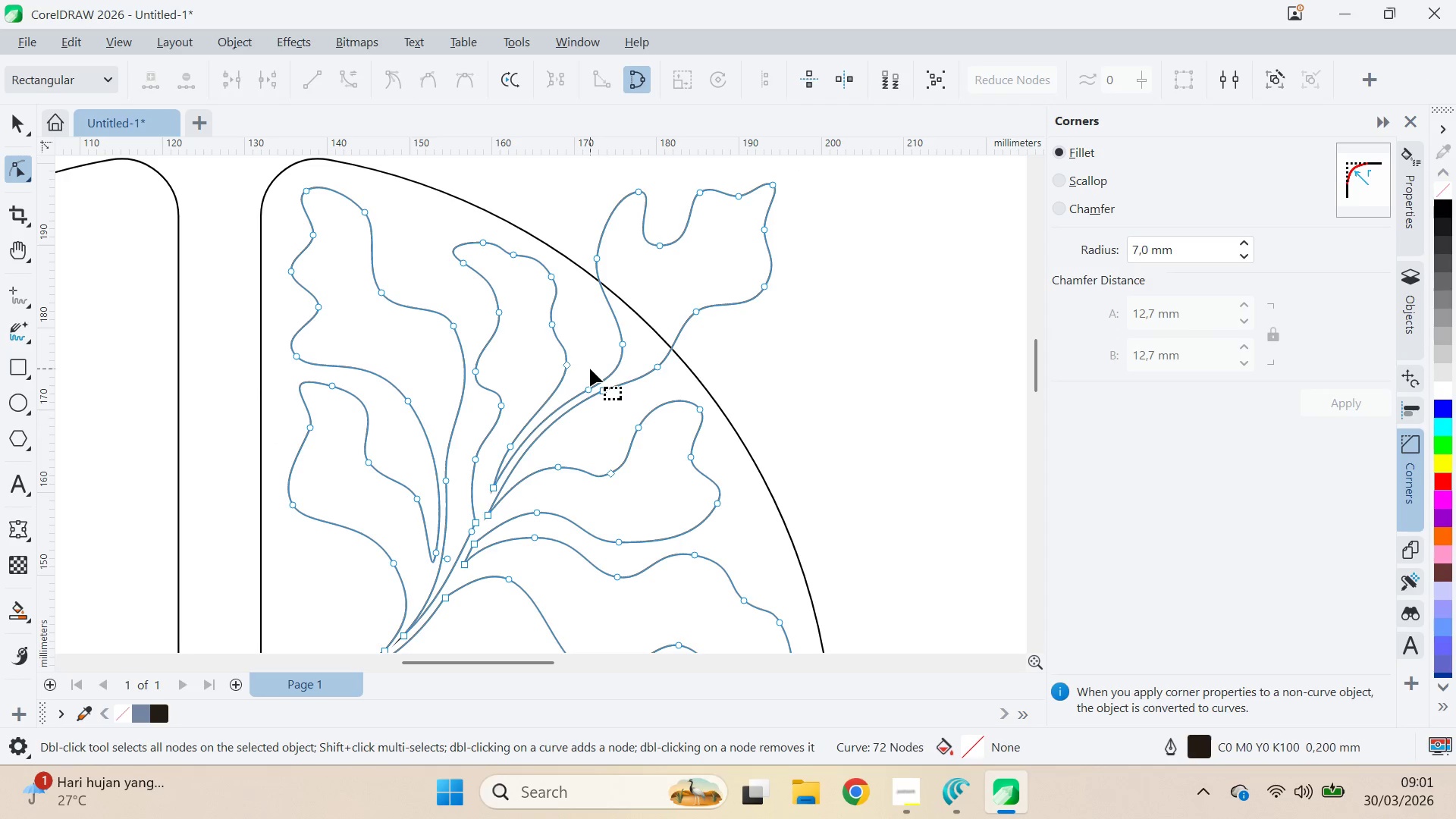 
left_click([590, 369])
 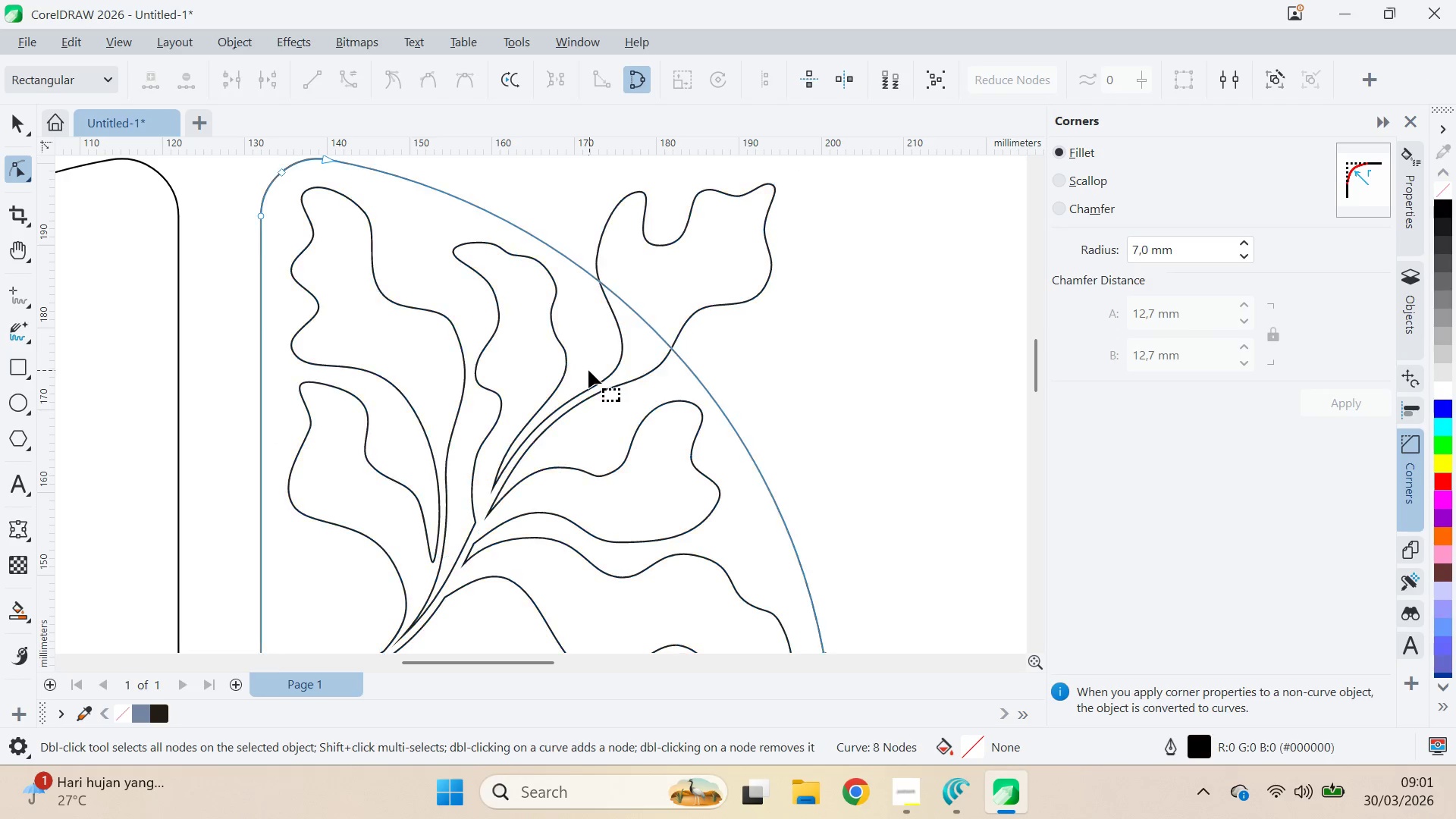 
key(Alt+AltLeft)
 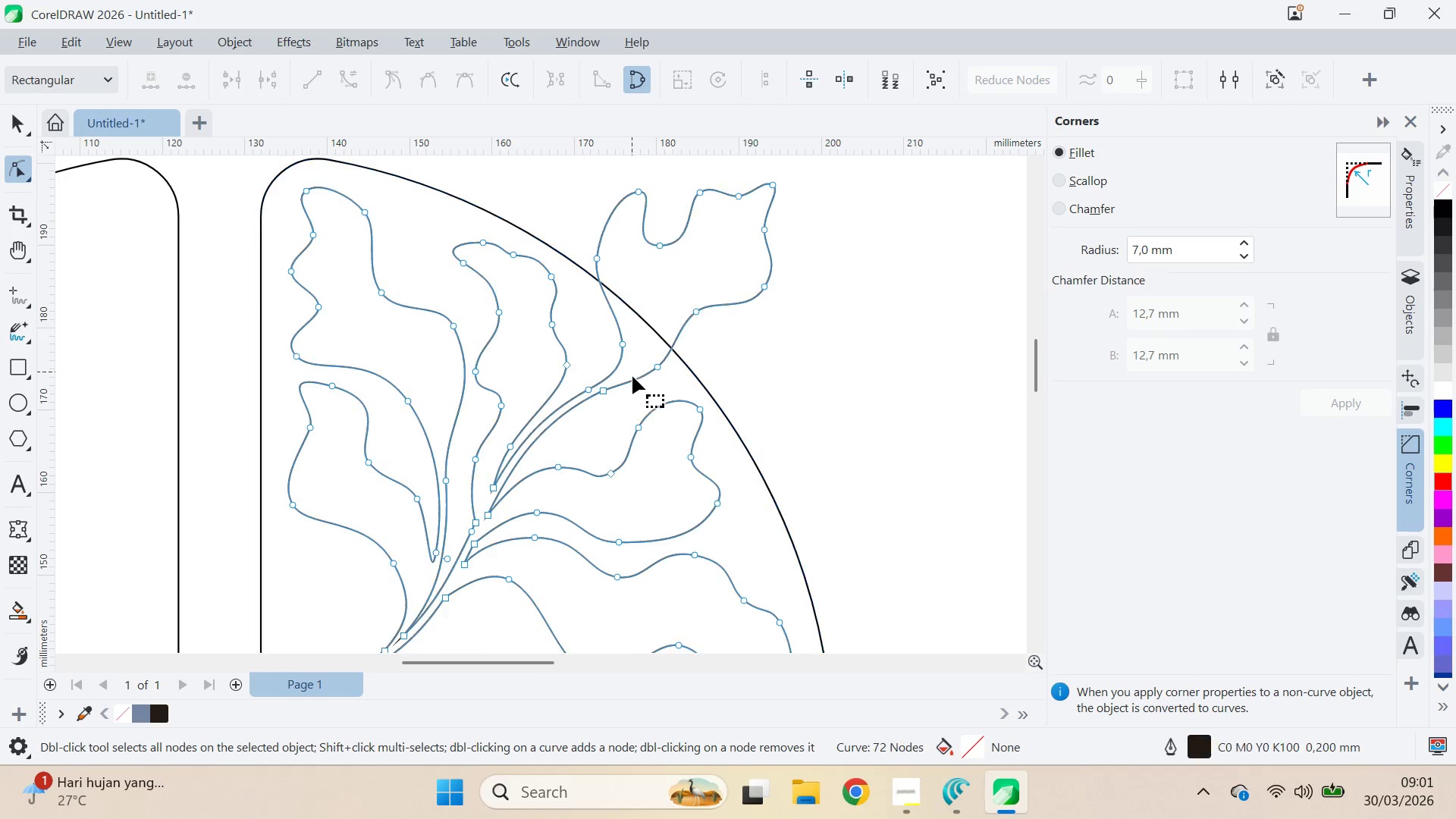 
hold_key(key=AltLeft, duration=1.5)
left_click_drag(start_coordinate=[588, 370], to_coordinate=[584, 361])
 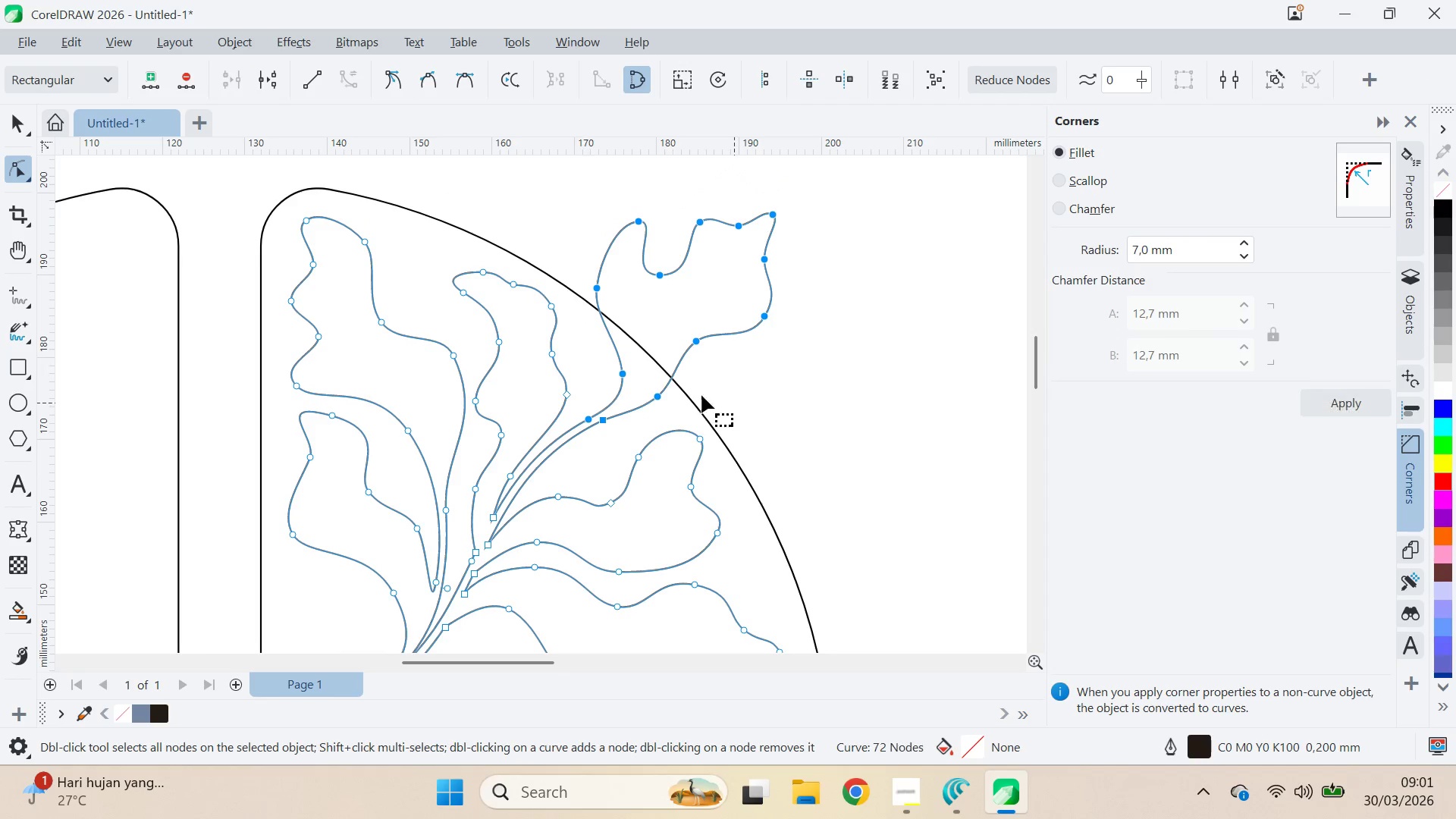 
hold_key(key=AltLeft, duration=1.51)
 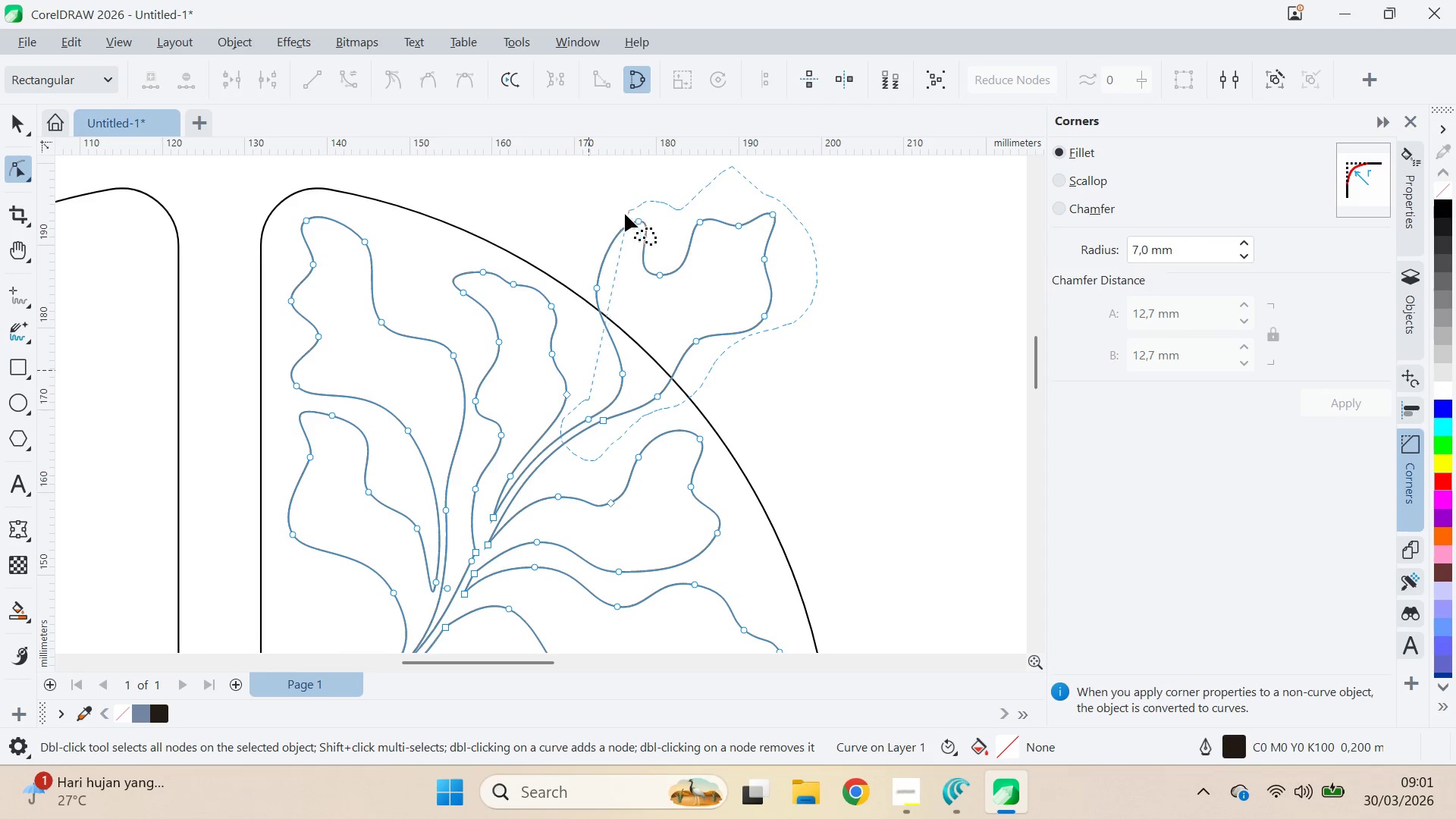 
hold_key(key=AltLeft, duration=1.52)
 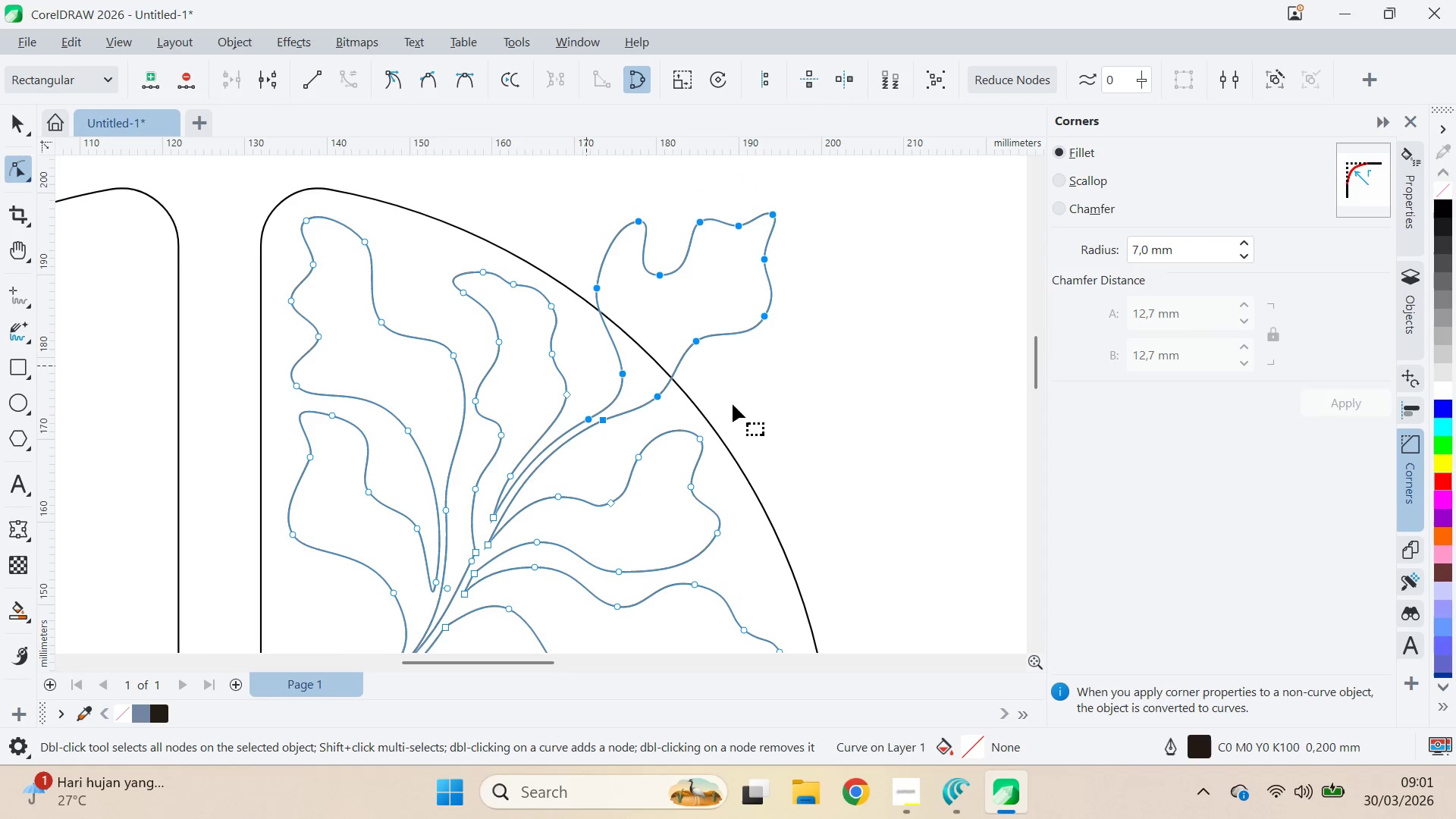 
key(Alt+AltLeft)
 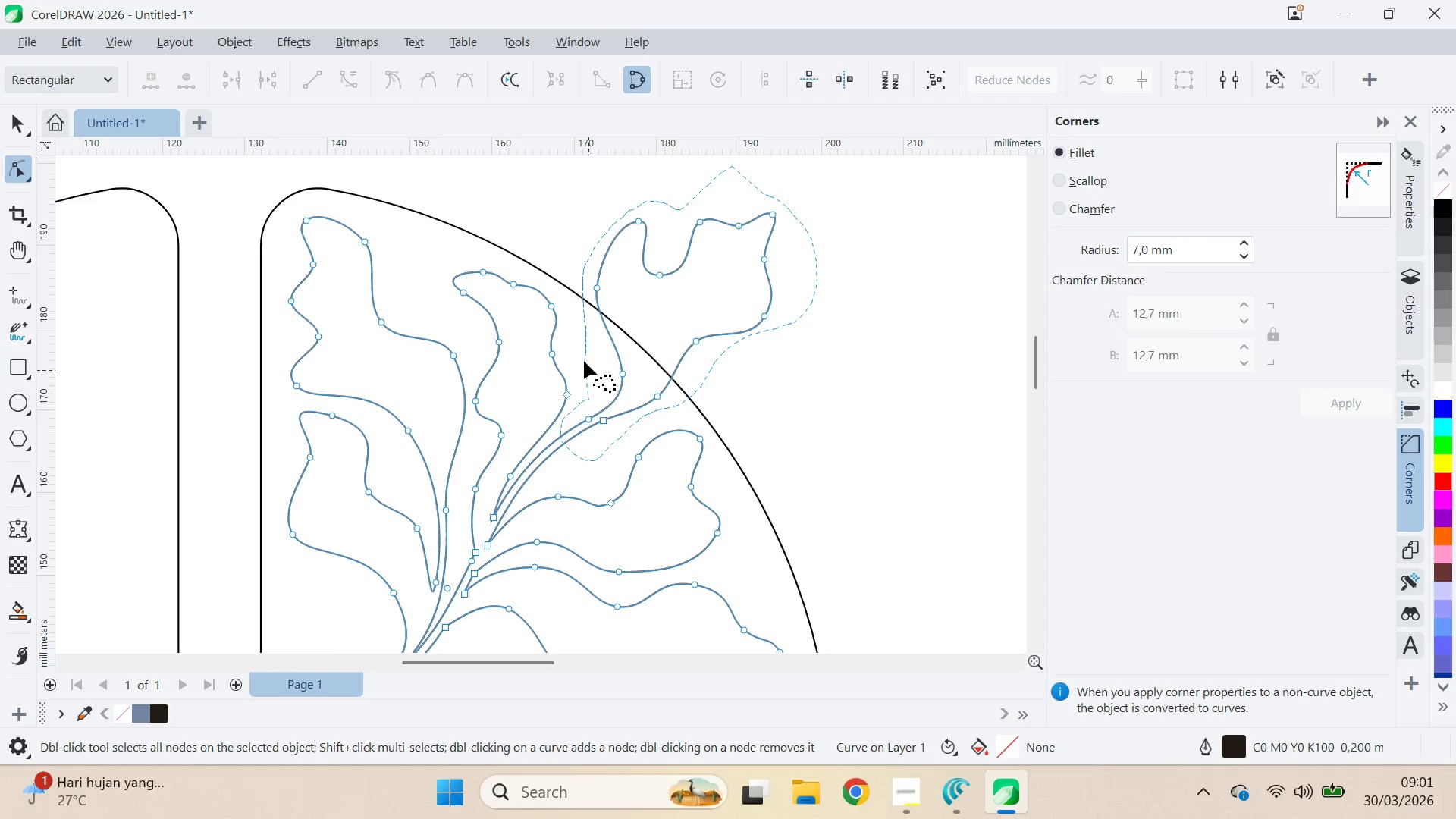 
key(Alt+AltLeft)
 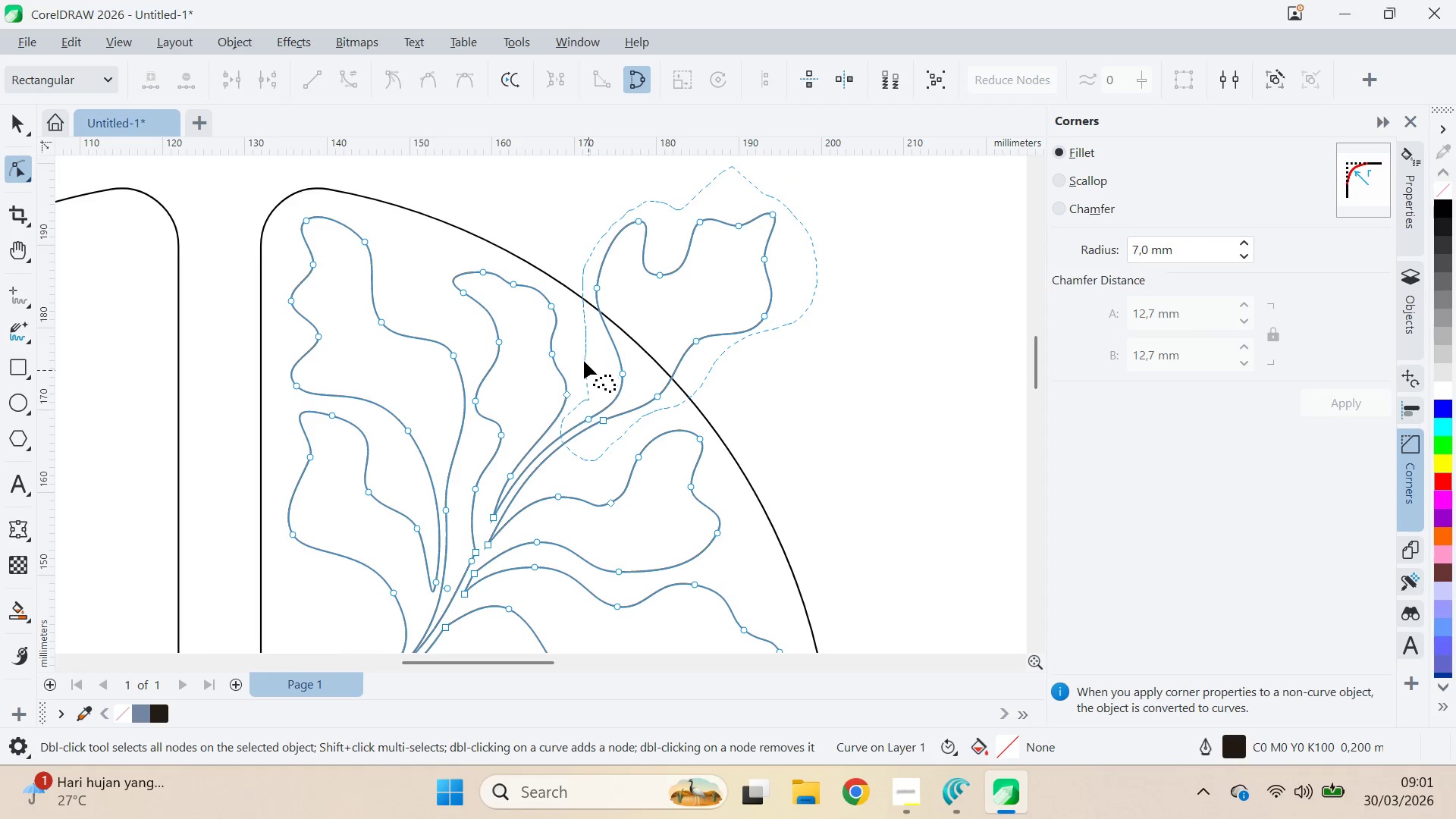 
key(Alt+AltLeft)
 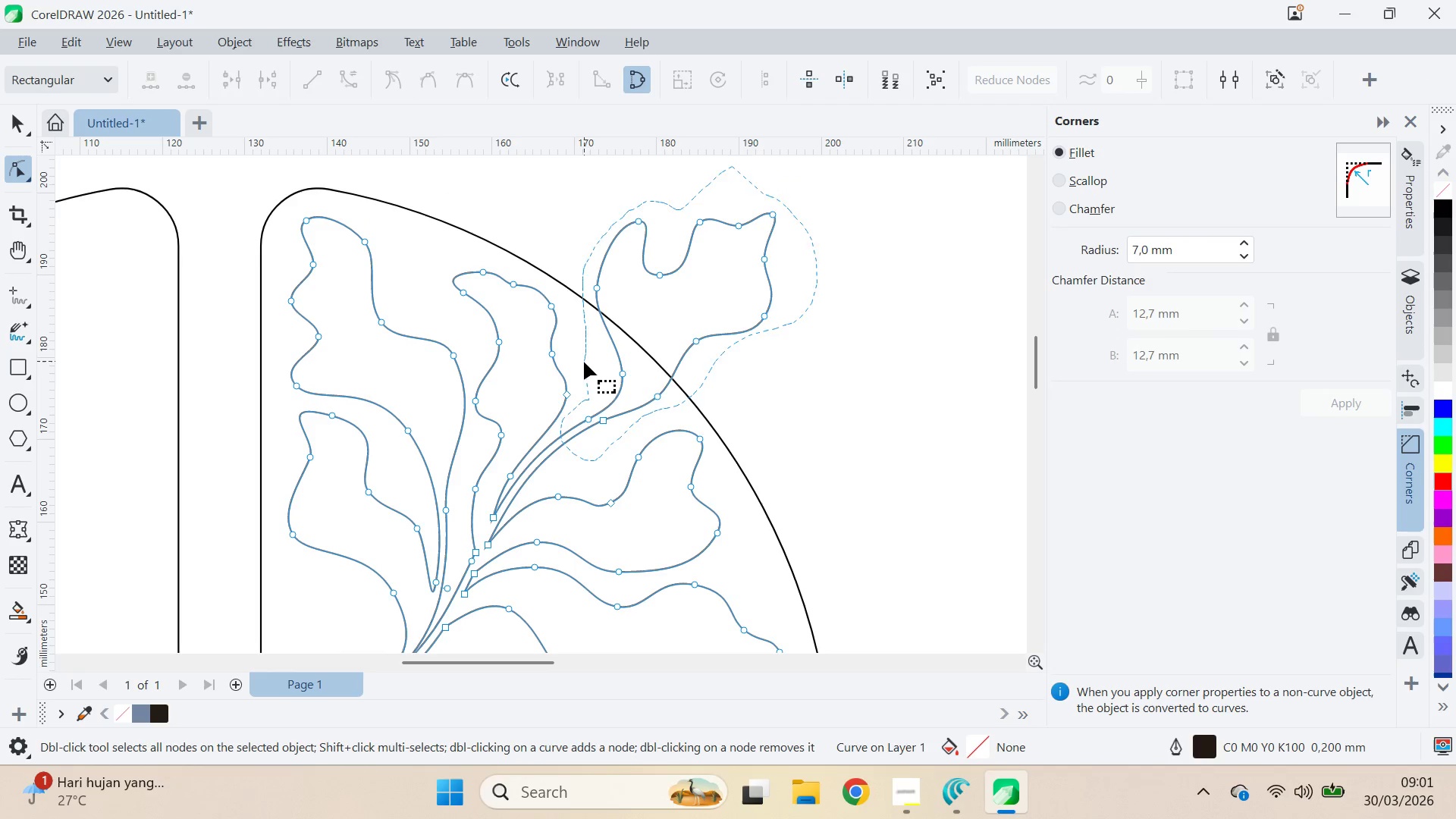 
key(Alt+AltLeft)
 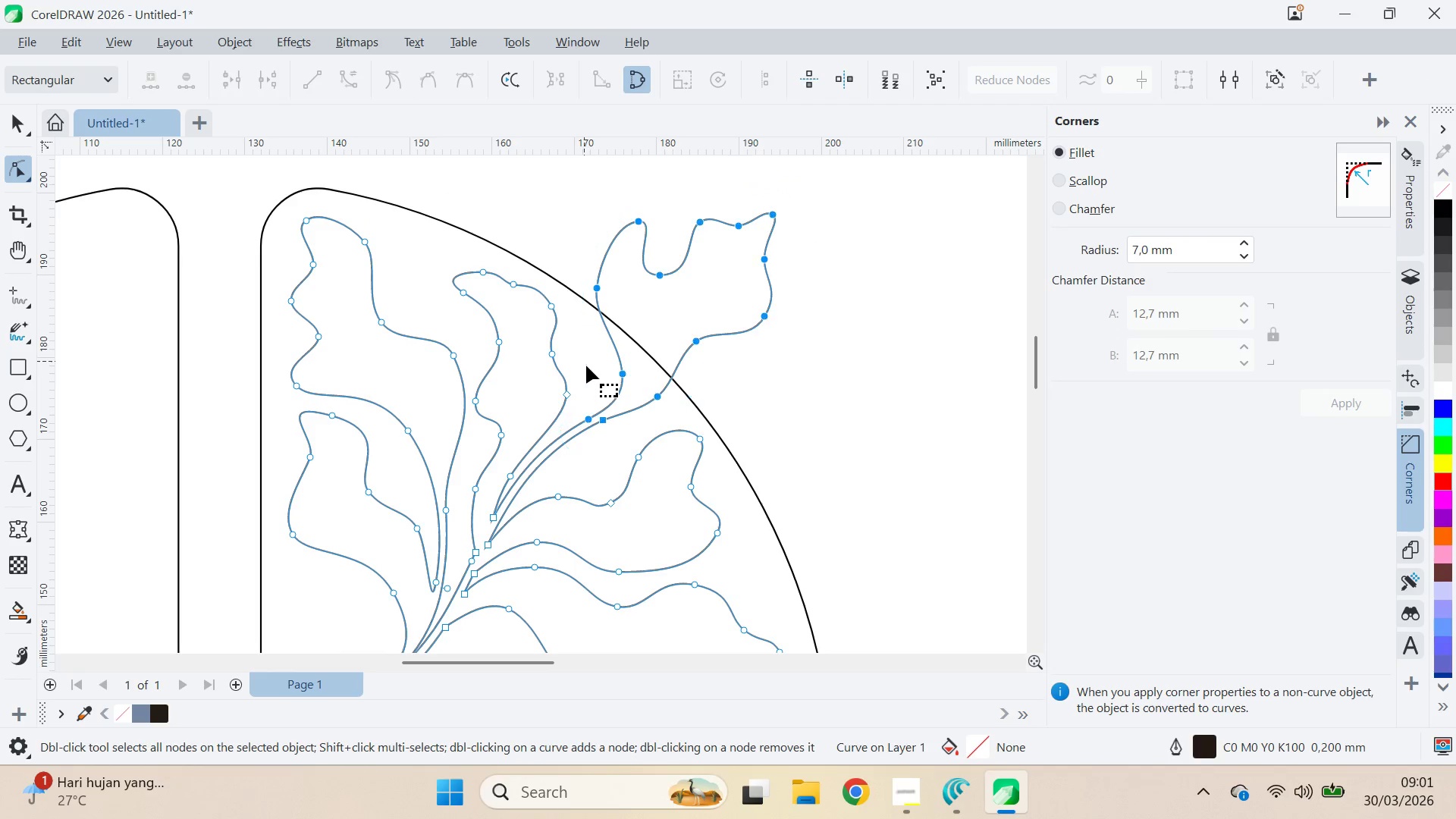 
hold_key(key=AltLeft, duration=8.44)
 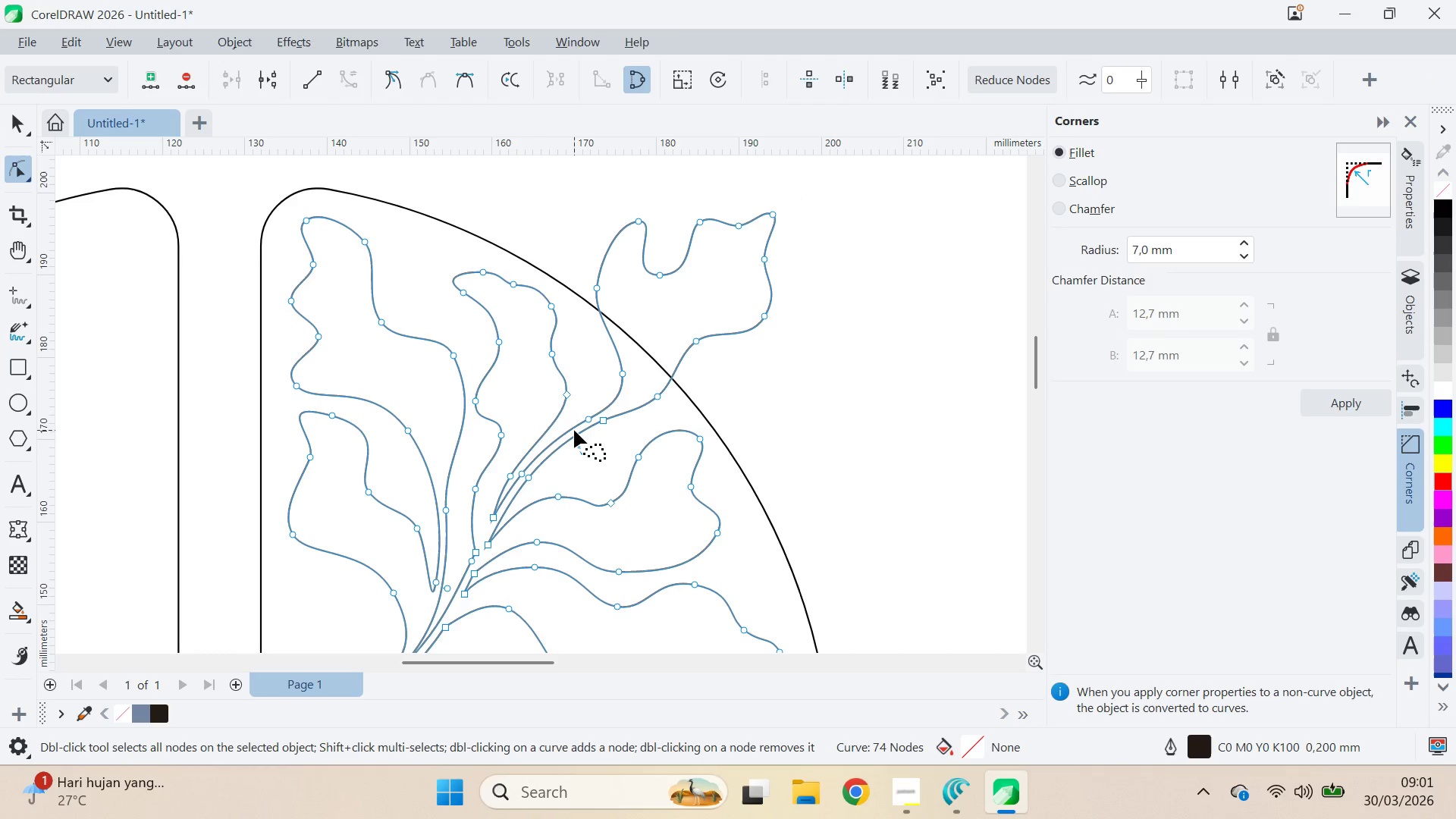 
key(V)
 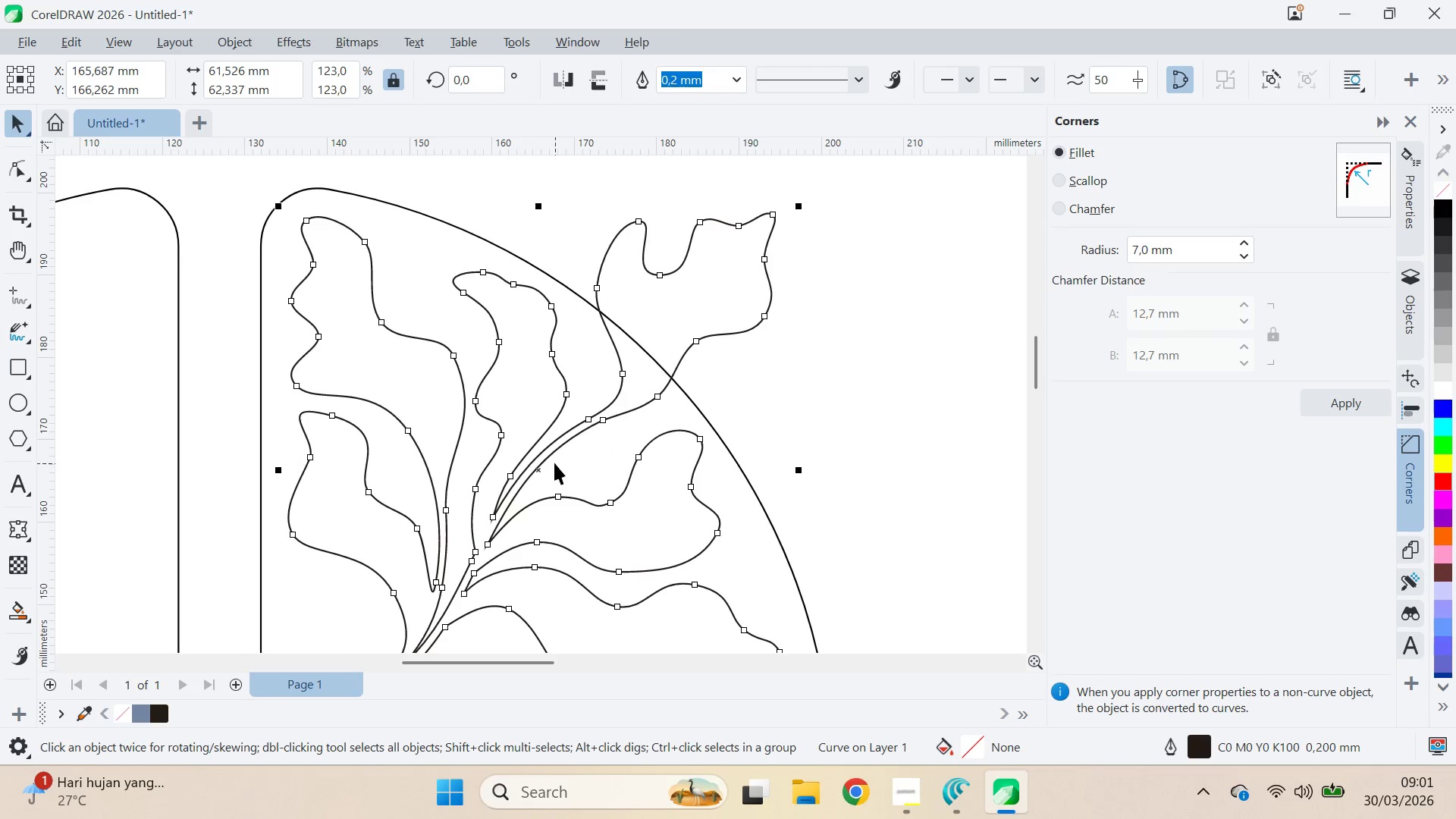 
left_click([544, 463])
 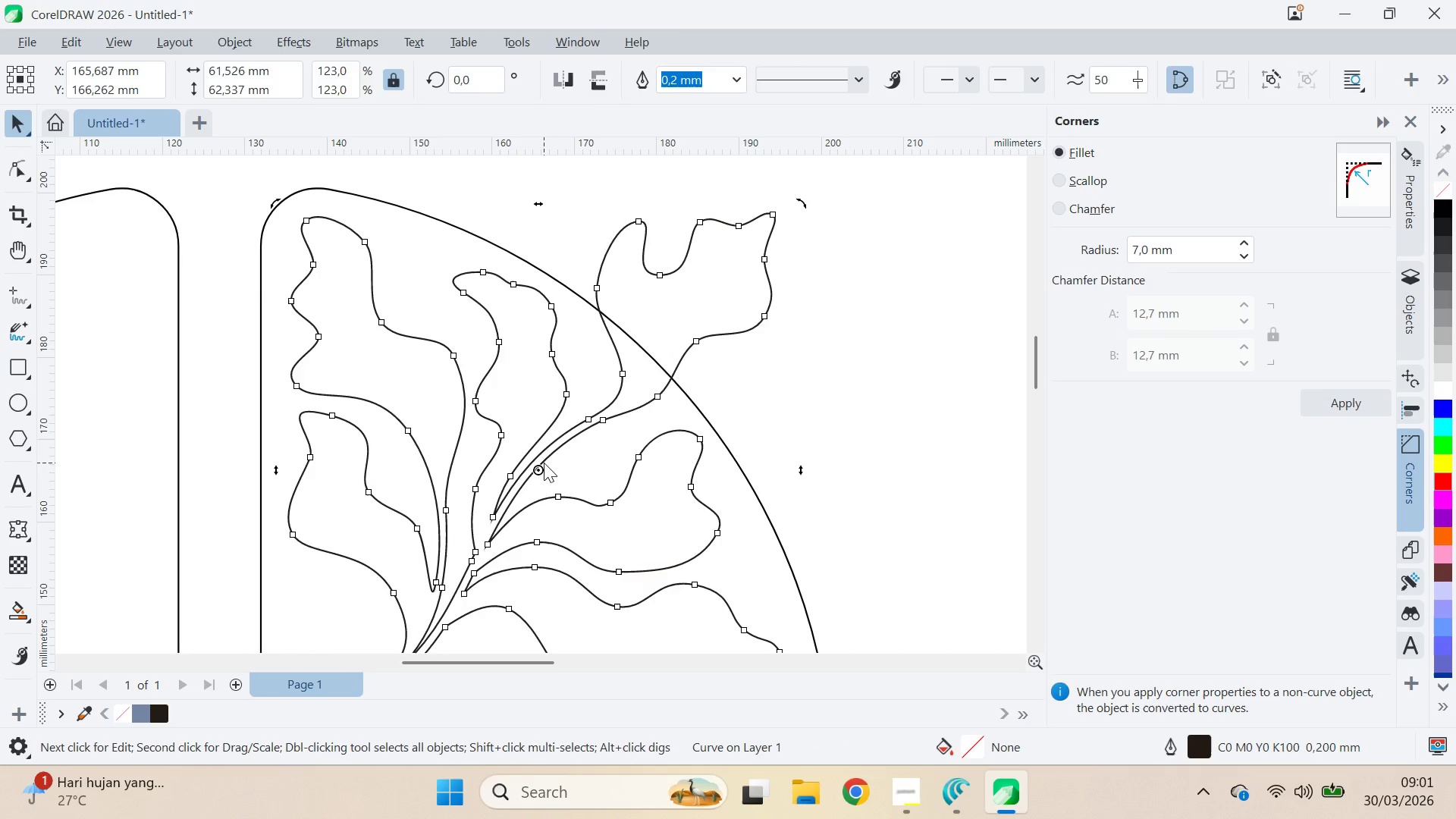 
key(A)
 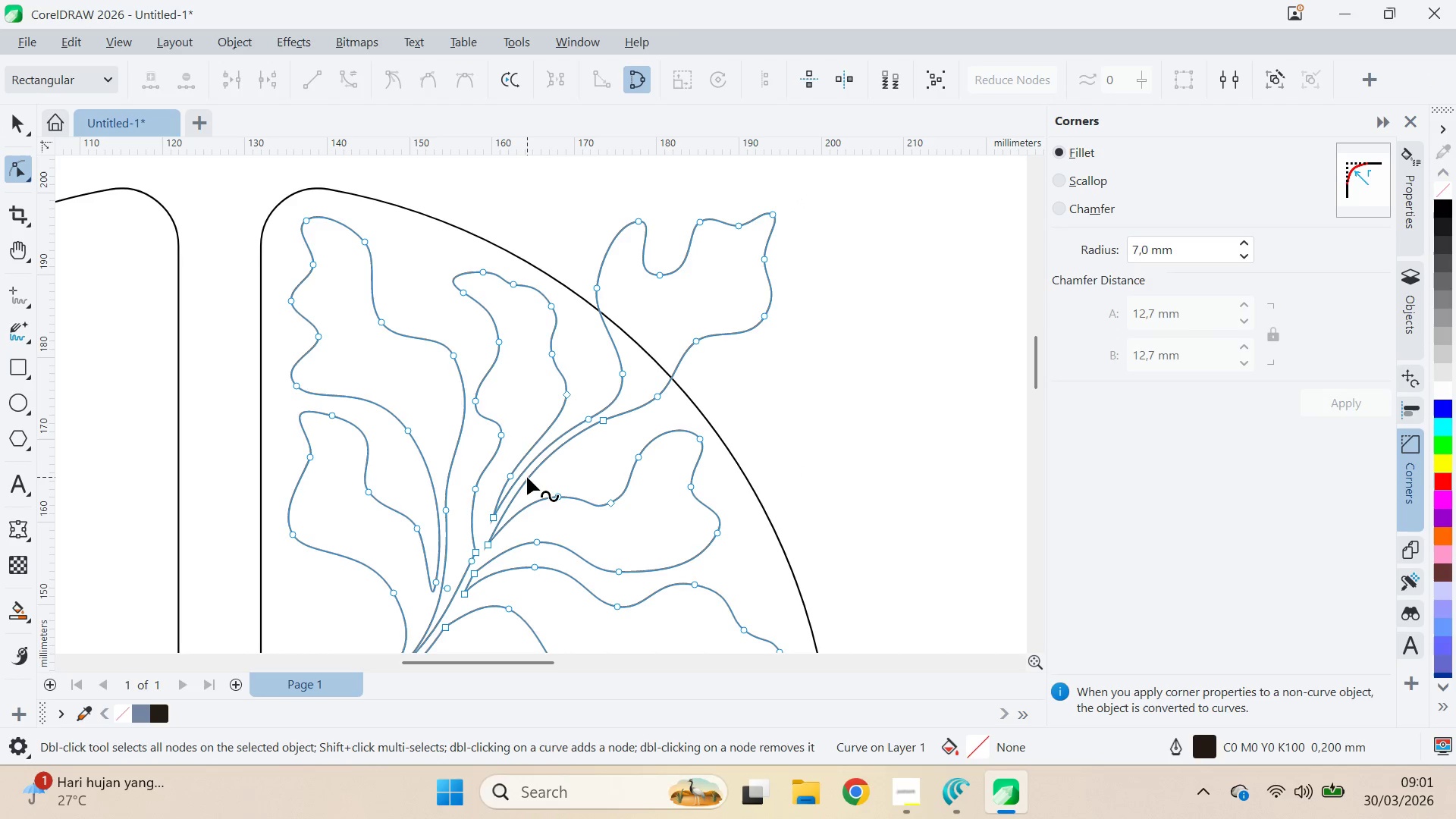 
double_click([527, 477])
 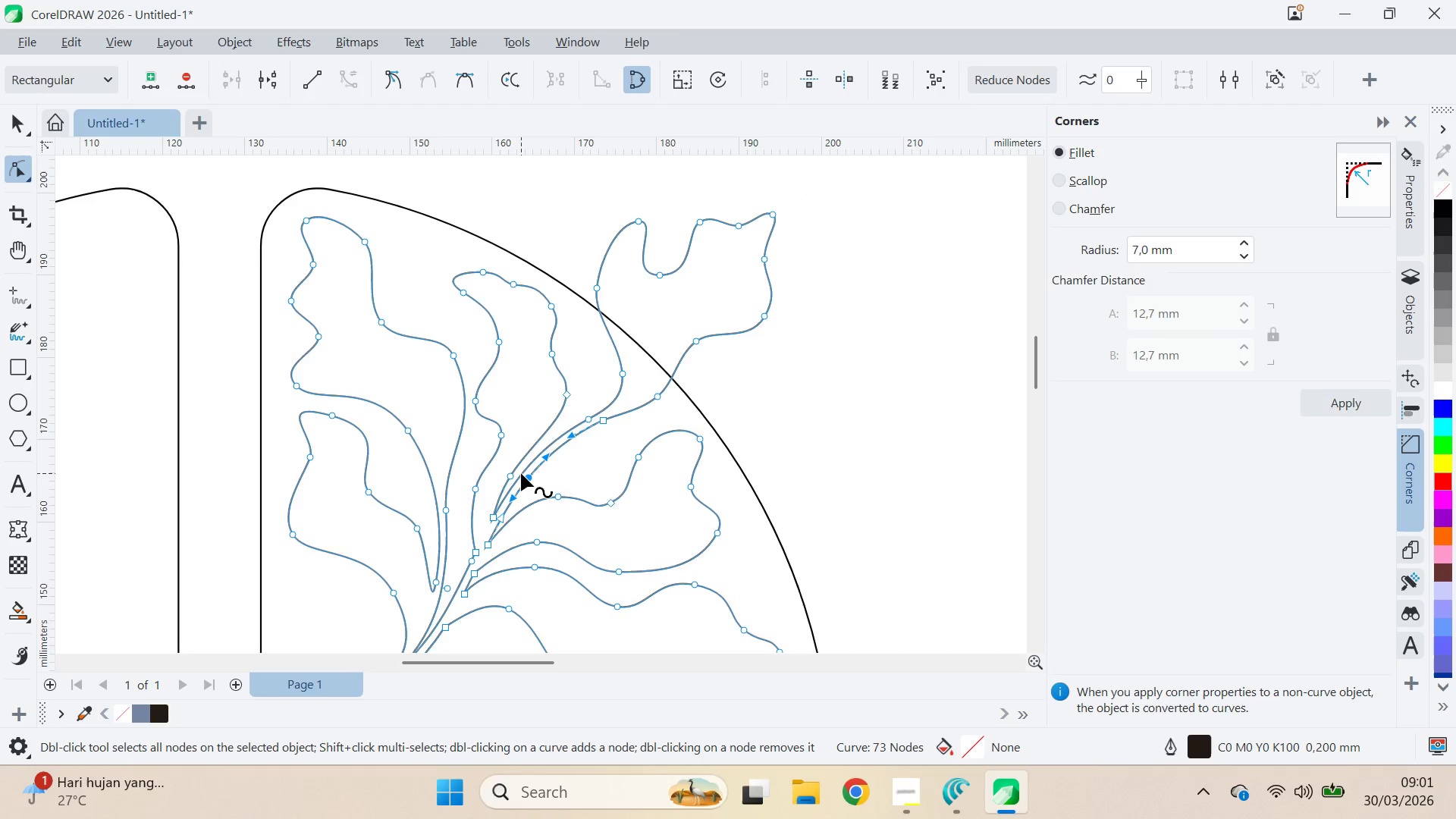 
double_click([521, 473])
 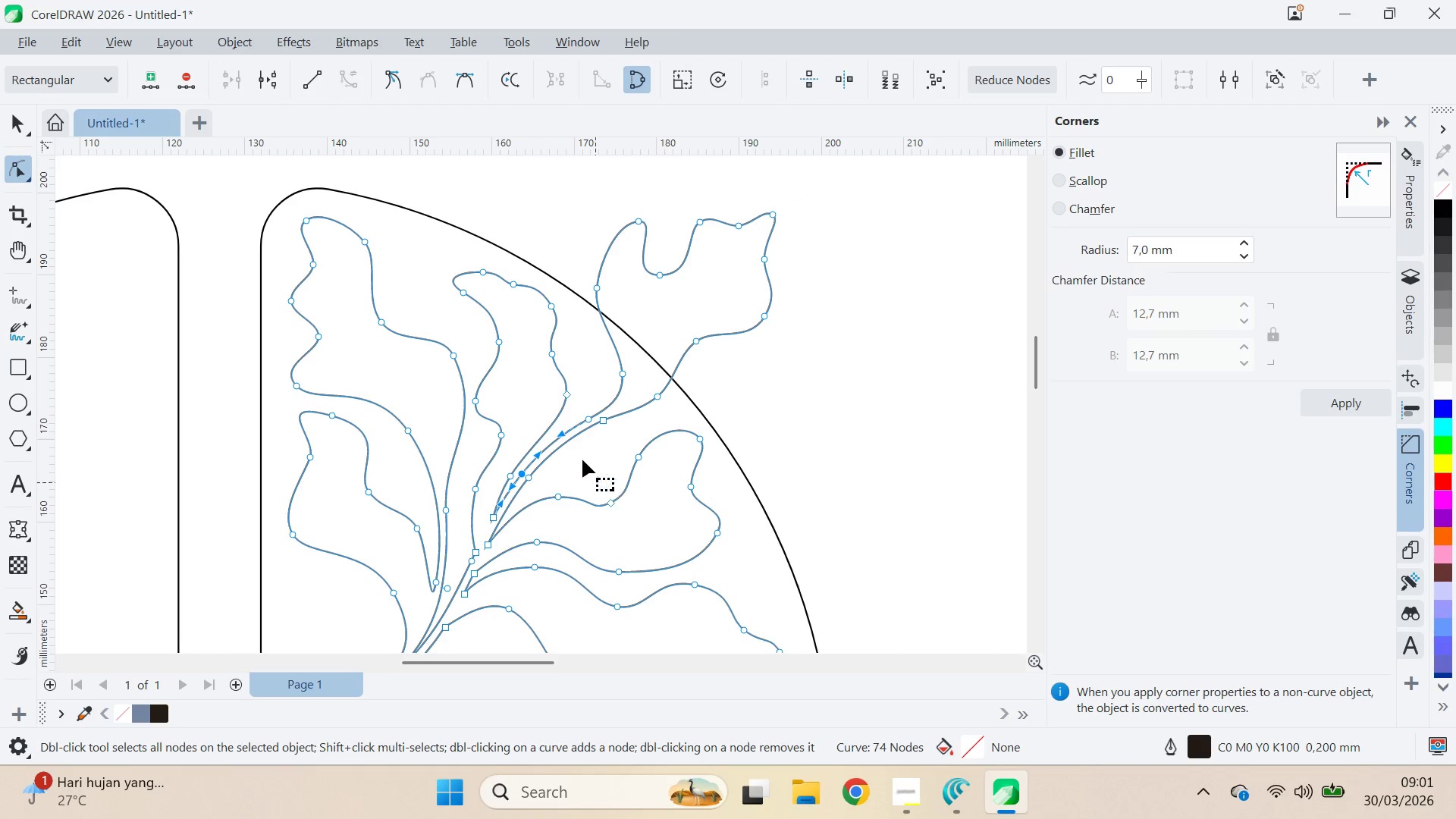 
hold_key(key=AltLeft, duration=0.75)
left_click_drag(start_coordinate=[582, 454], to_coordinate=[574, 430])
 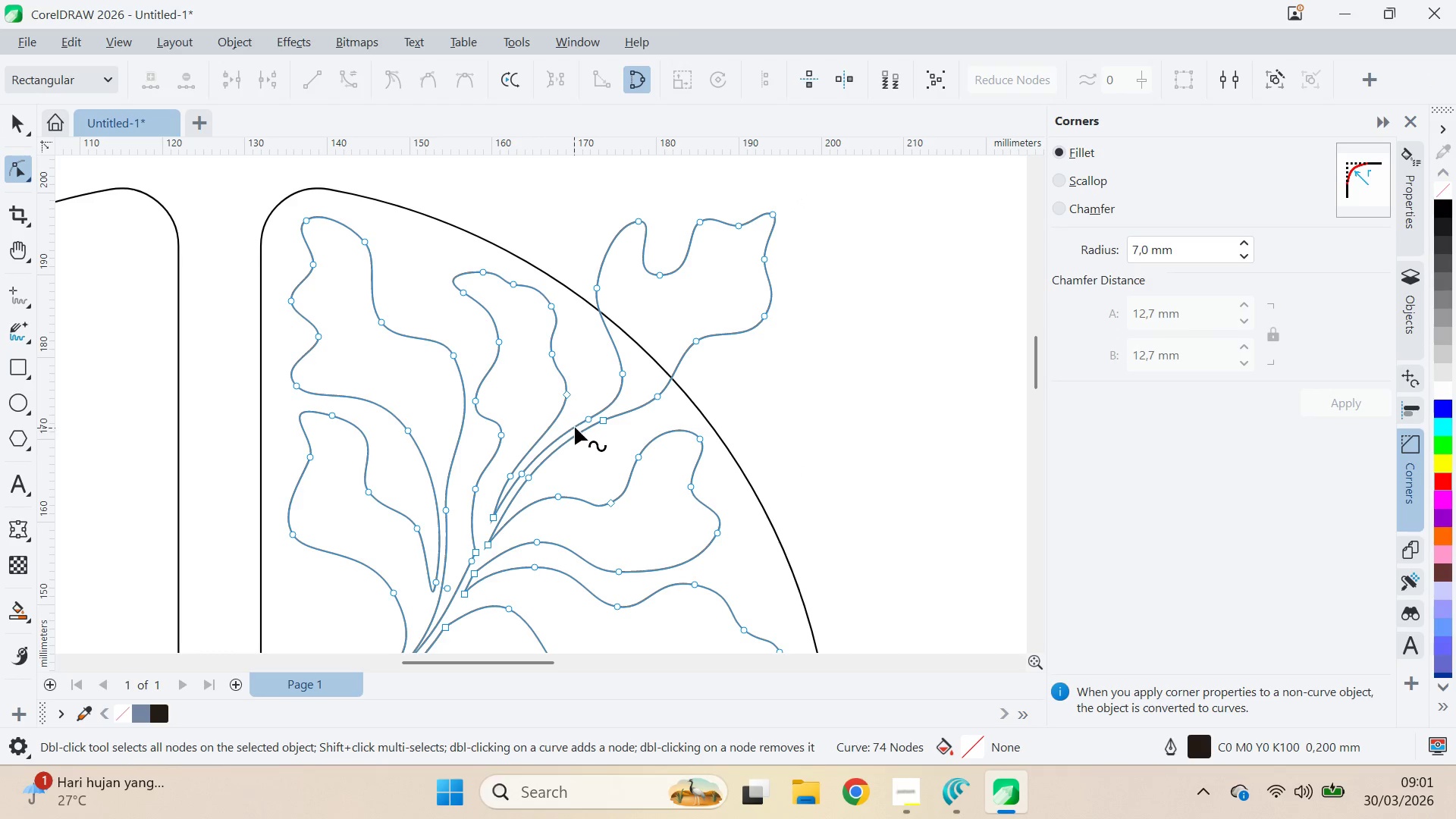 
hold_key(key=AltLeft, duration=1.53)
left_click_drag(start_coordinate=[592, 457], to_coordinate=[661, 211])
 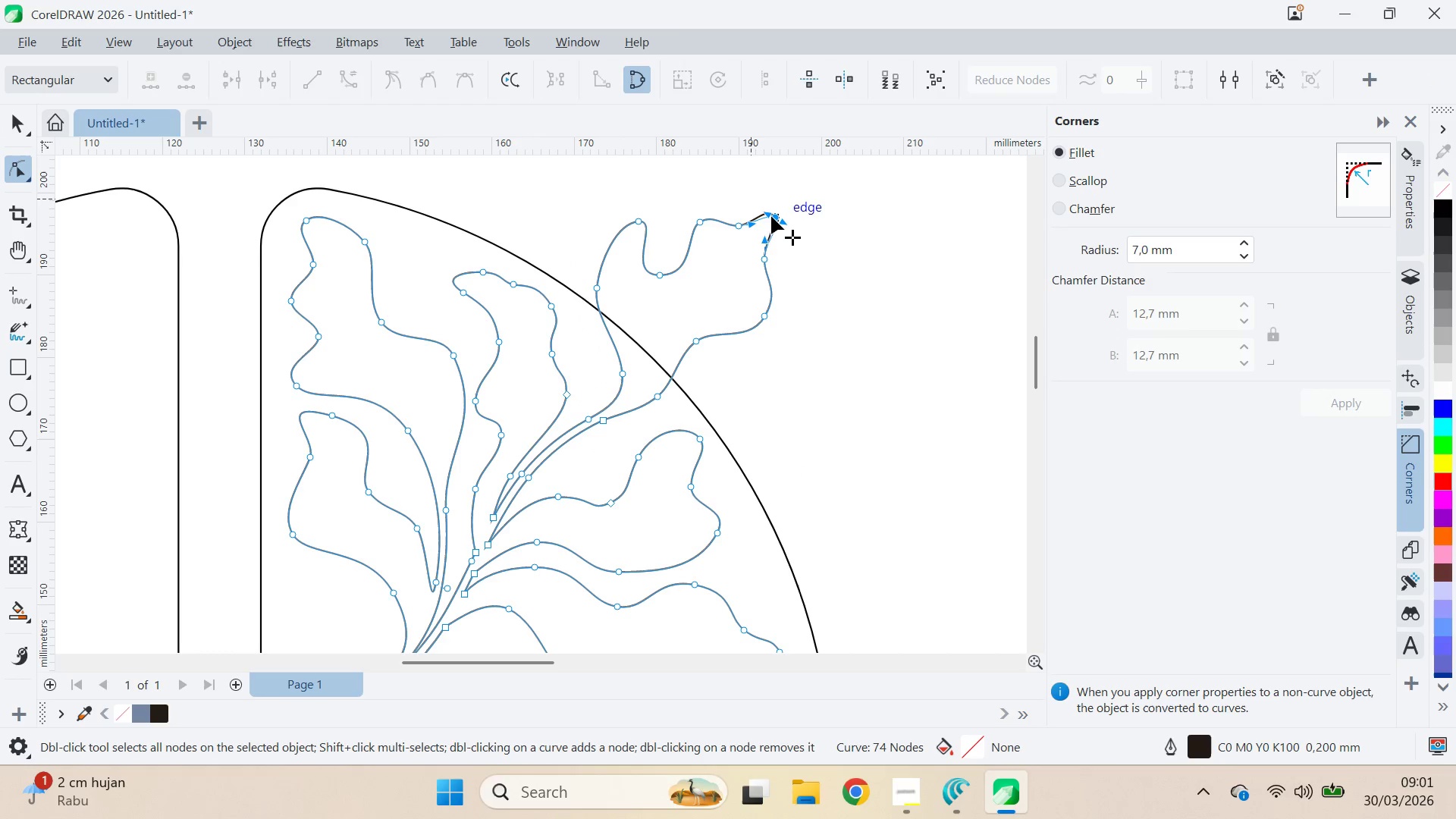 
hold_key(key=AltLeft, duration=1.38)
left_click_drag(start_coordinate=[767, 212], to_coordinate=[771, 216])
 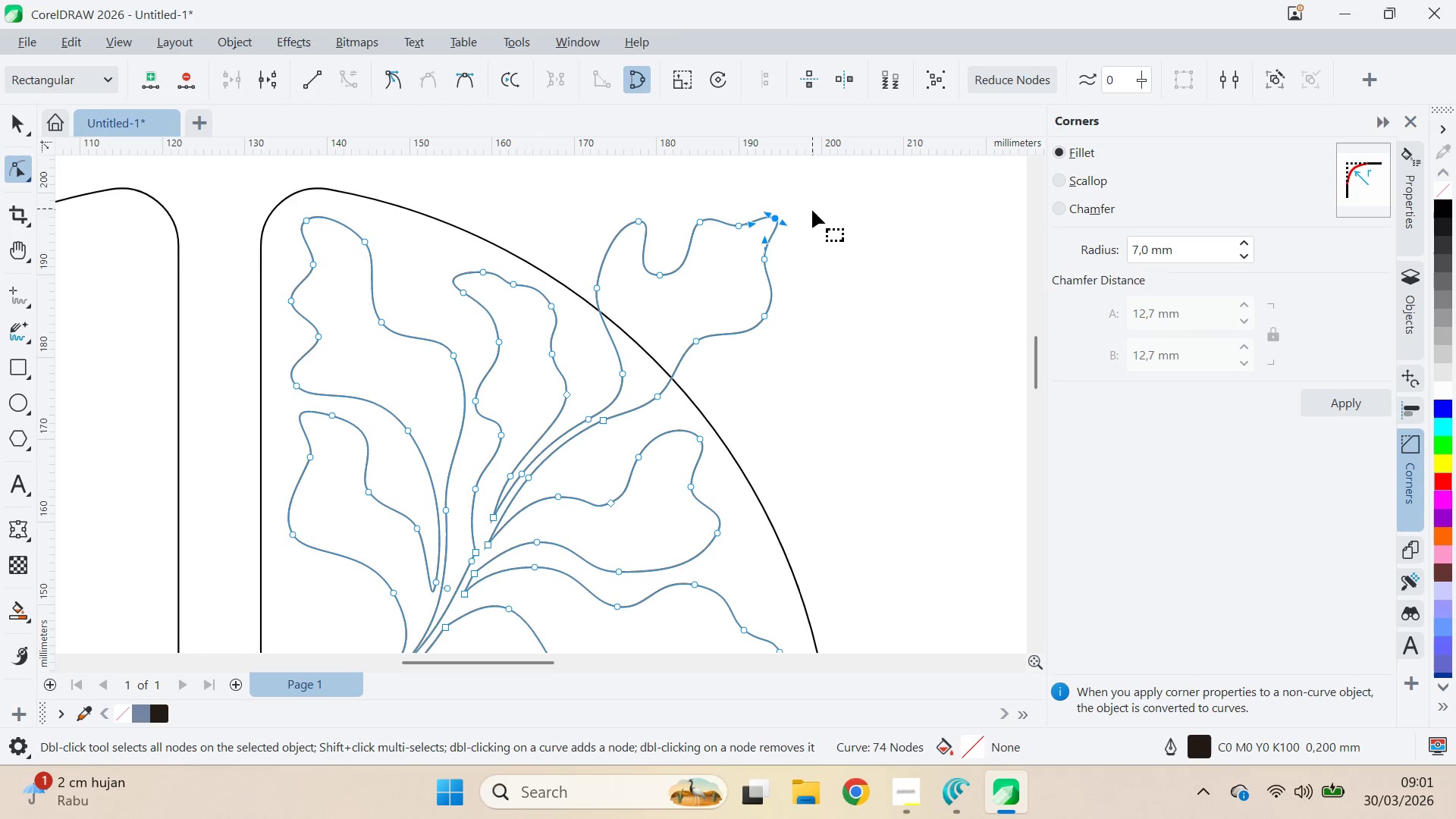 
key(Control+Z)
 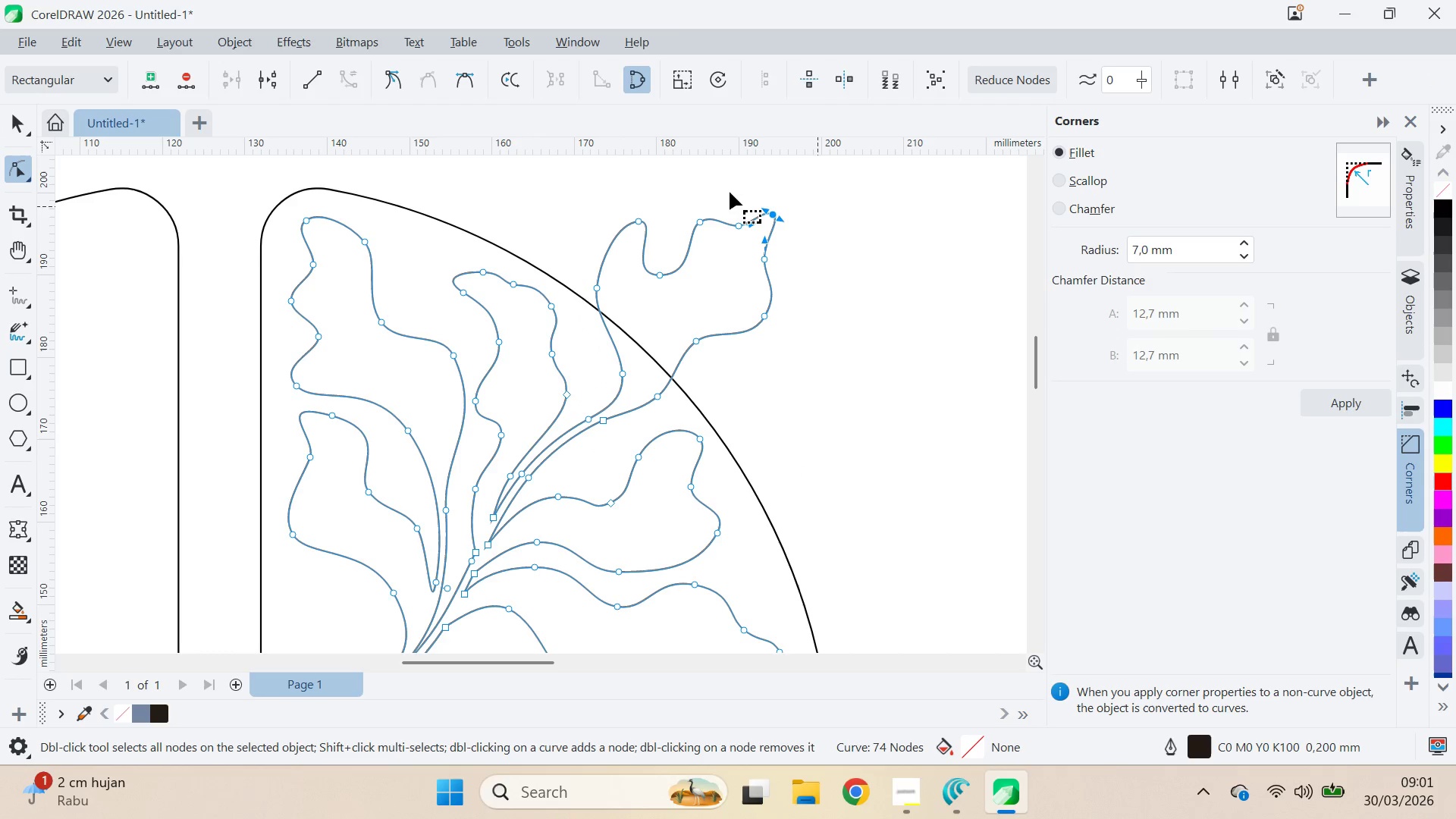 
hold_key(key=AltLeft, duration=1.5)
left_click_drag(start_coordinate=[734, 189], to_coordinate=[654, 198])
 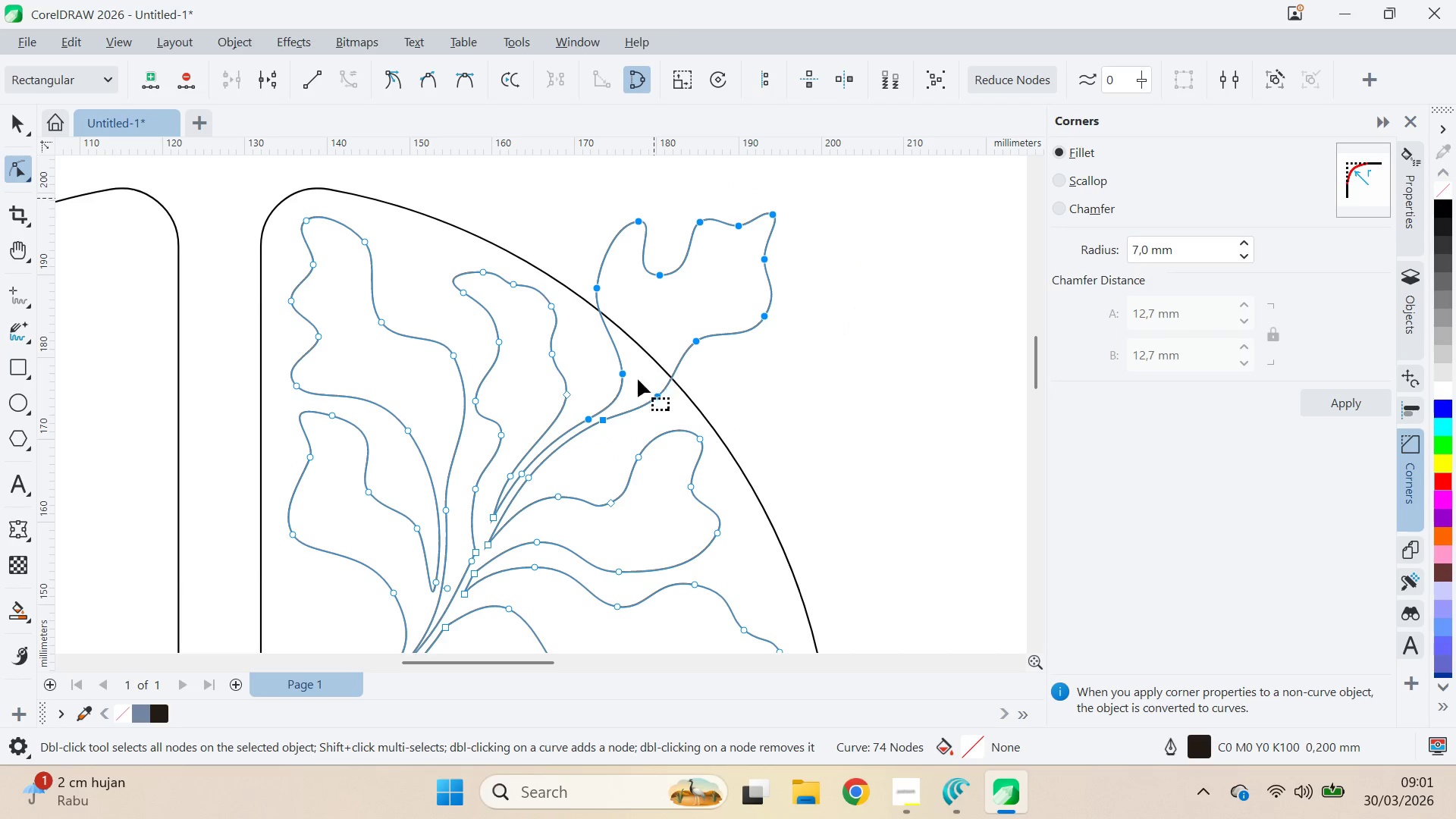 
hold_key(key=AltLeft, duration=1.52)
 